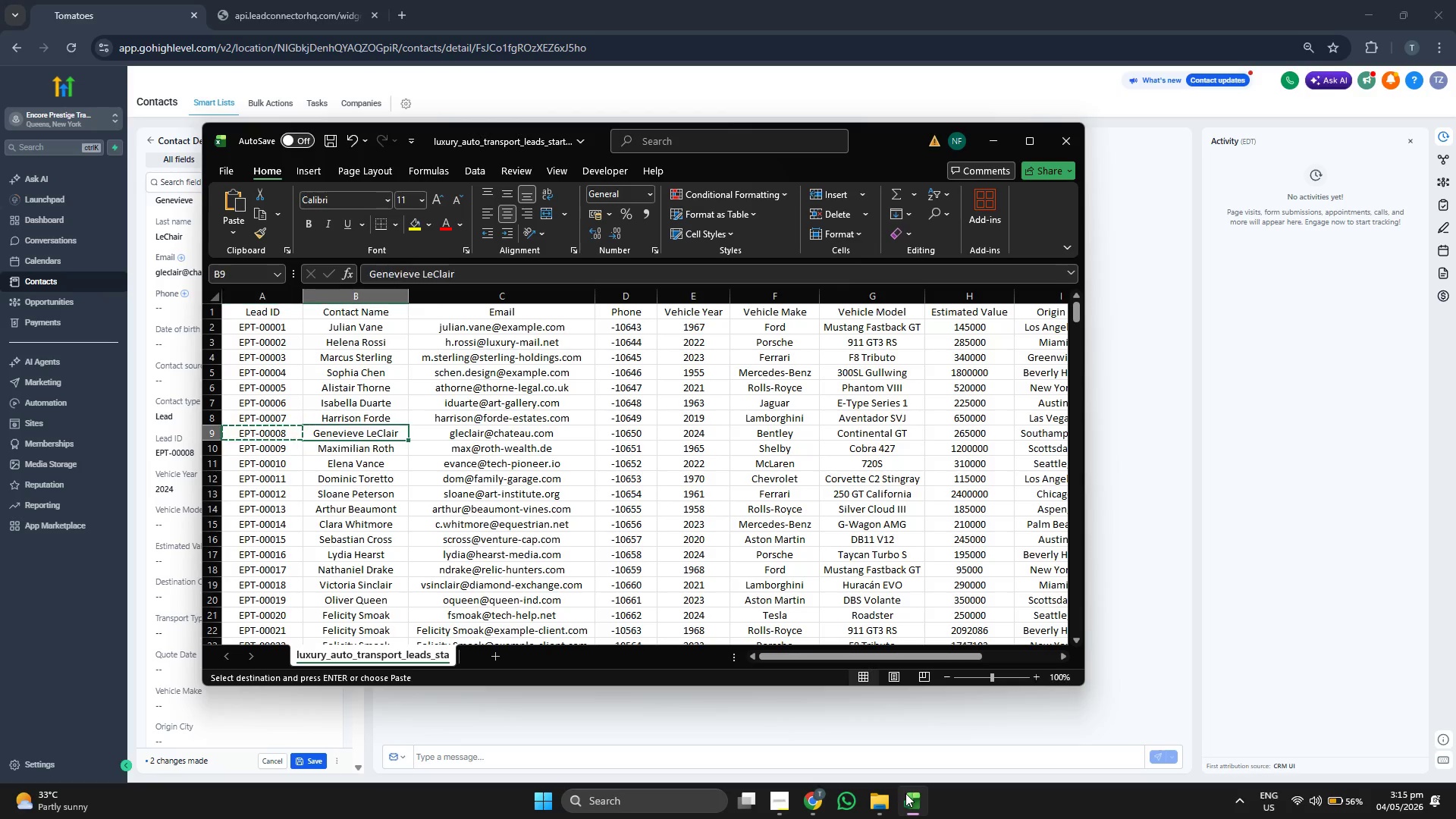 
key(ArrowRight)
 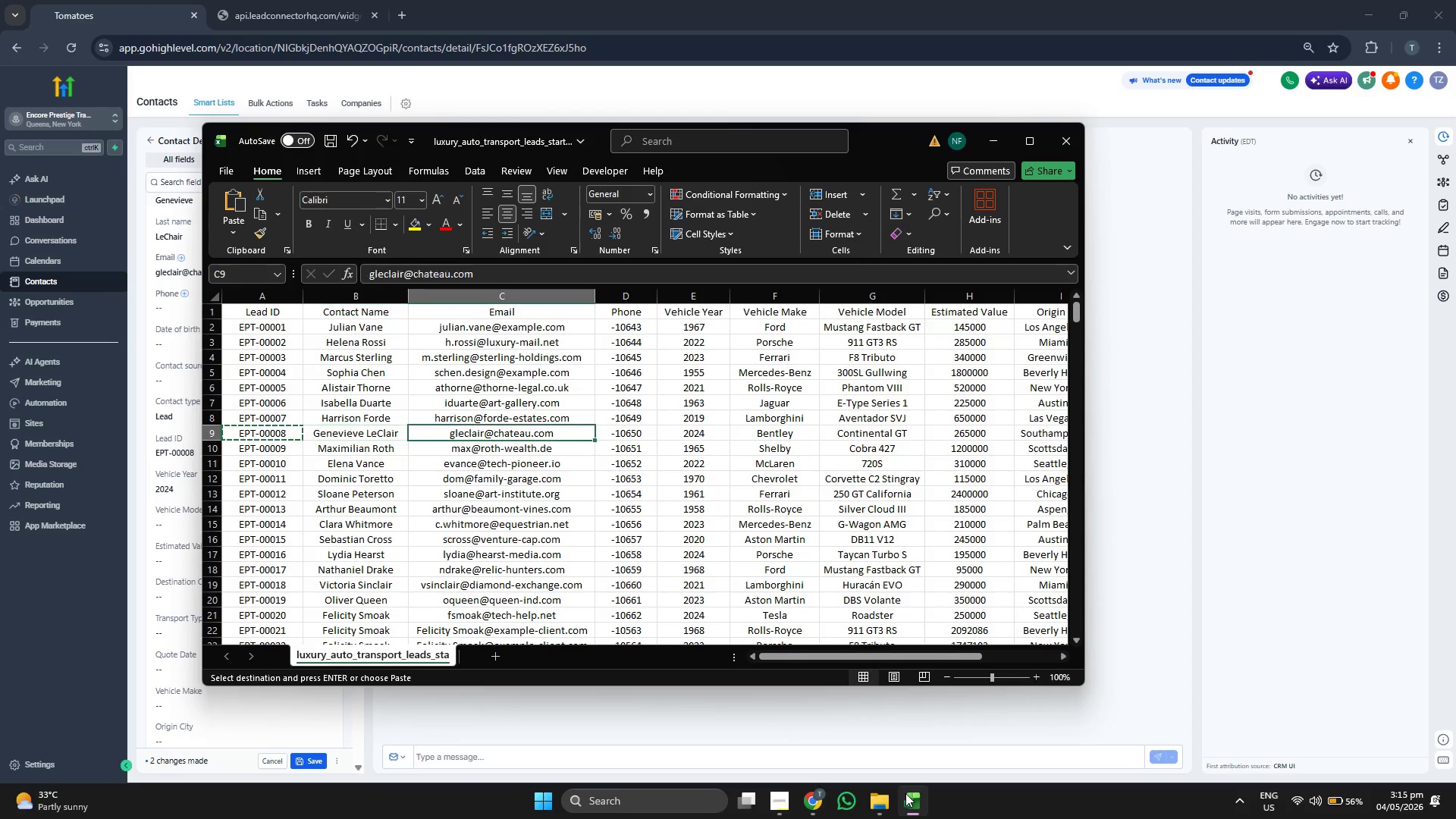 
key(ArrowRight)
 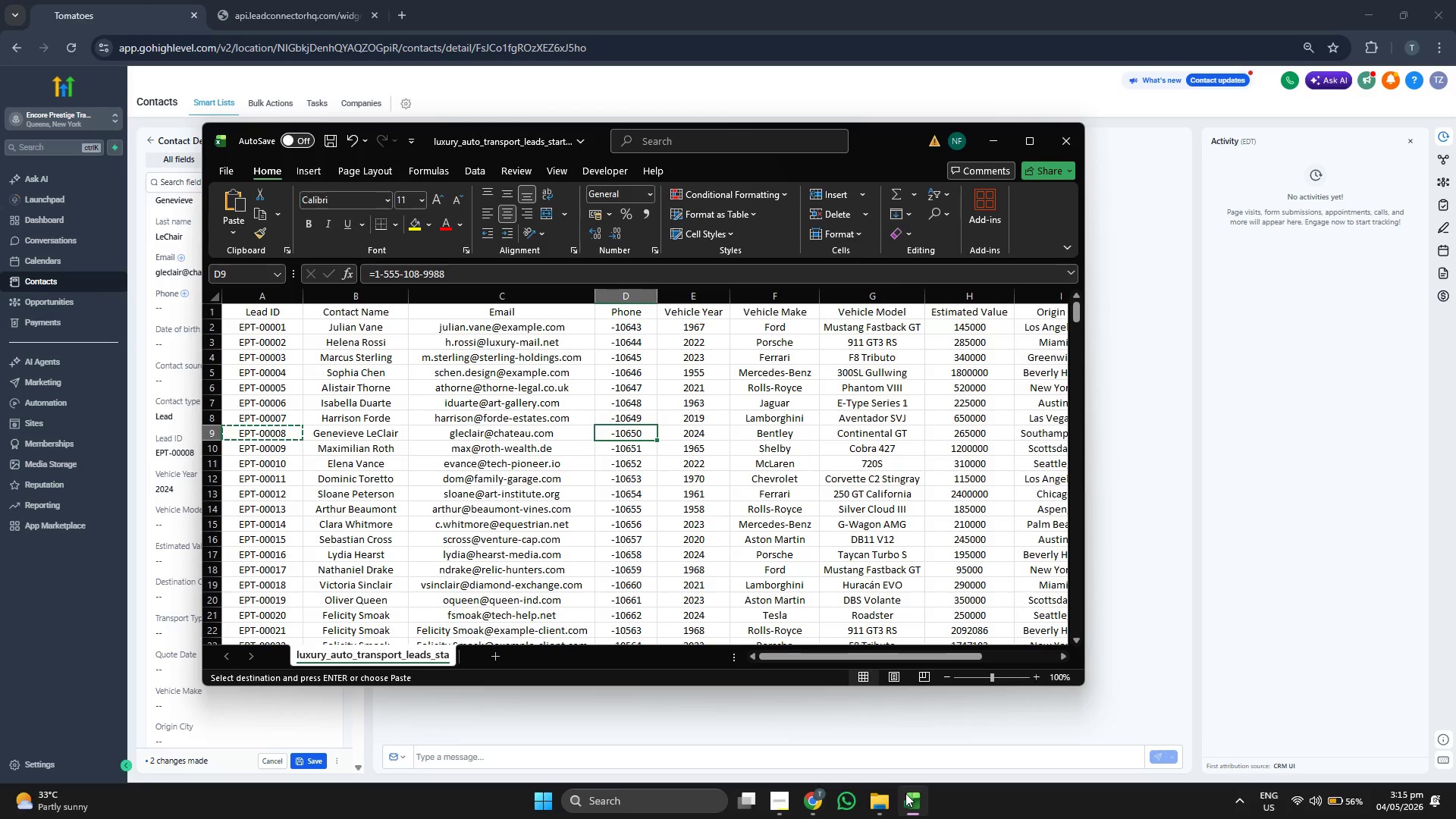 
key(ArrowRight)
 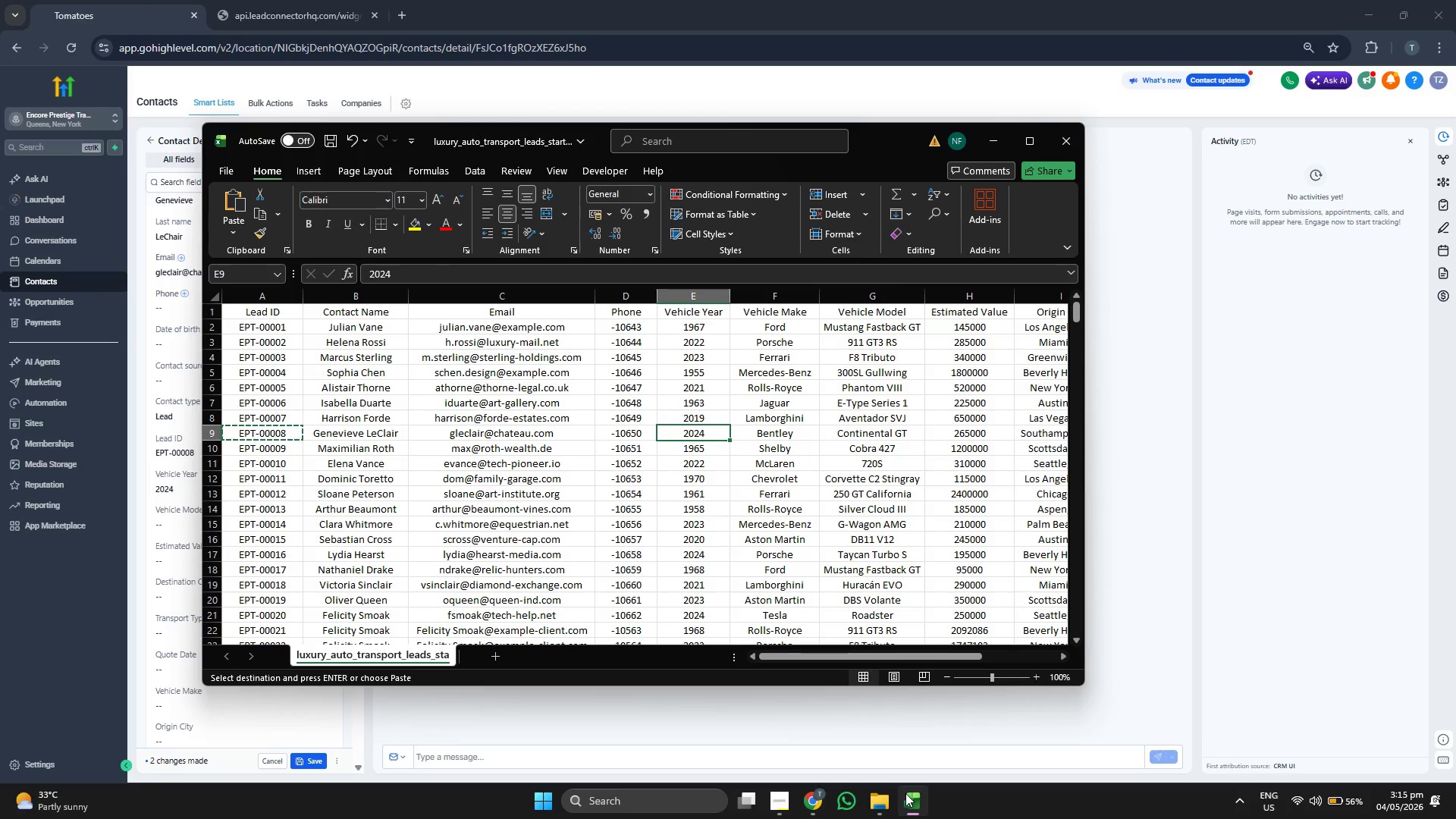 
key(ArrowRight)
 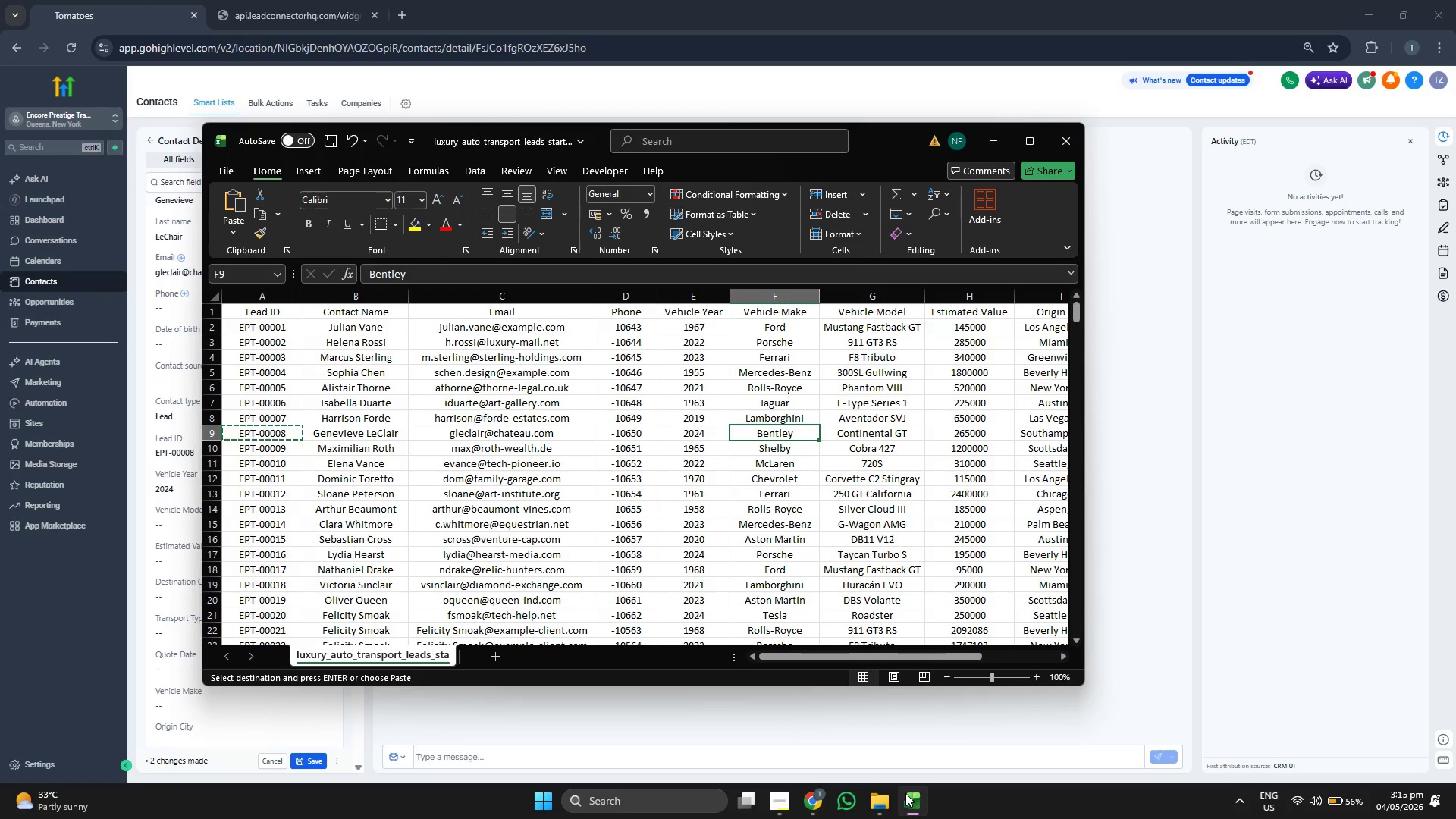 
key(ArrowRight)
 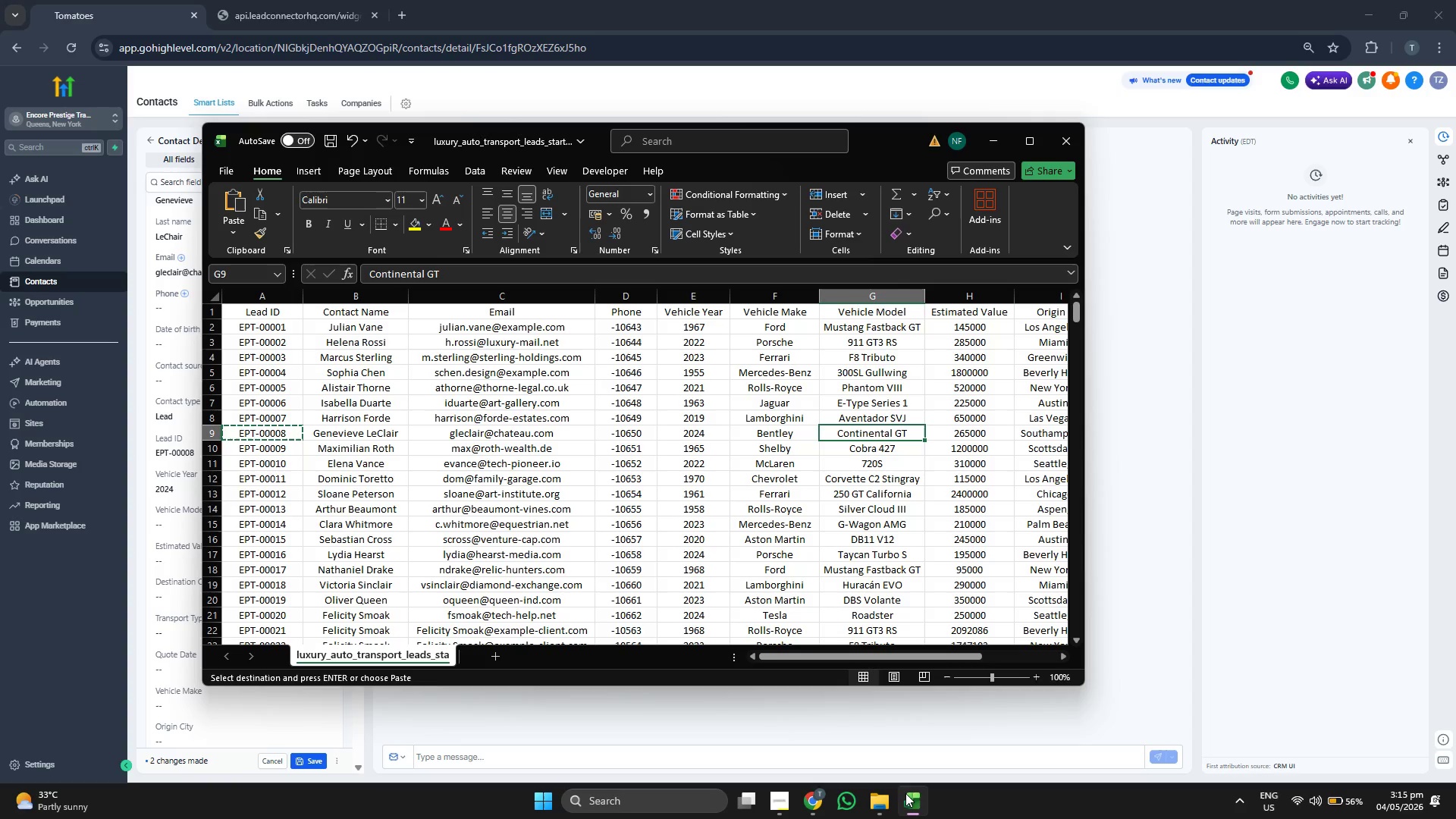 
key(Control+C)
 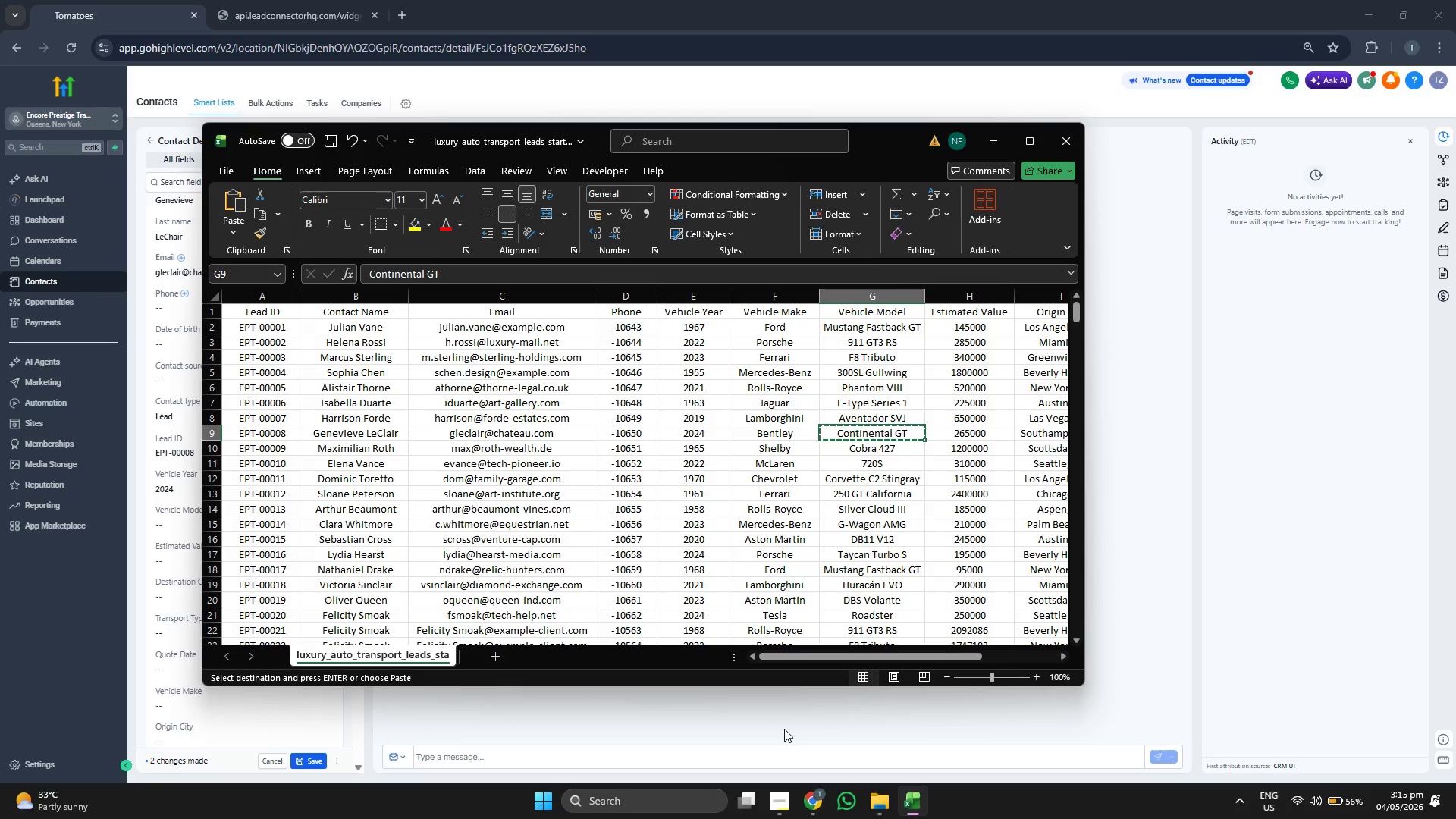 
left_click([784, 729])
 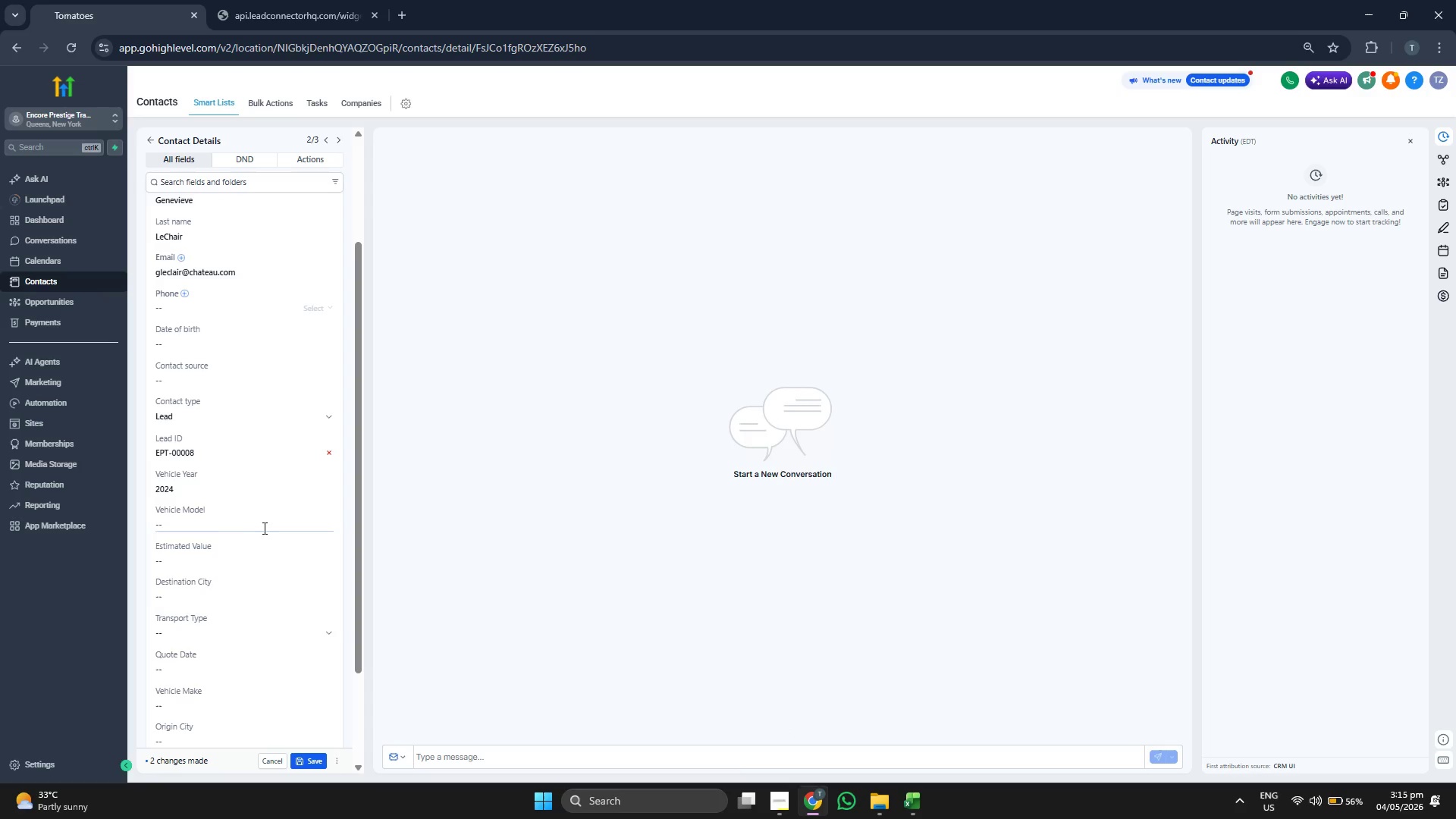 
key(Control+ControlLeft)
 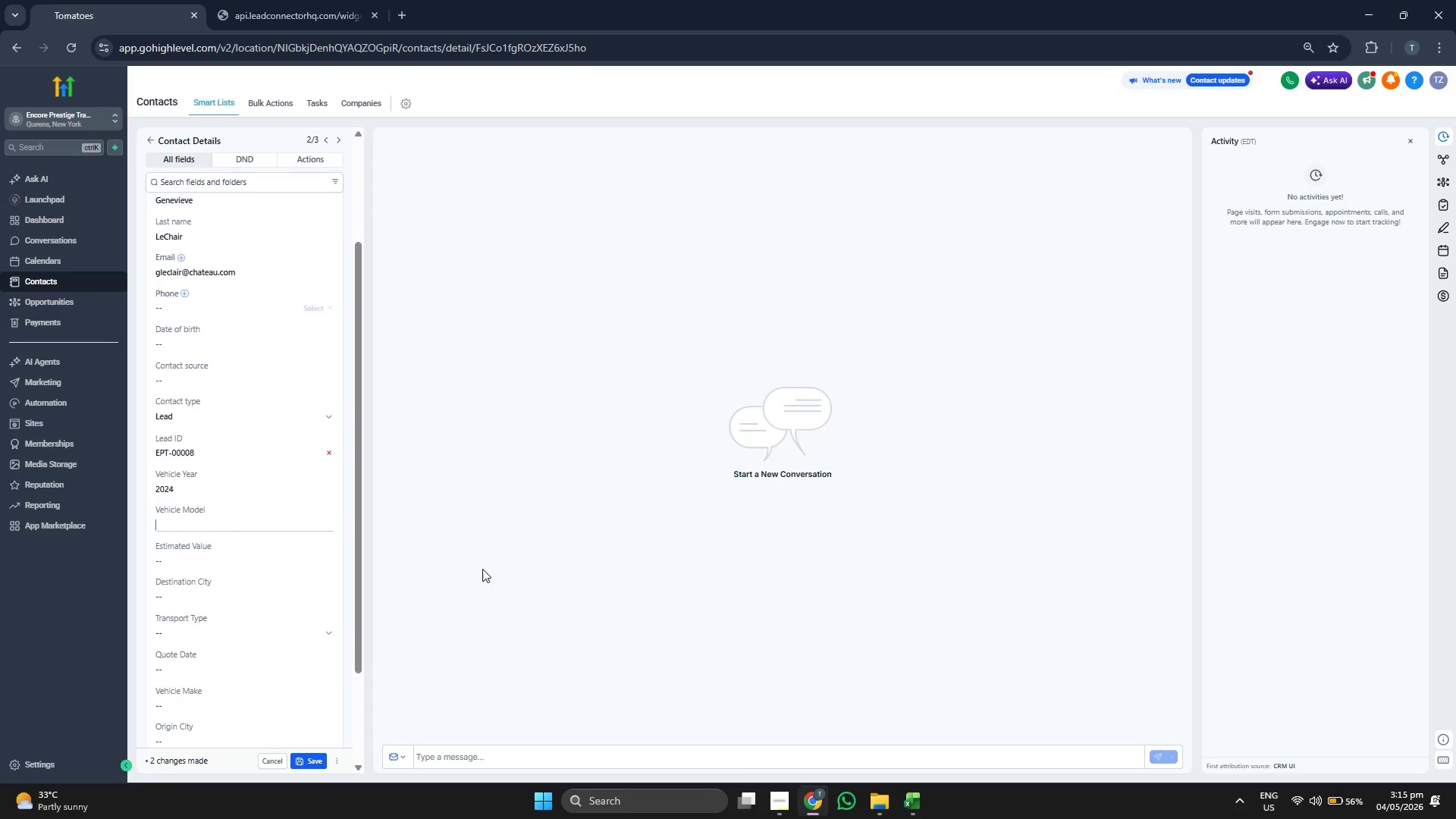 
key(Control+V)
 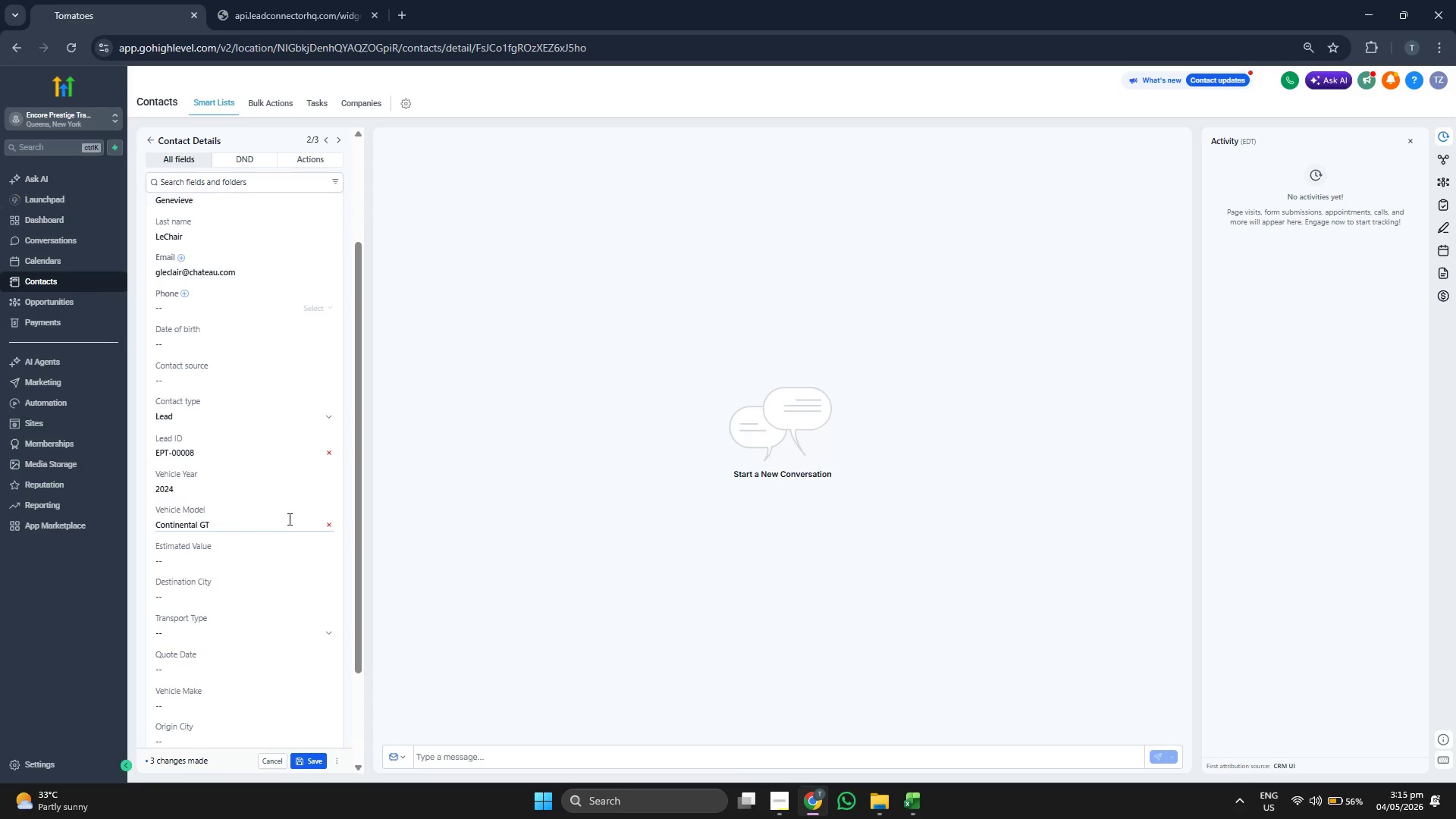 
scroll: coordinate [271, 514], scroll_direction: down, amount: 2.0
 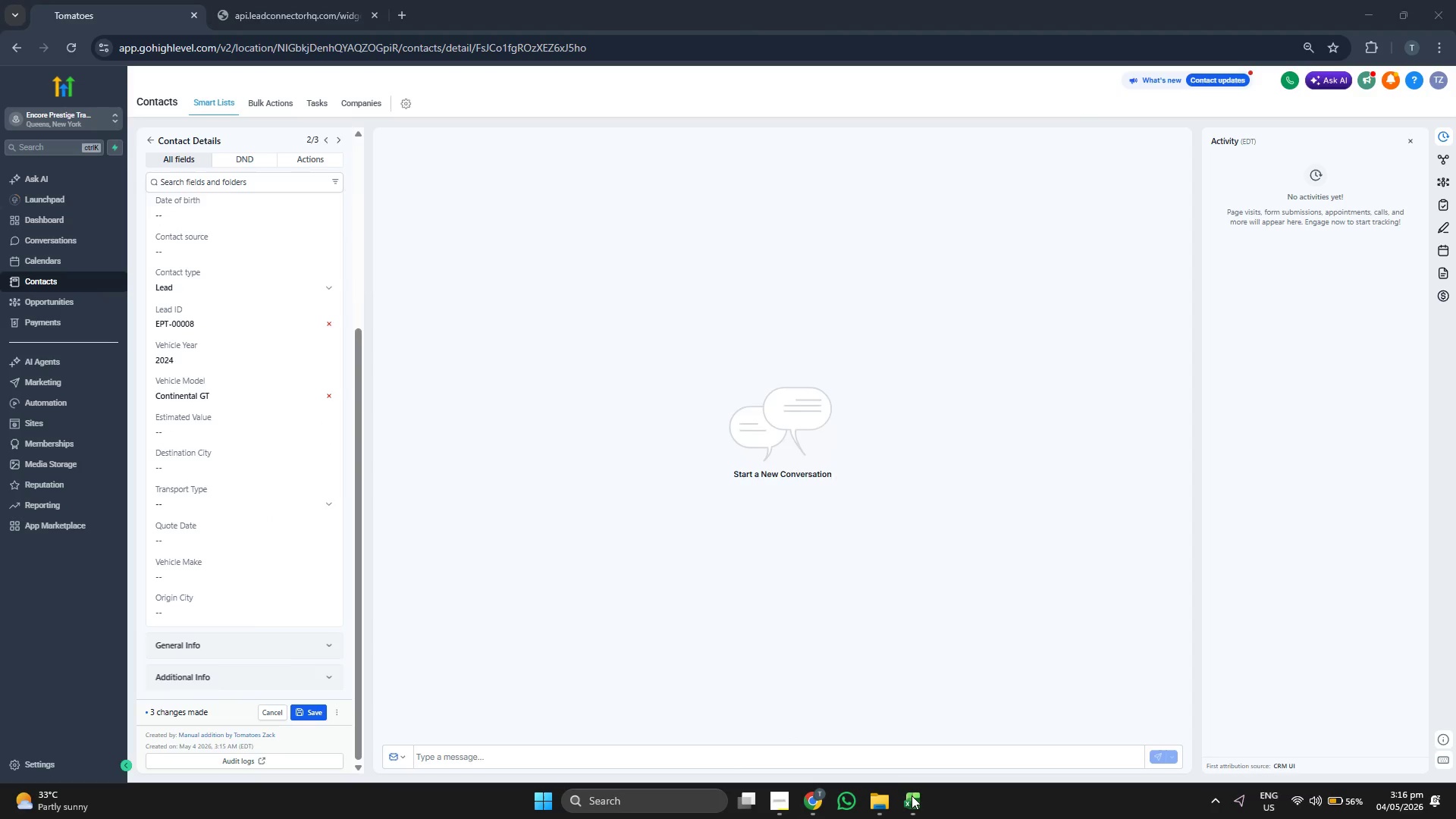 
key(ArrowLeft)
 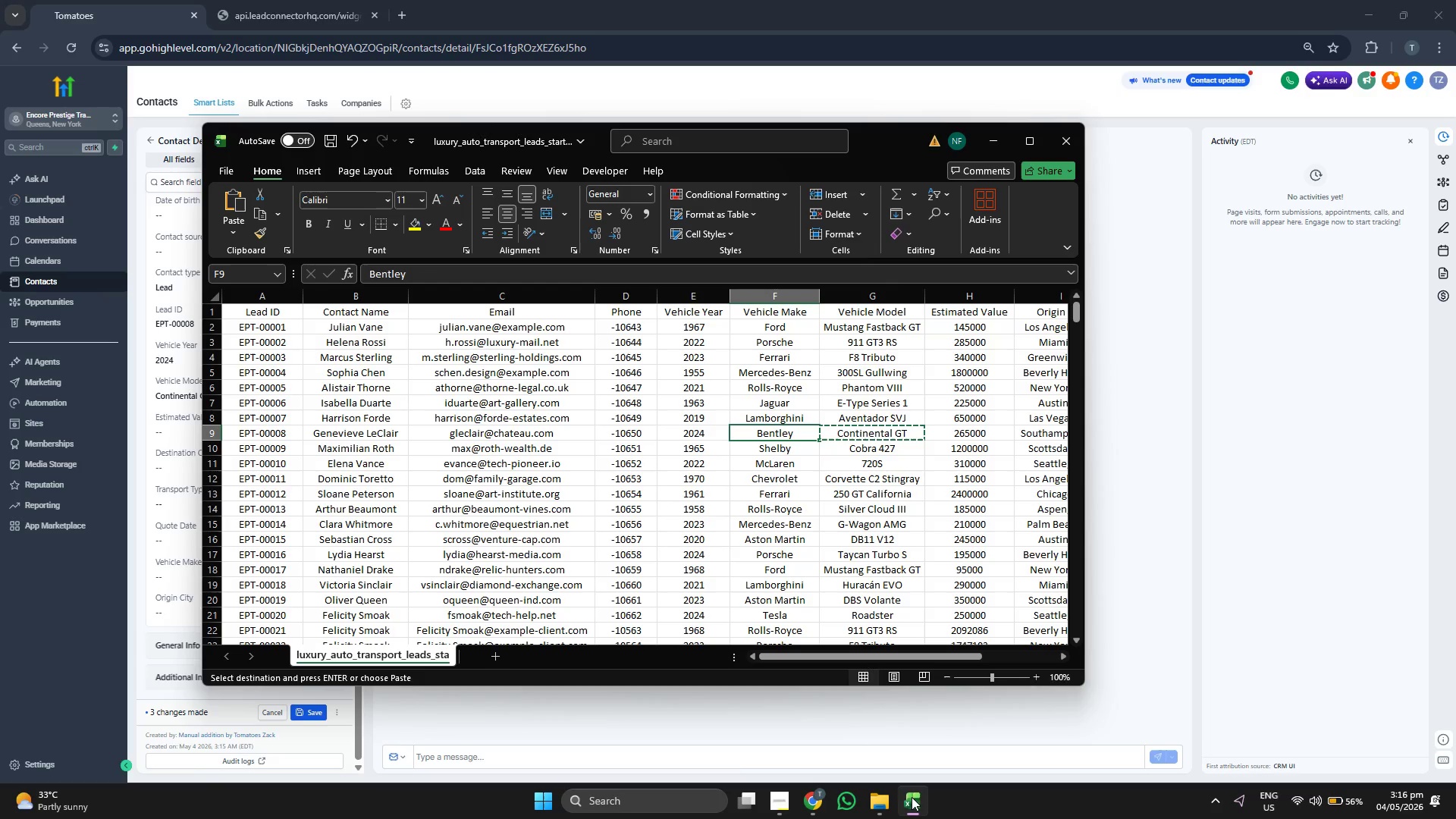 
key(Control+ControlLeft)
 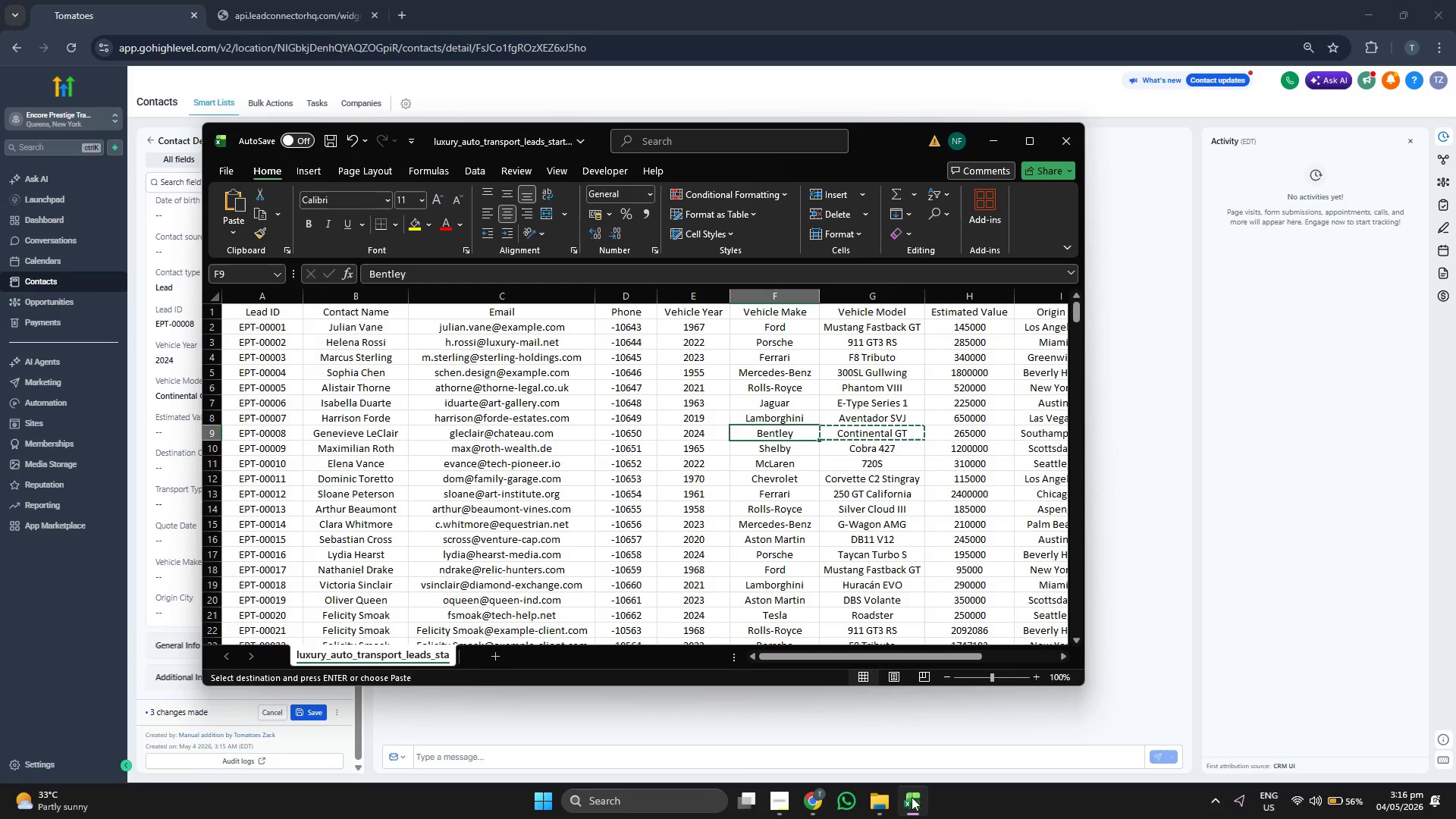 
key(Control+C)
 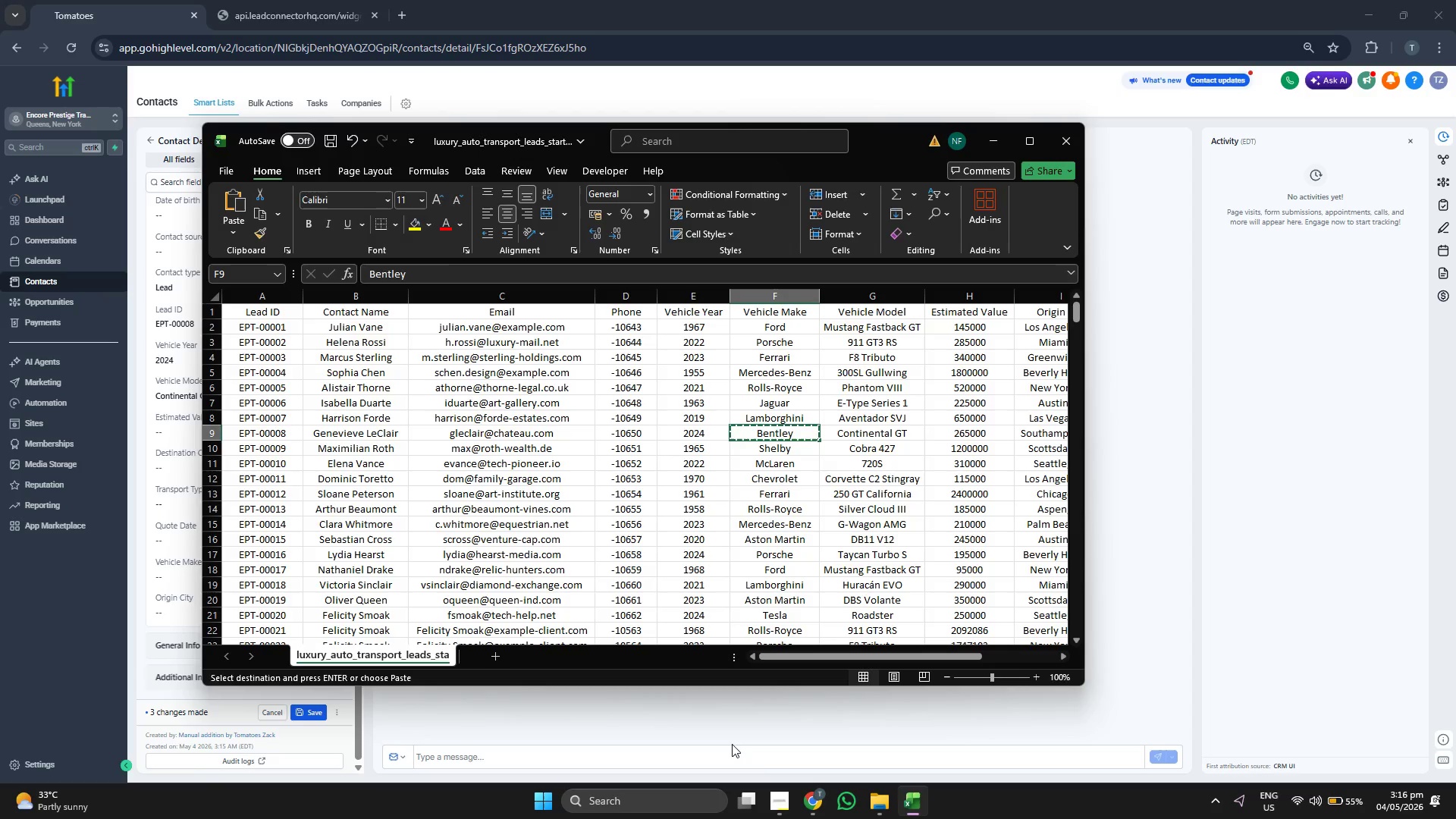 
left_click([688, 710])
 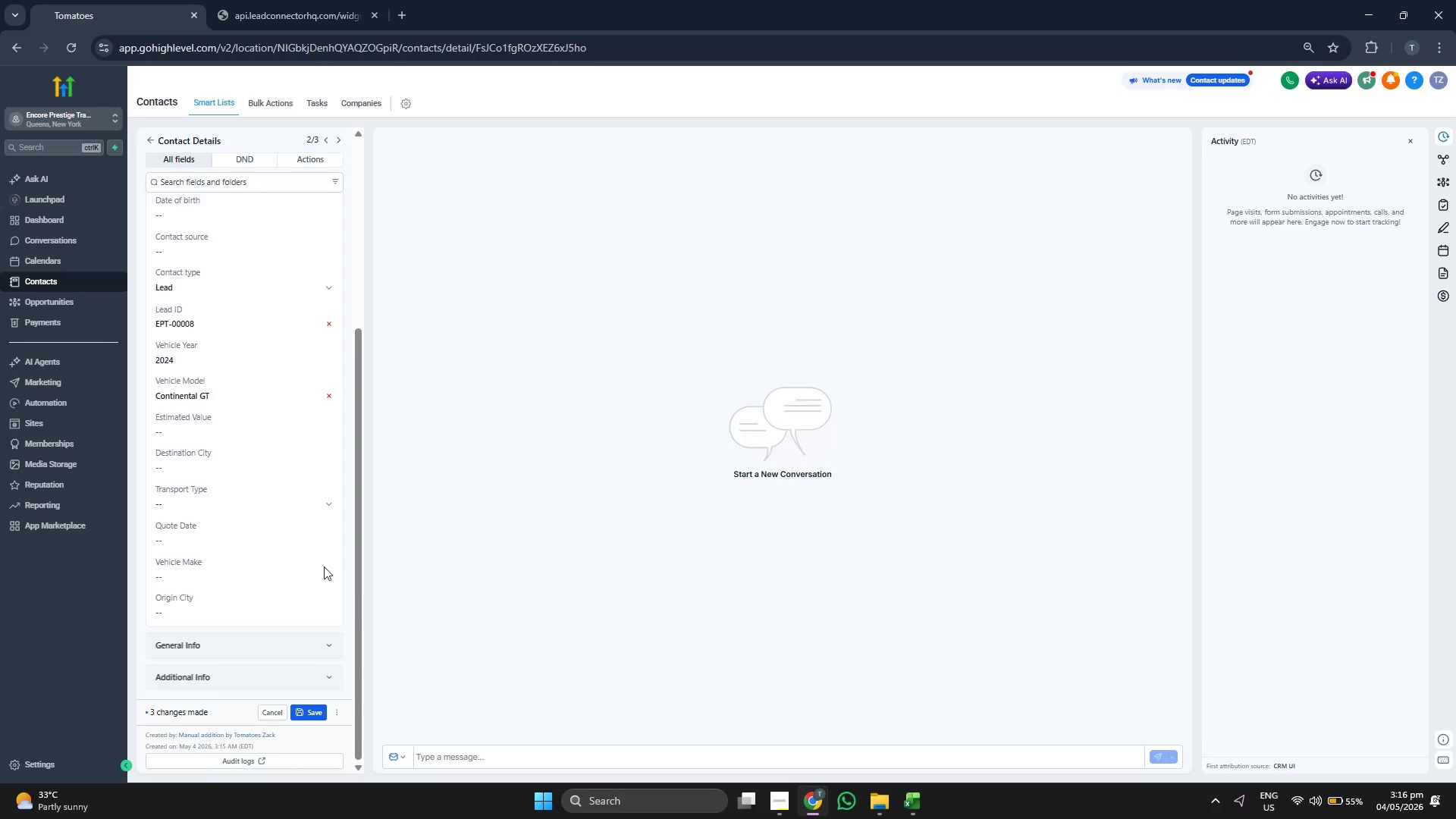 
left_click([250, 610])
 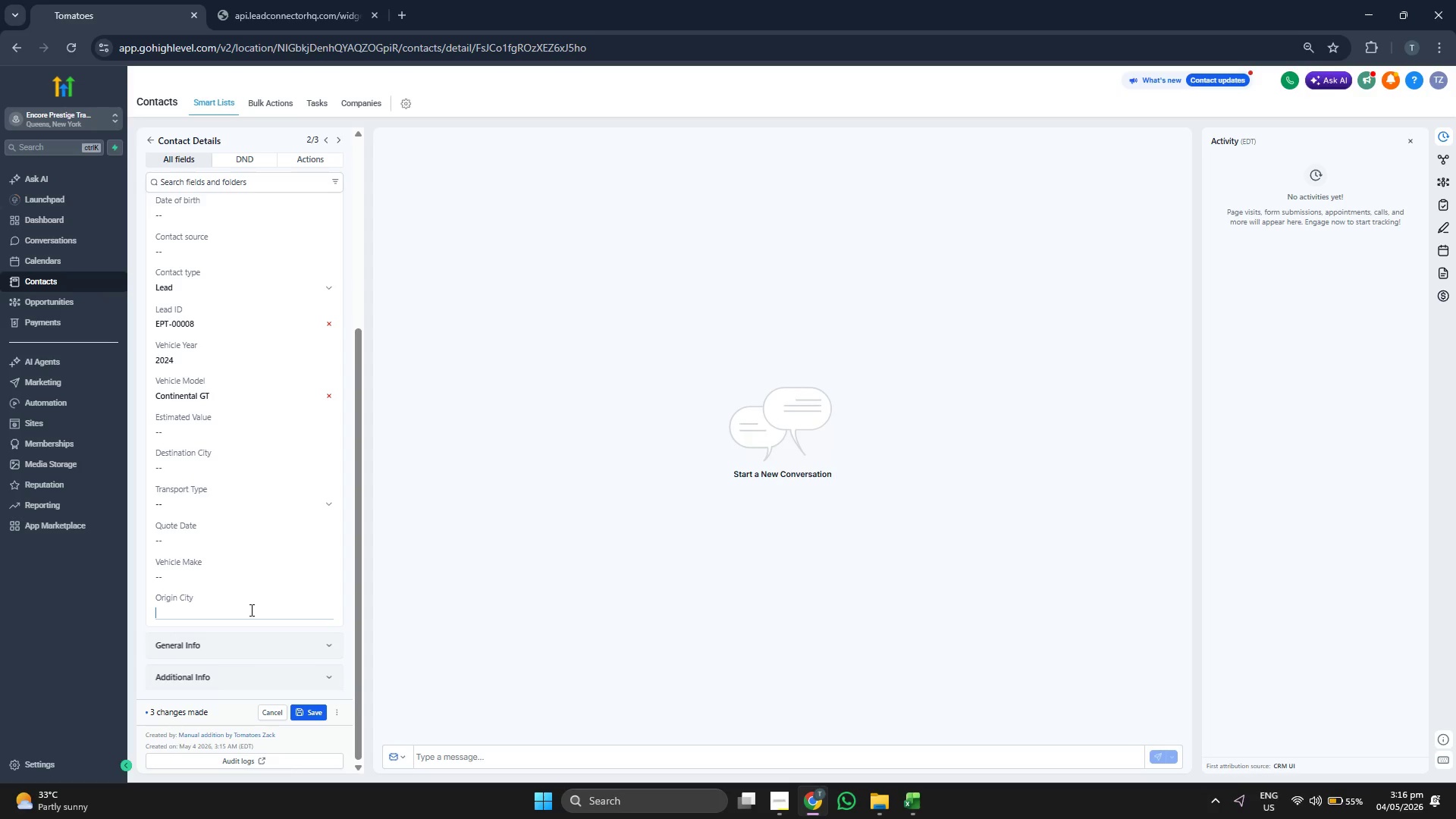 
key(Control+ControlLeft)
 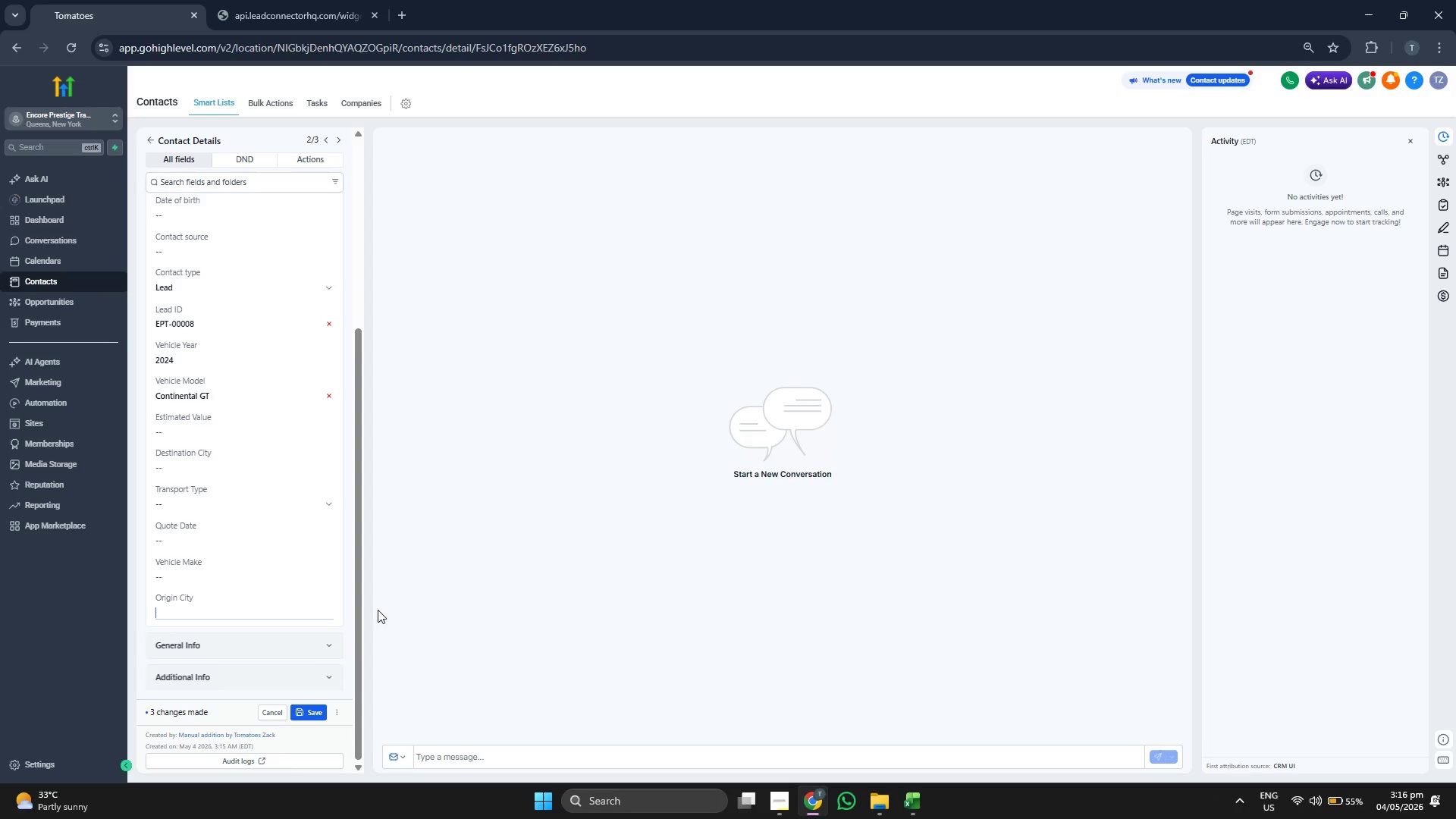 
key(Control+V)
 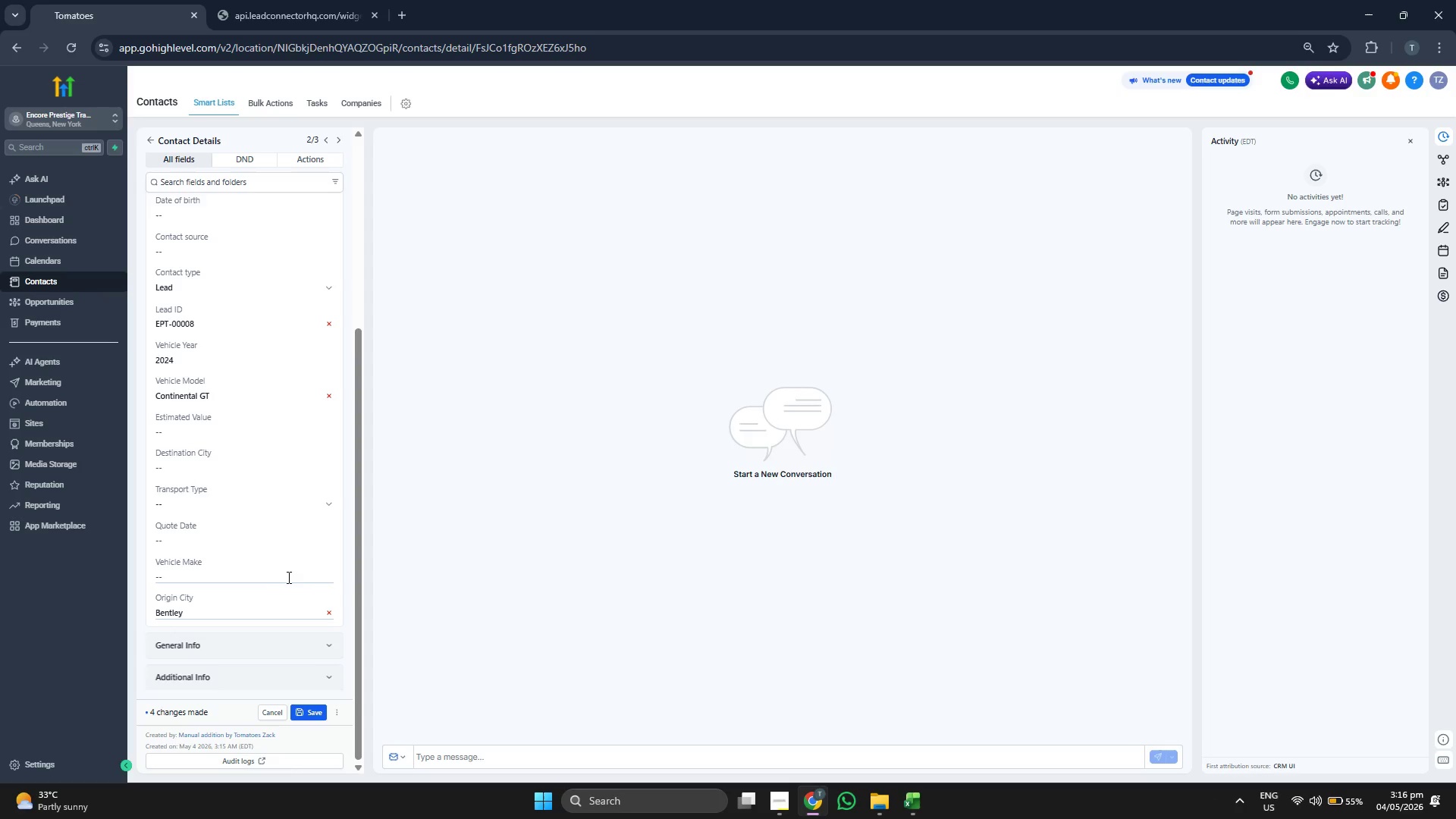 
key(Control+ControlLeft)
 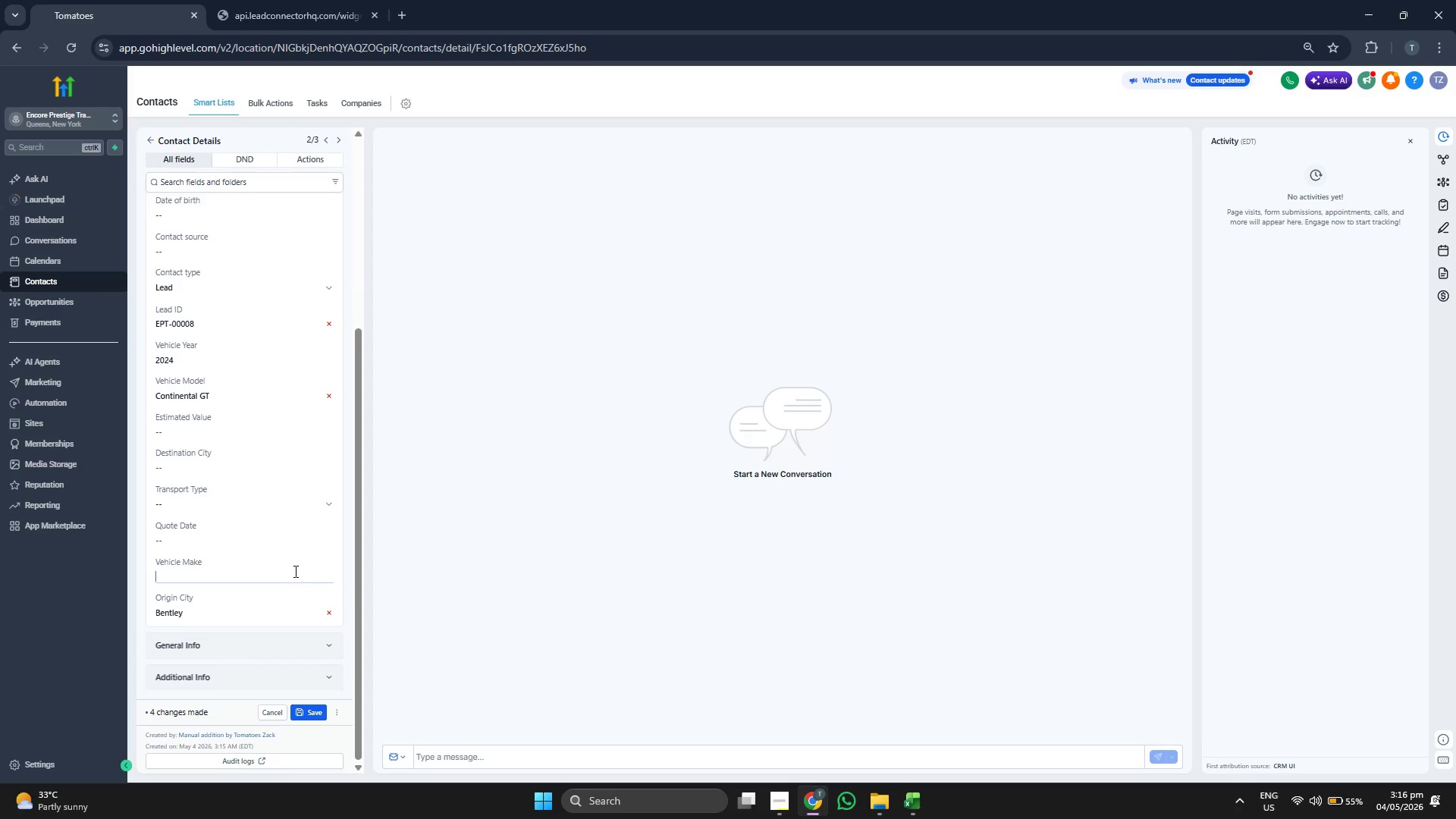 
key(Control+V)
 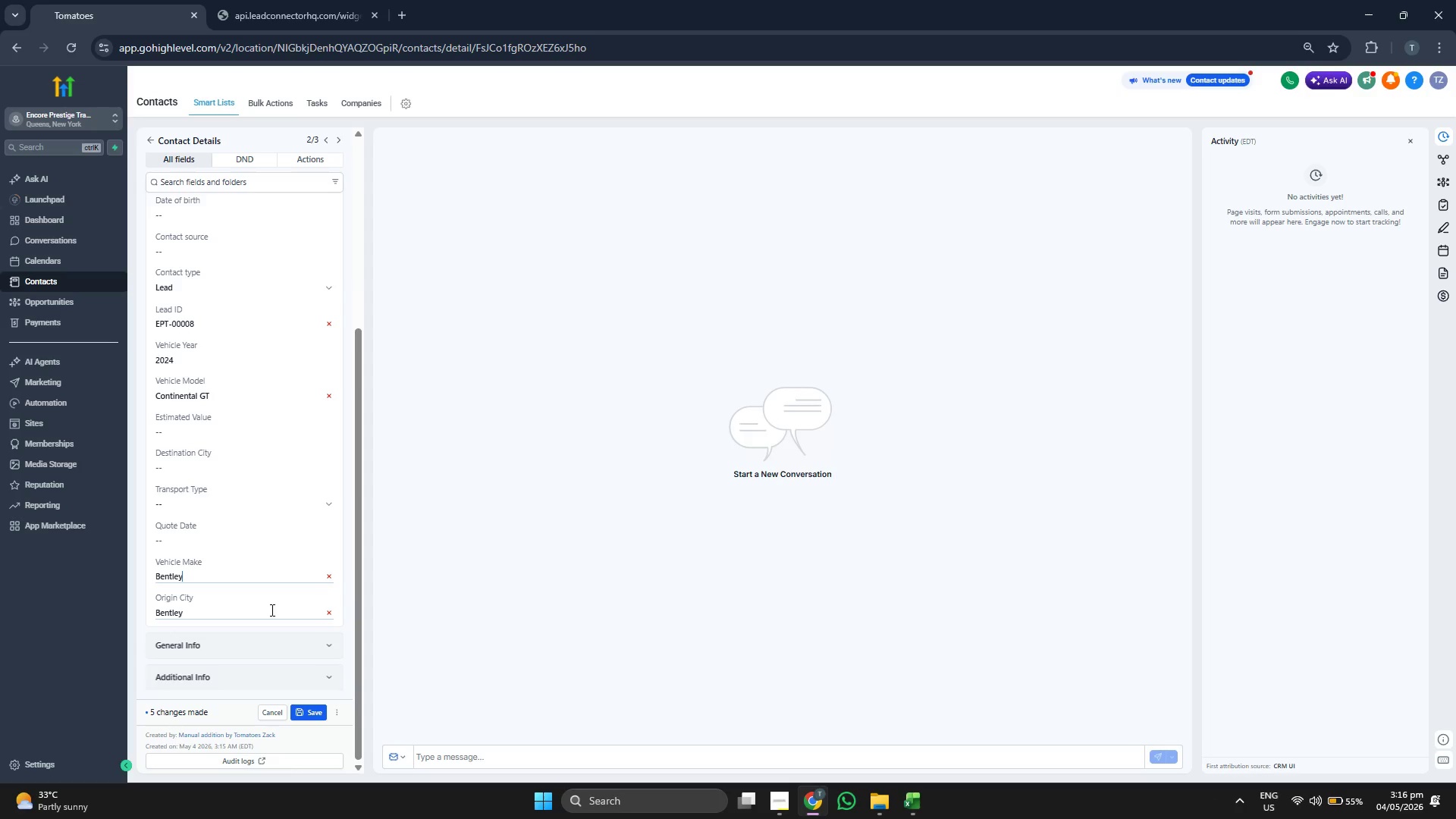 
double_click([271, 610])
 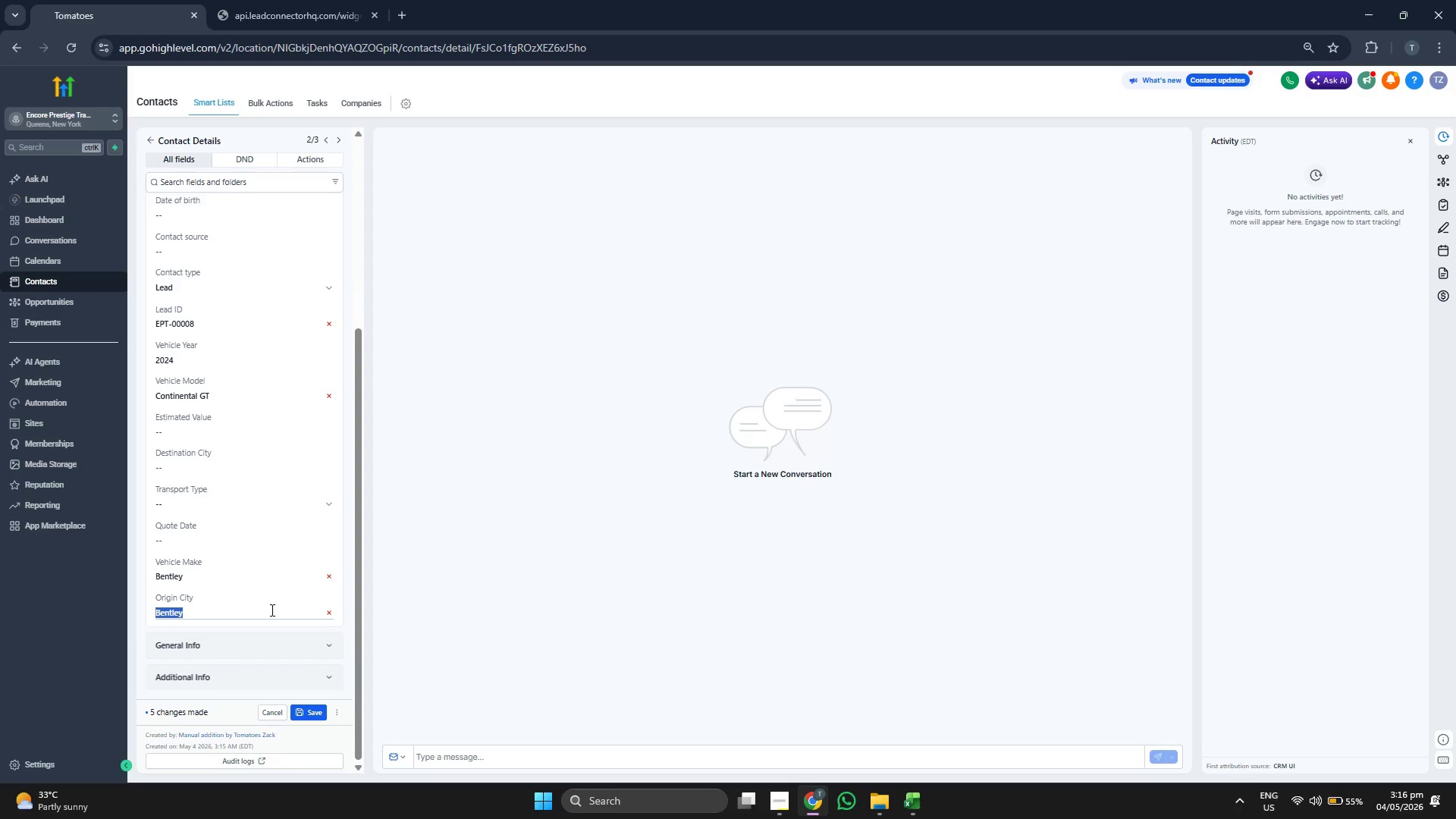 
triple_click([271, 610])
 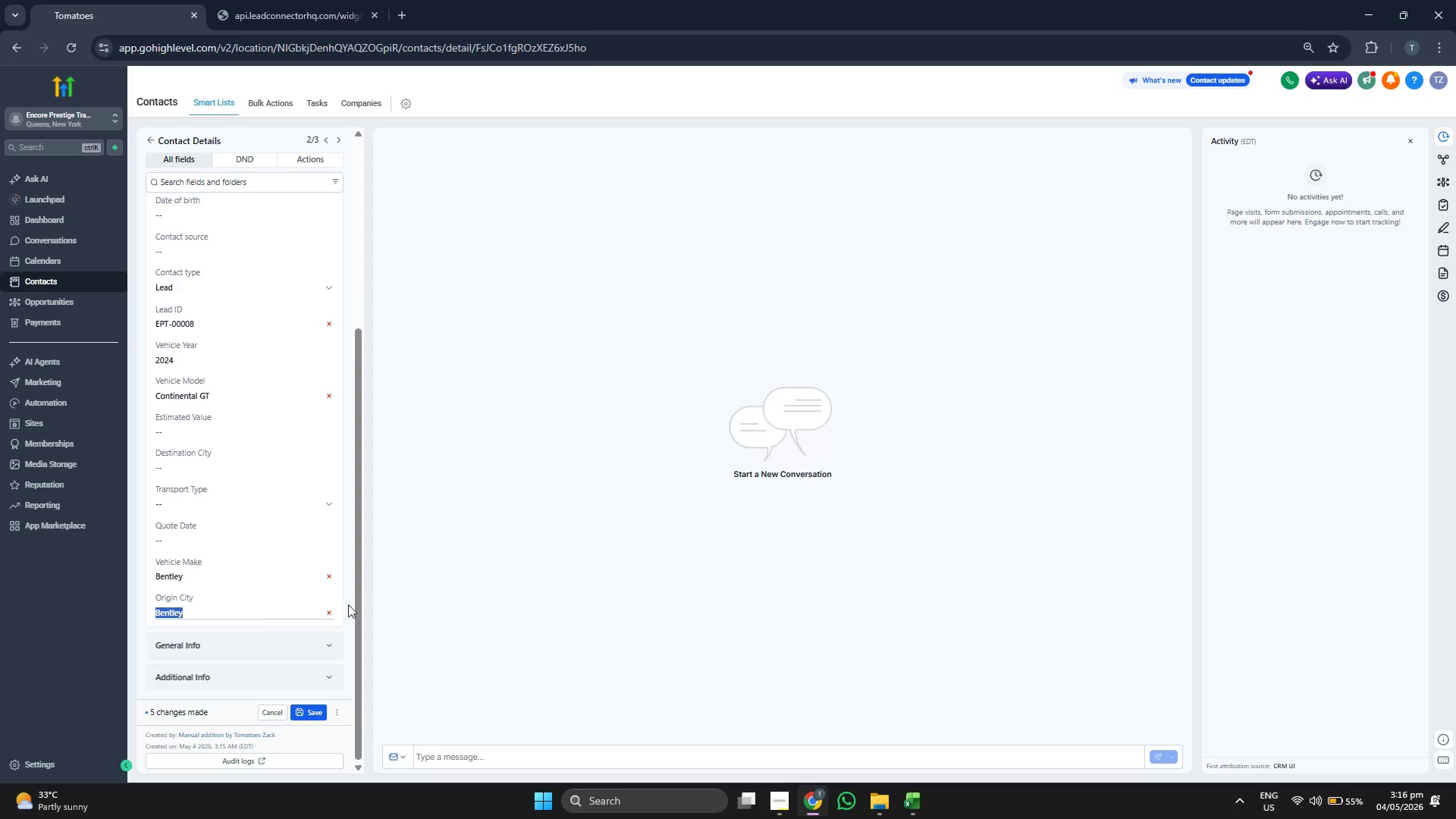 
key(Backspace)
 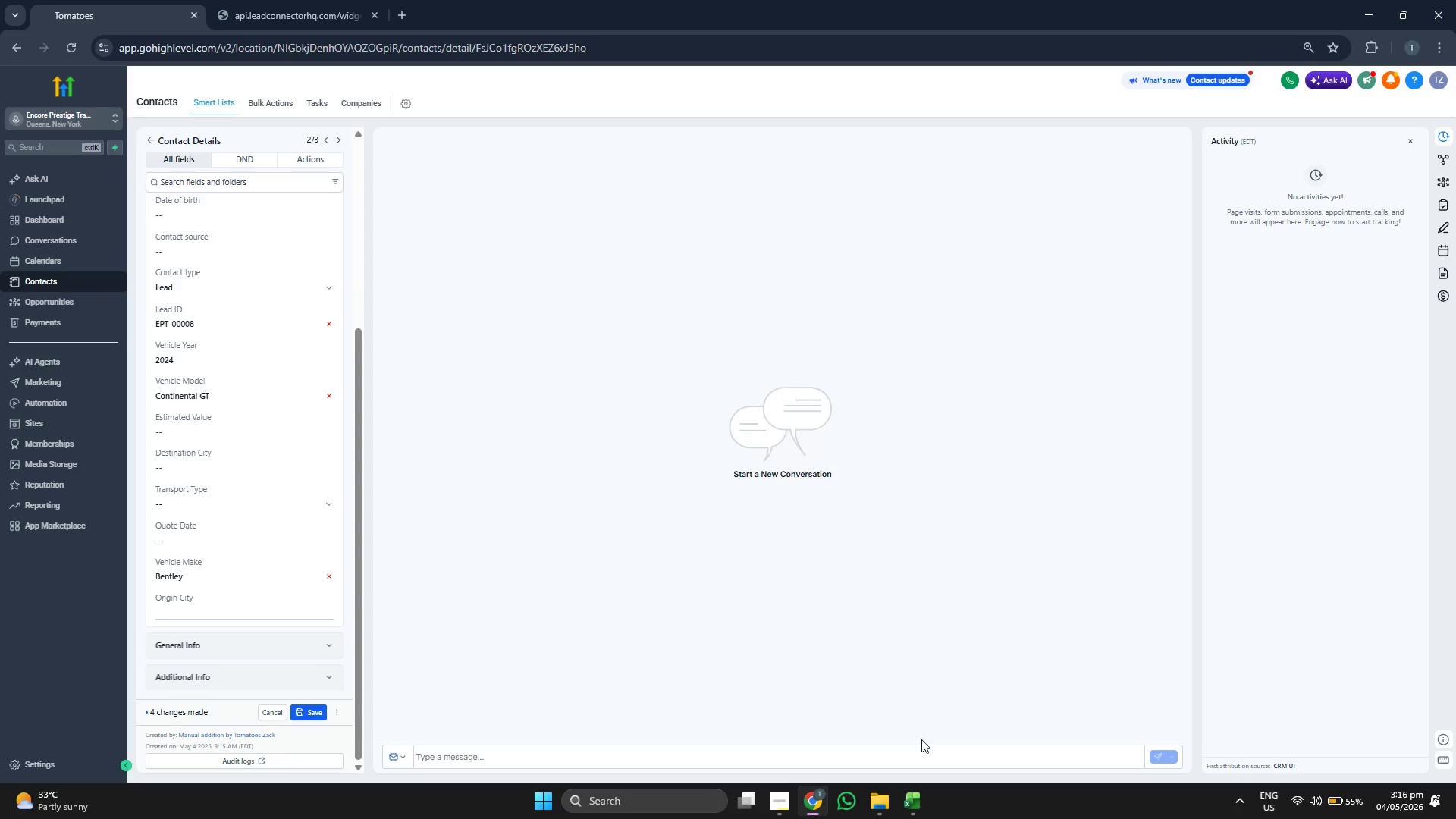 
left_click([921, 808])
 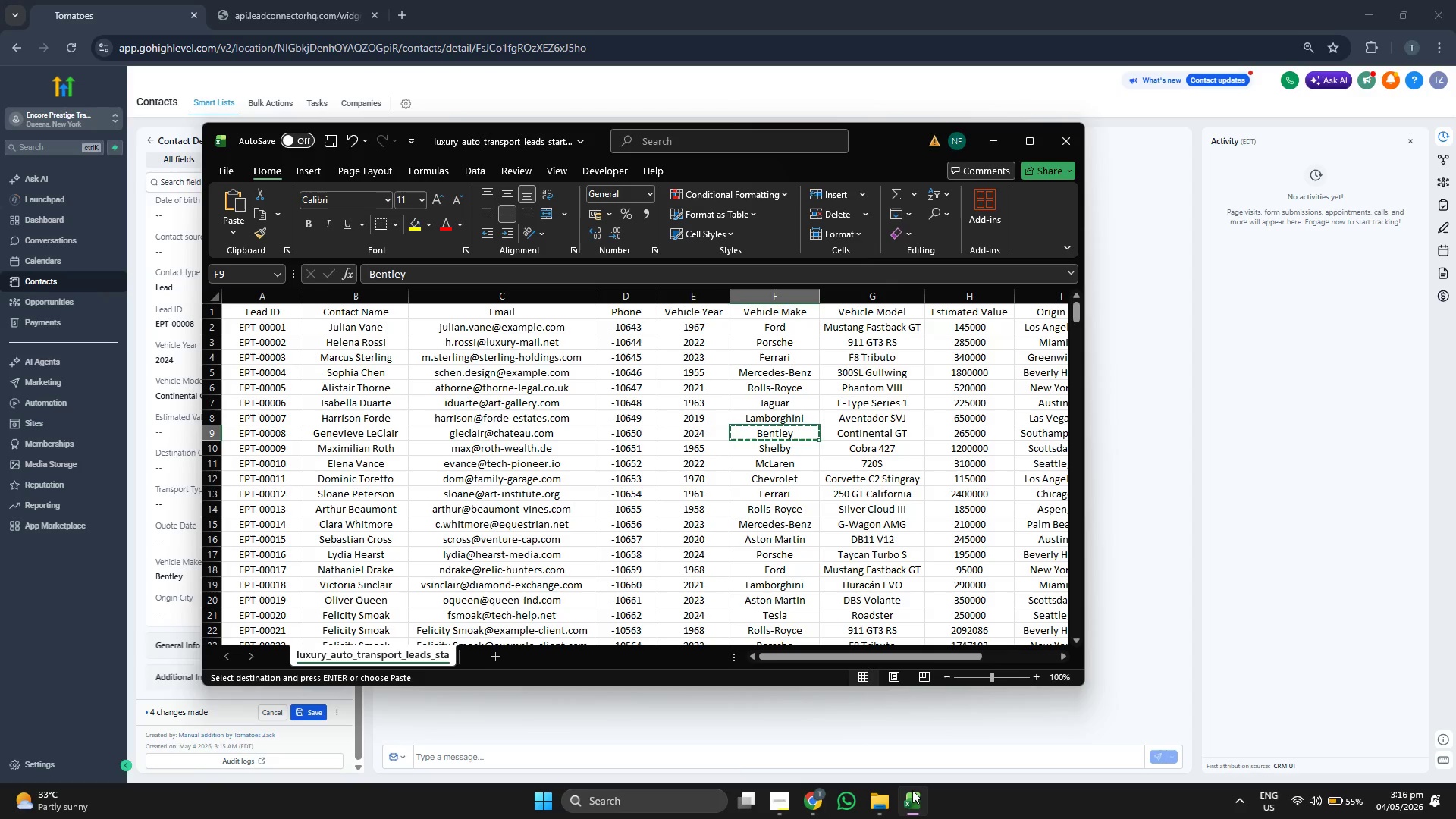 
key(ArrowRight)
 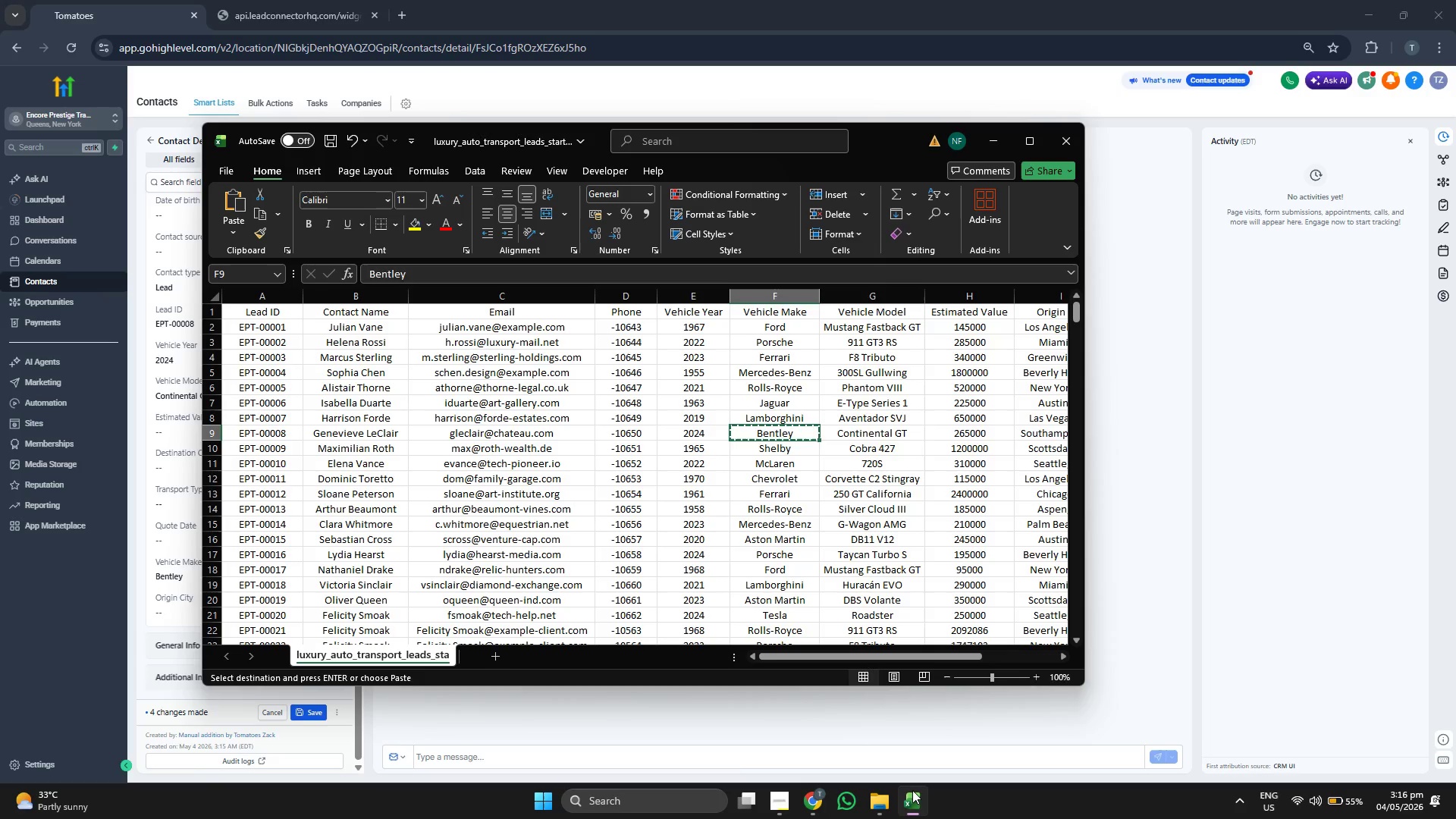 
key(ArrowRight)
 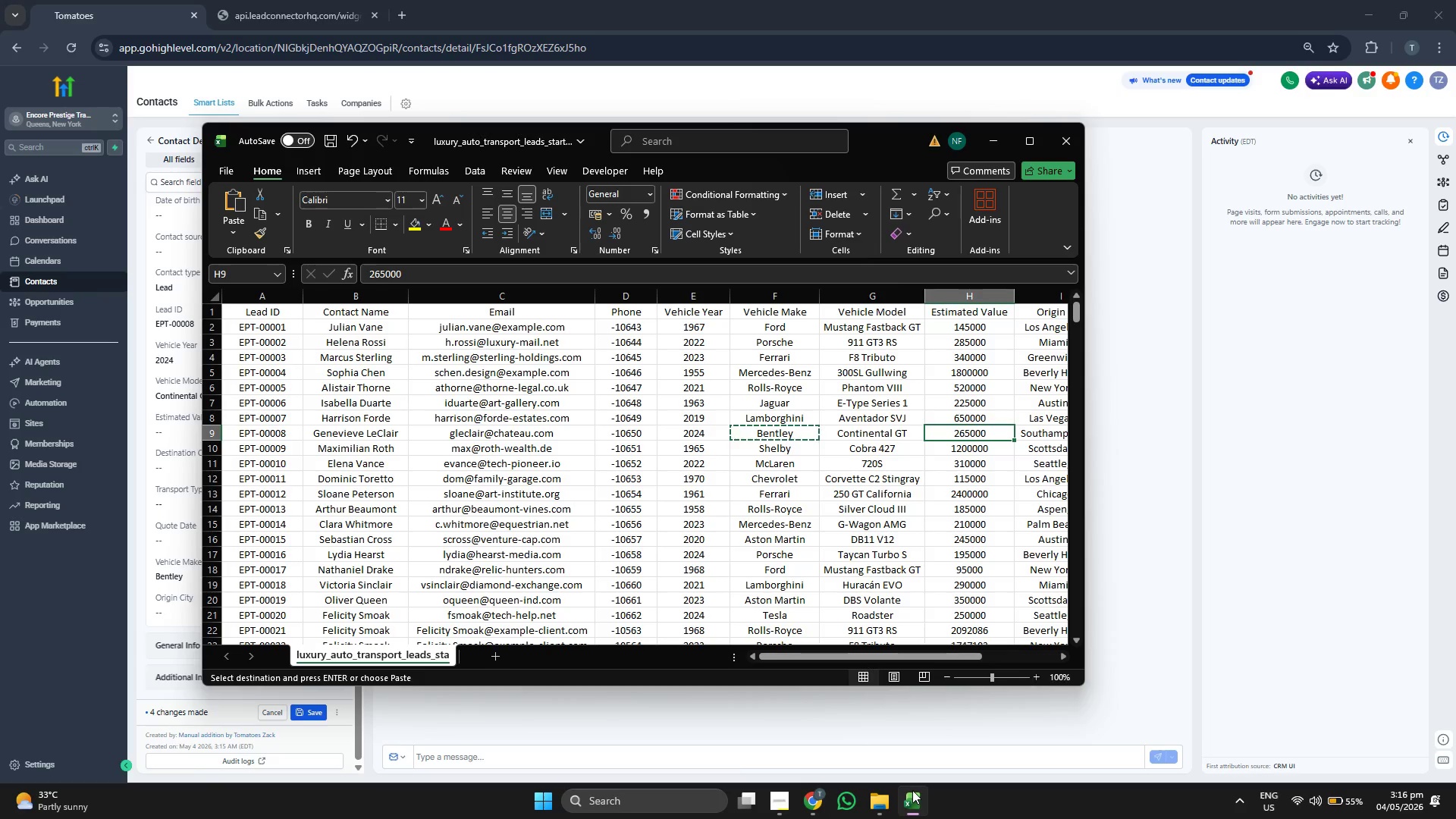 
key(ArrowLeft)
 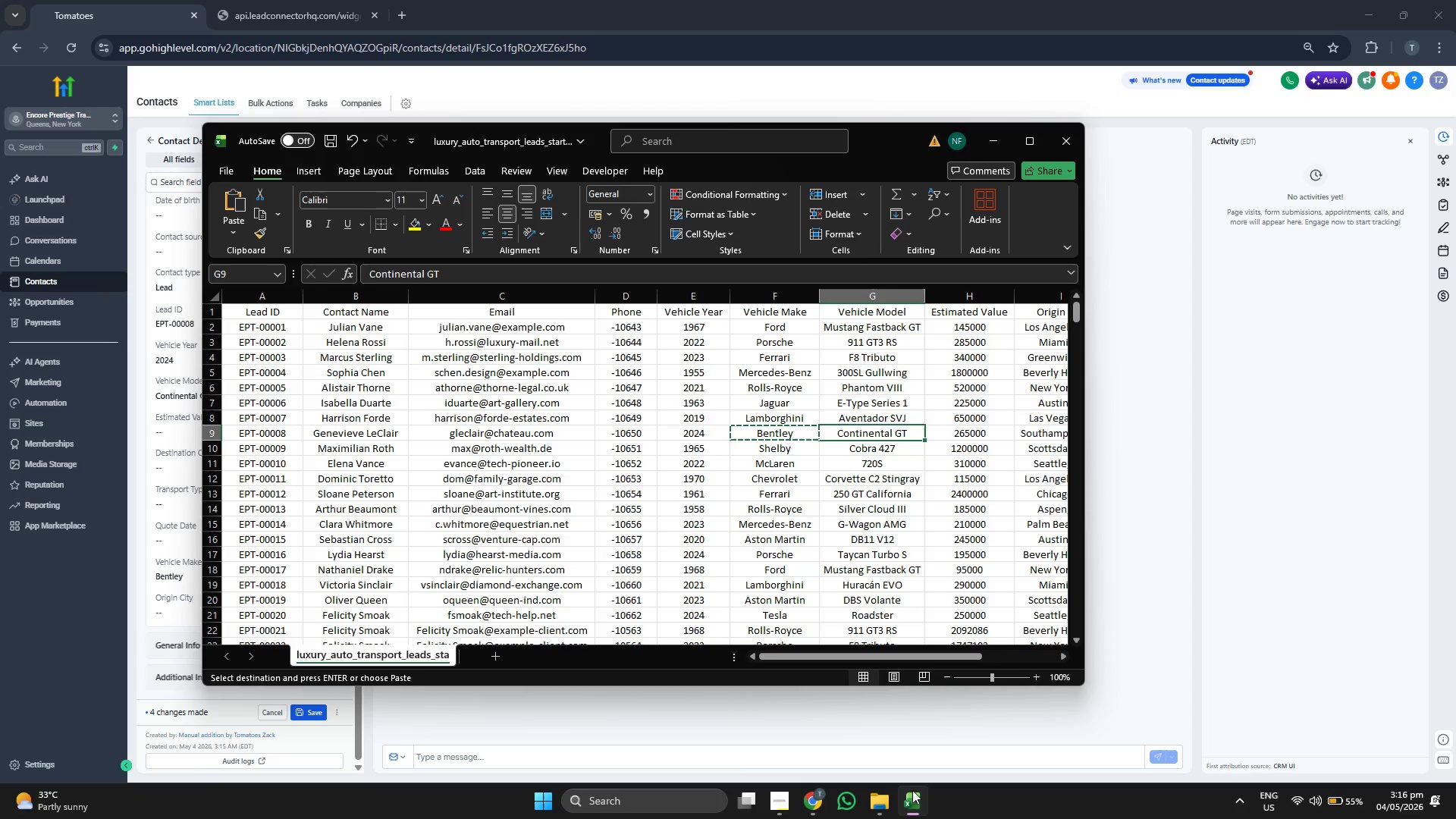 
key(Control+C)
 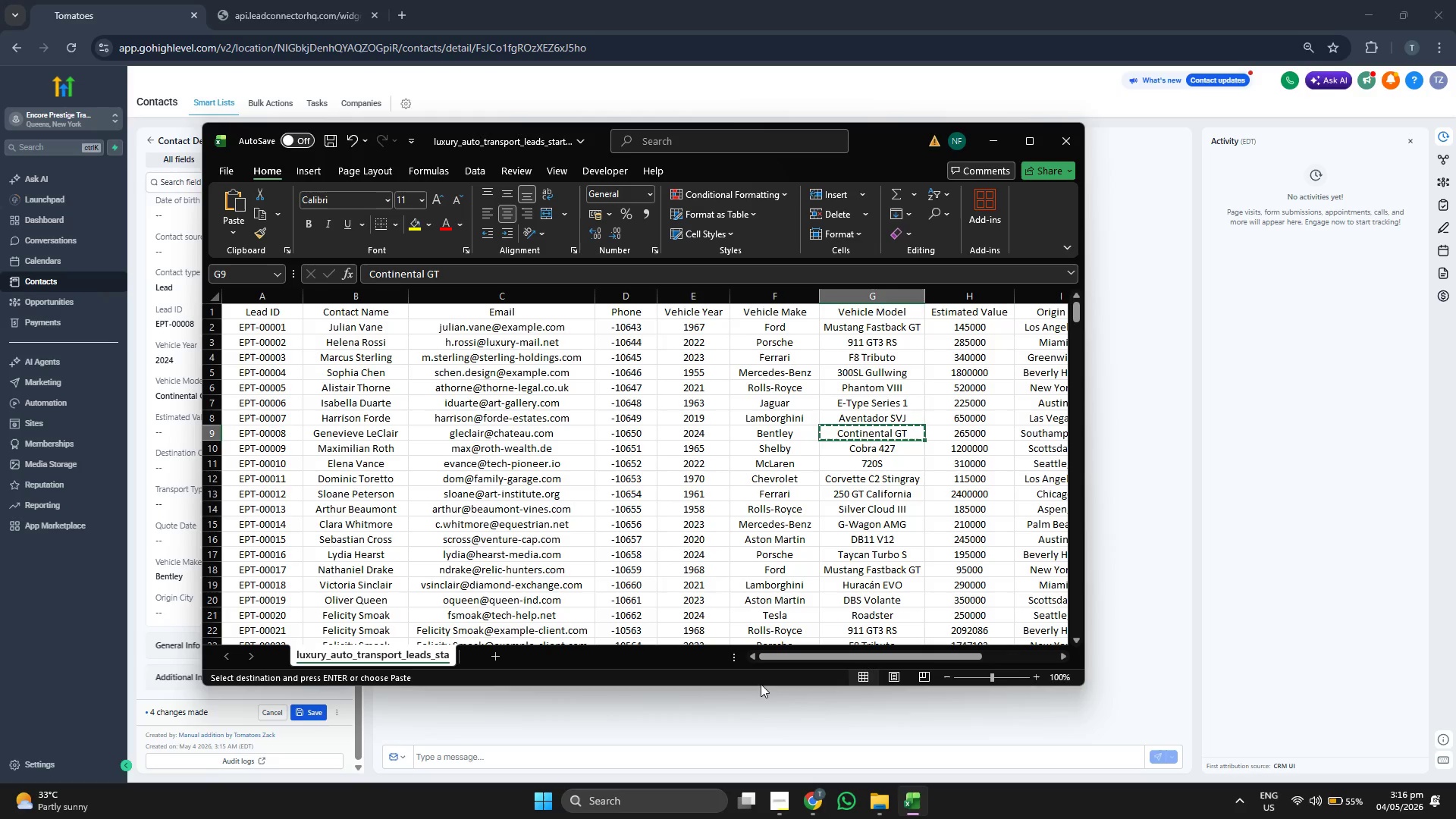 
left_click([761, 684])
 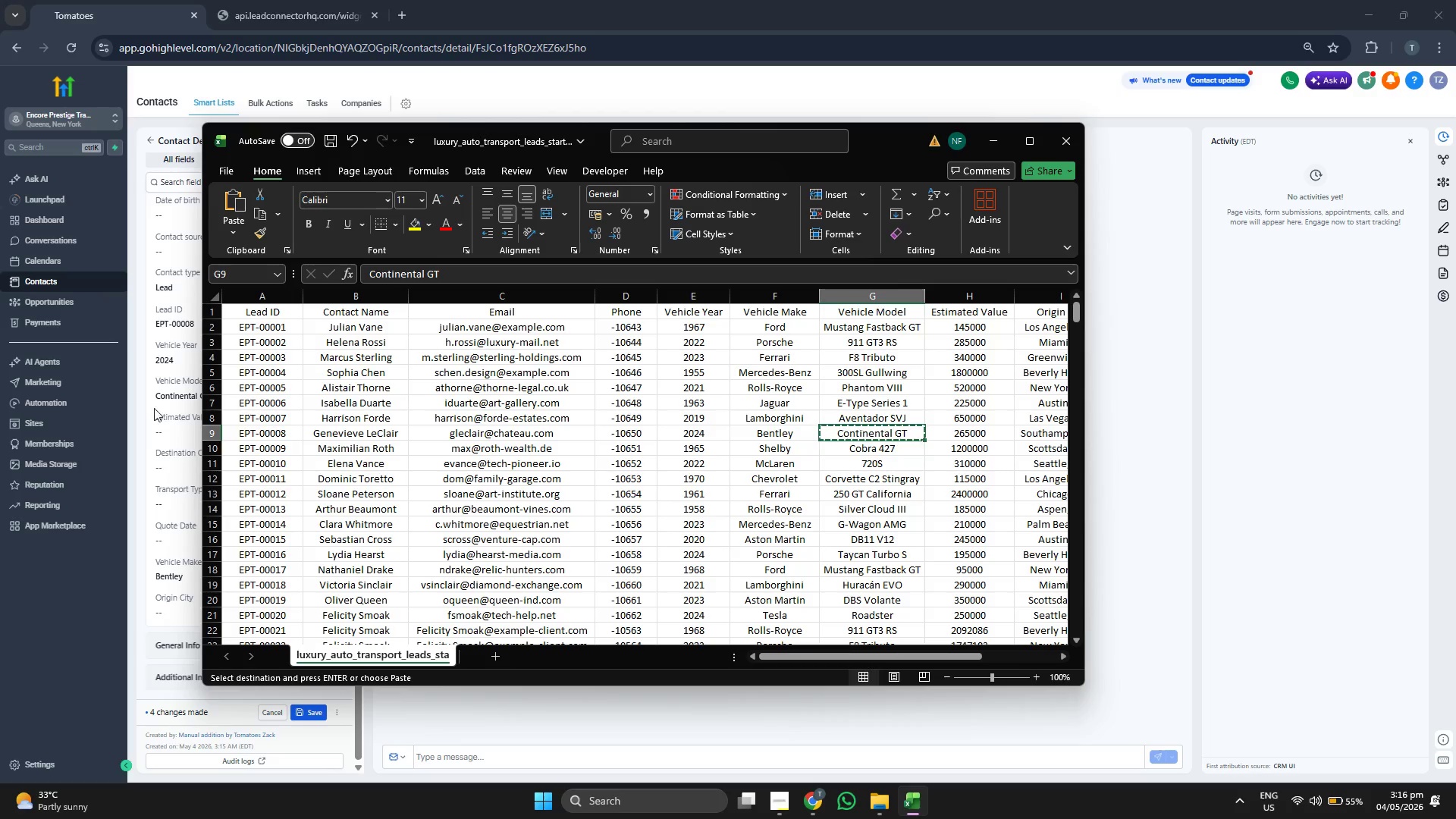 
left_click([170, 388])
 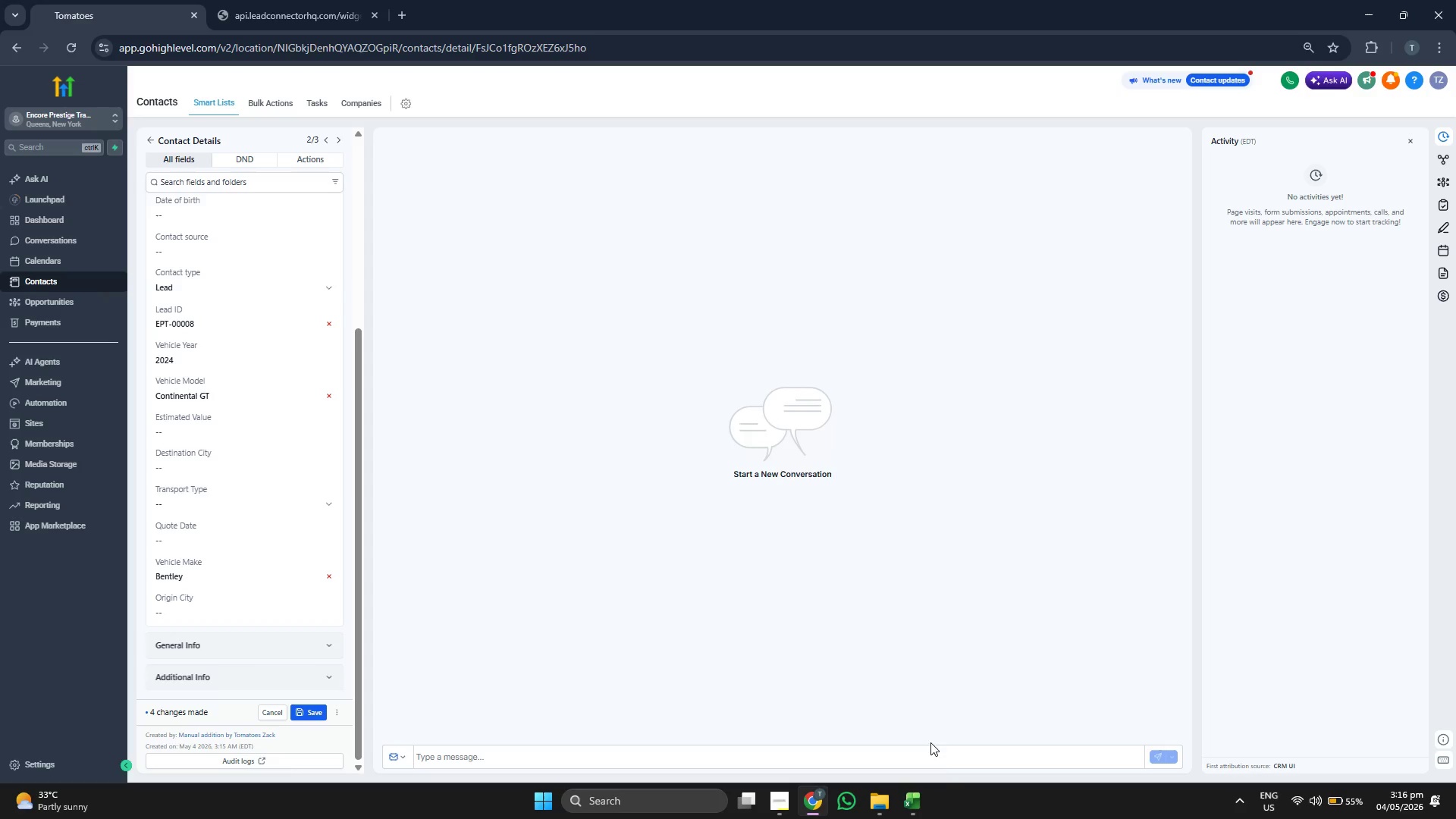 
left_click([916, 800])
 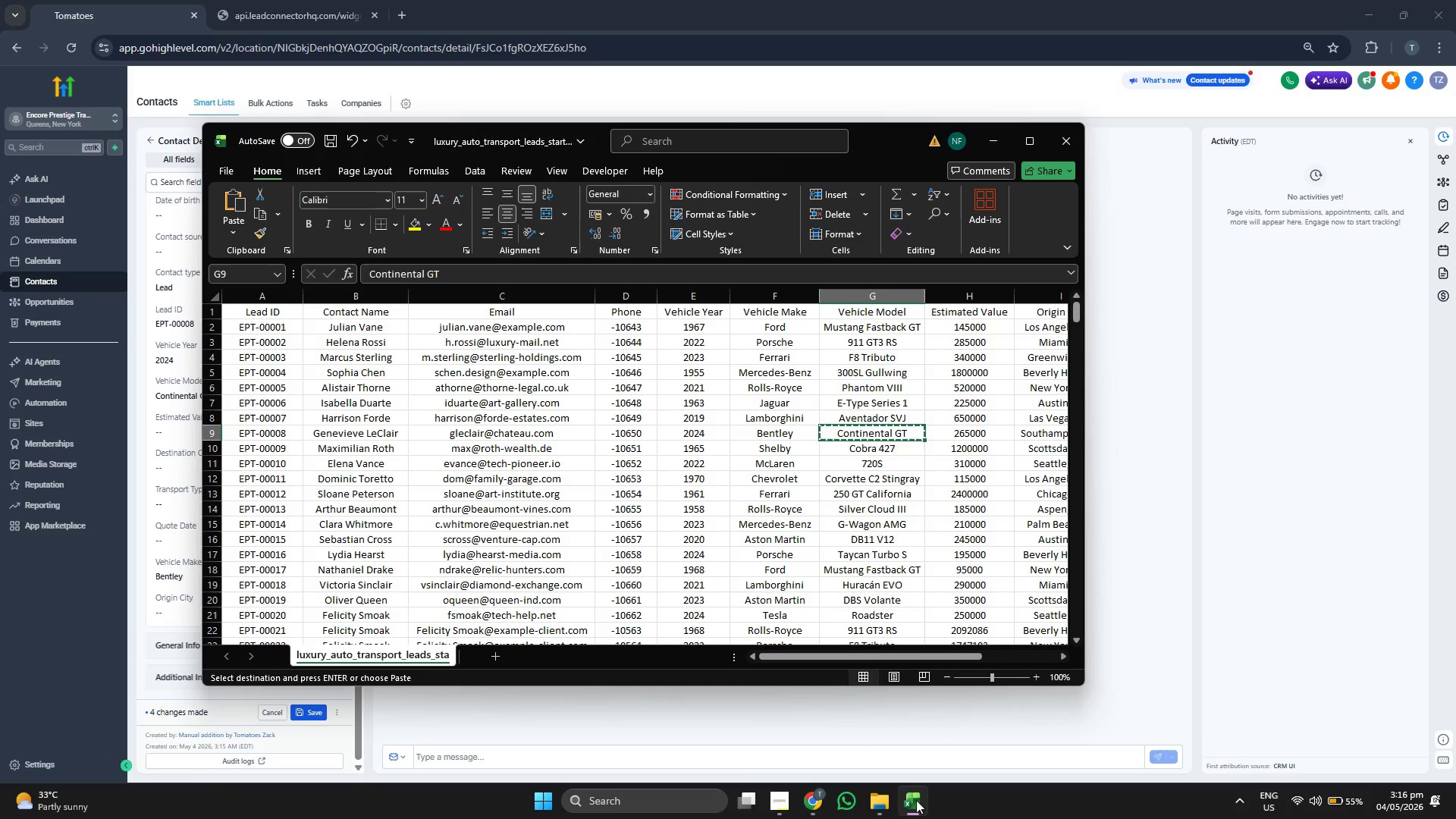 
left_click([916, 800])
 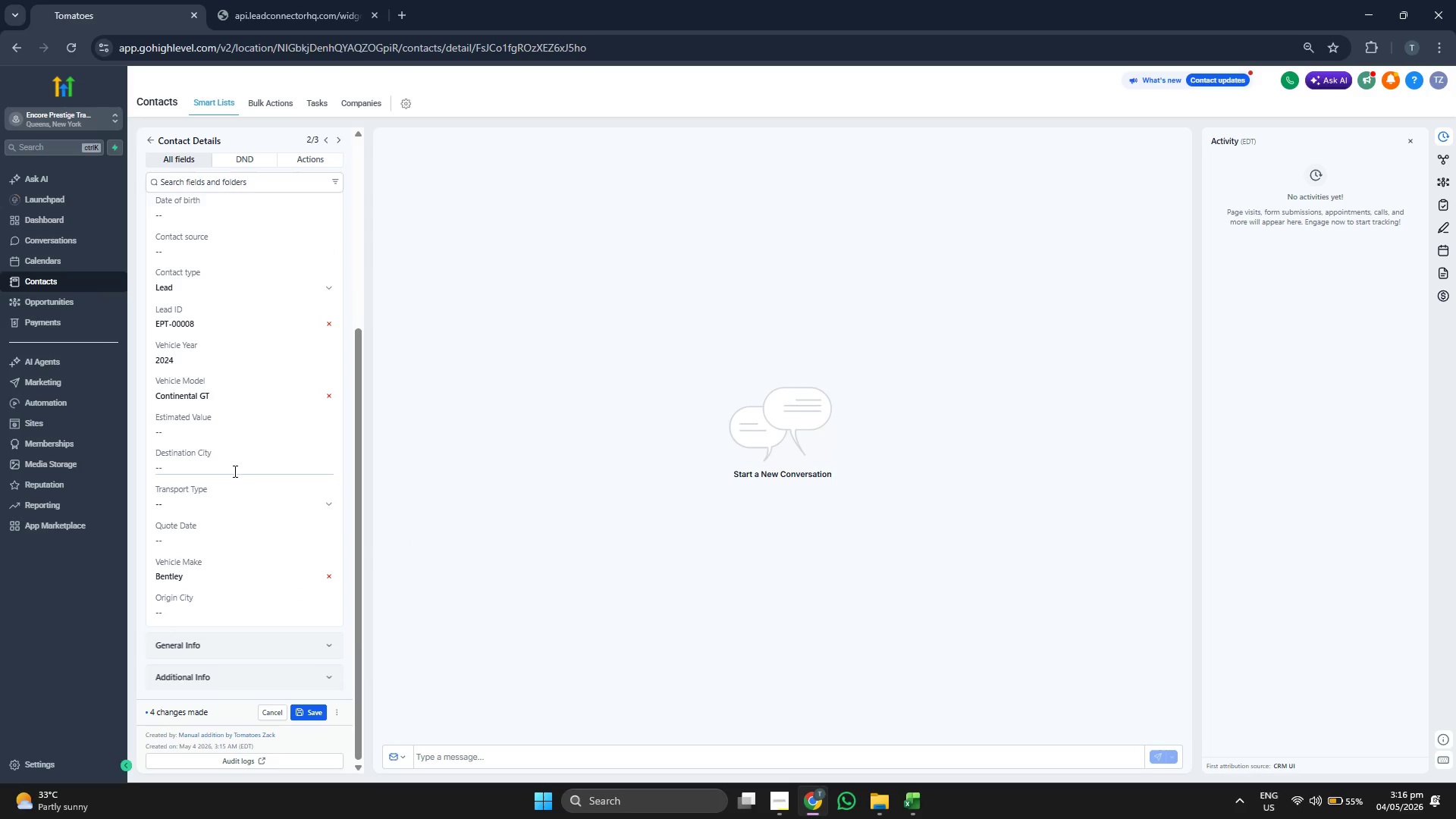 
left_click([244, 430])
 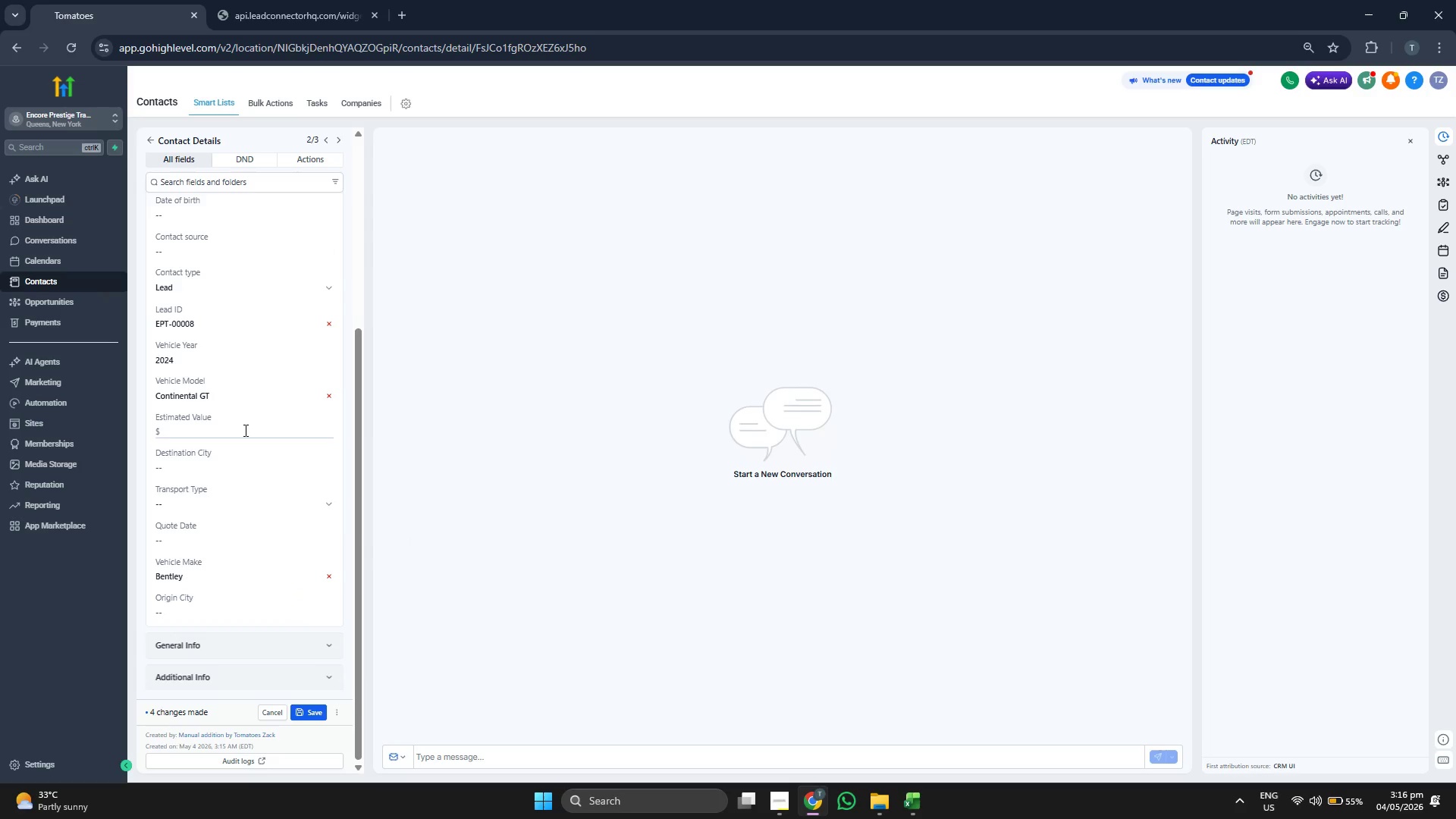 
type(256)
key(Backspace)
key(Backspace)
type(650000)
 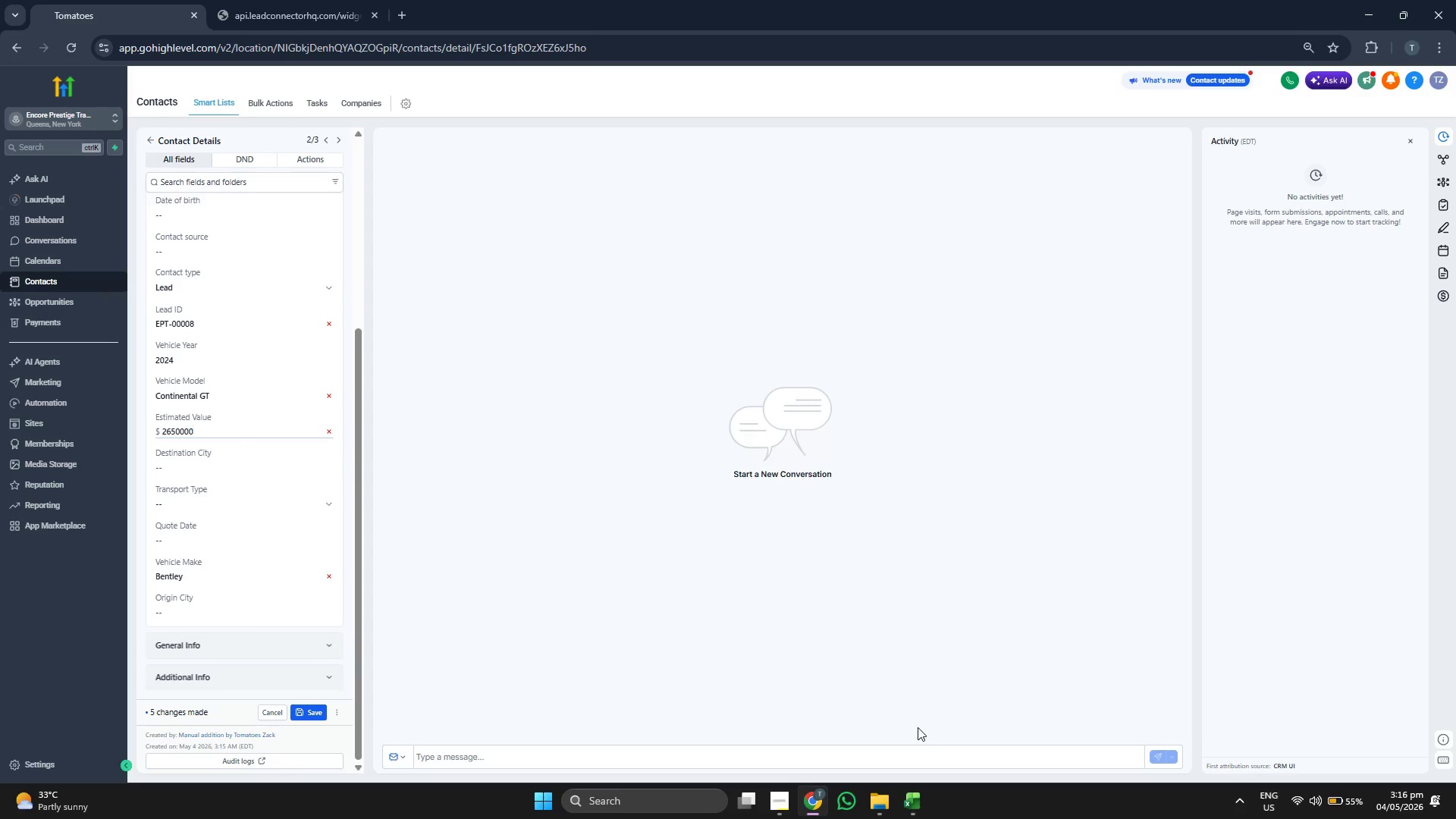 
left_click([913, 804])
 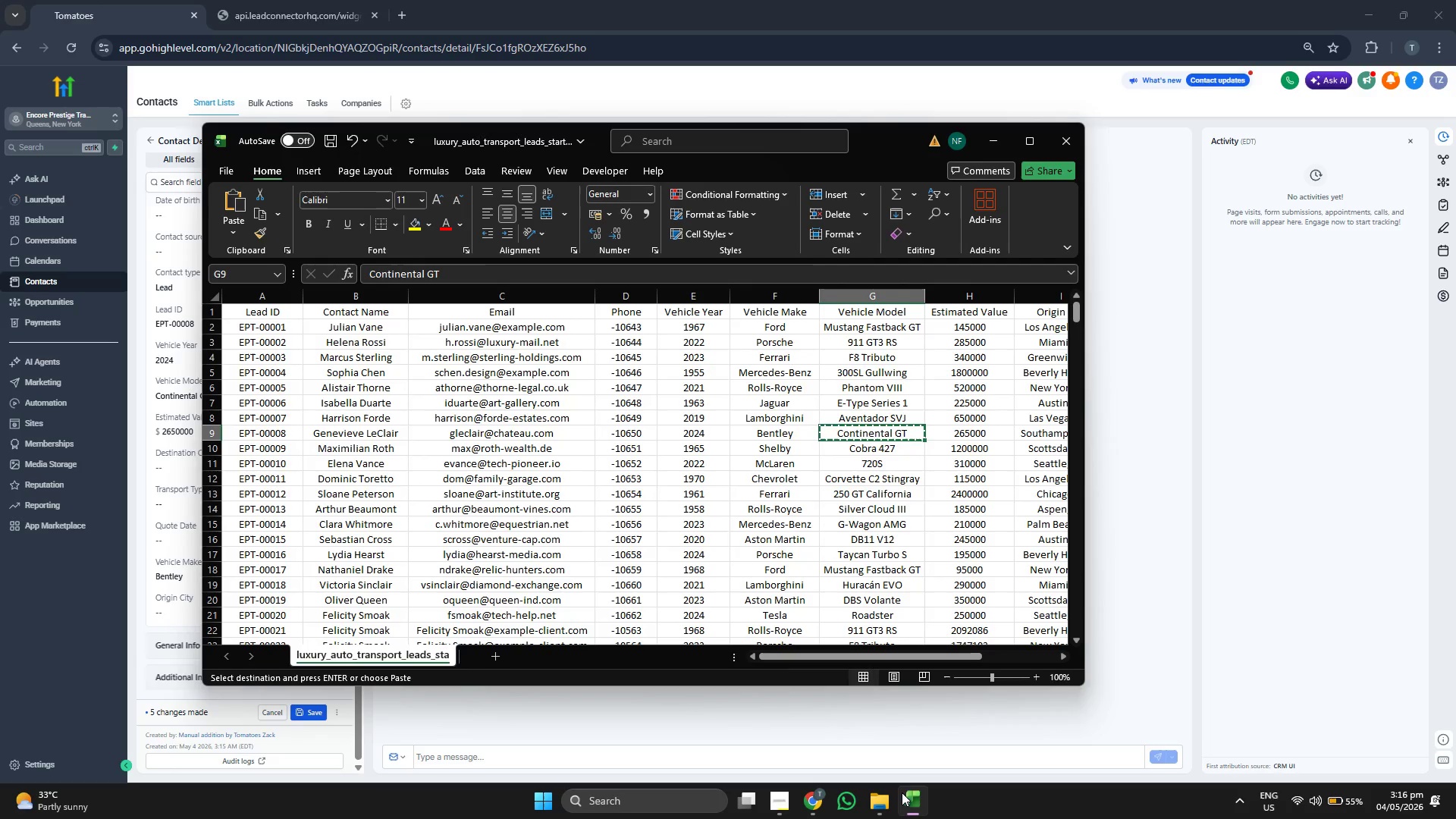 
key(ArrowRight)
 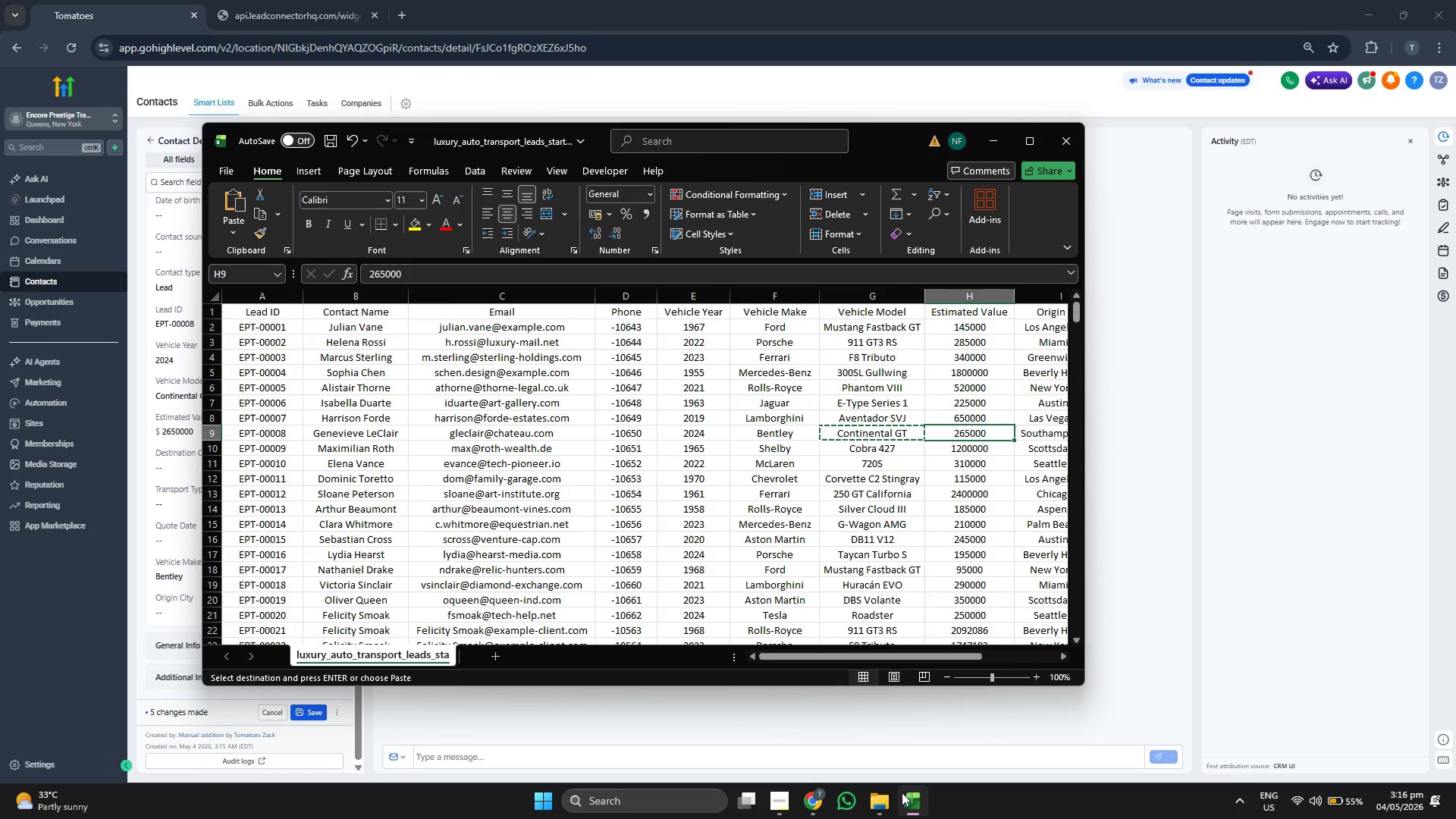 
key(ArrowRight)
 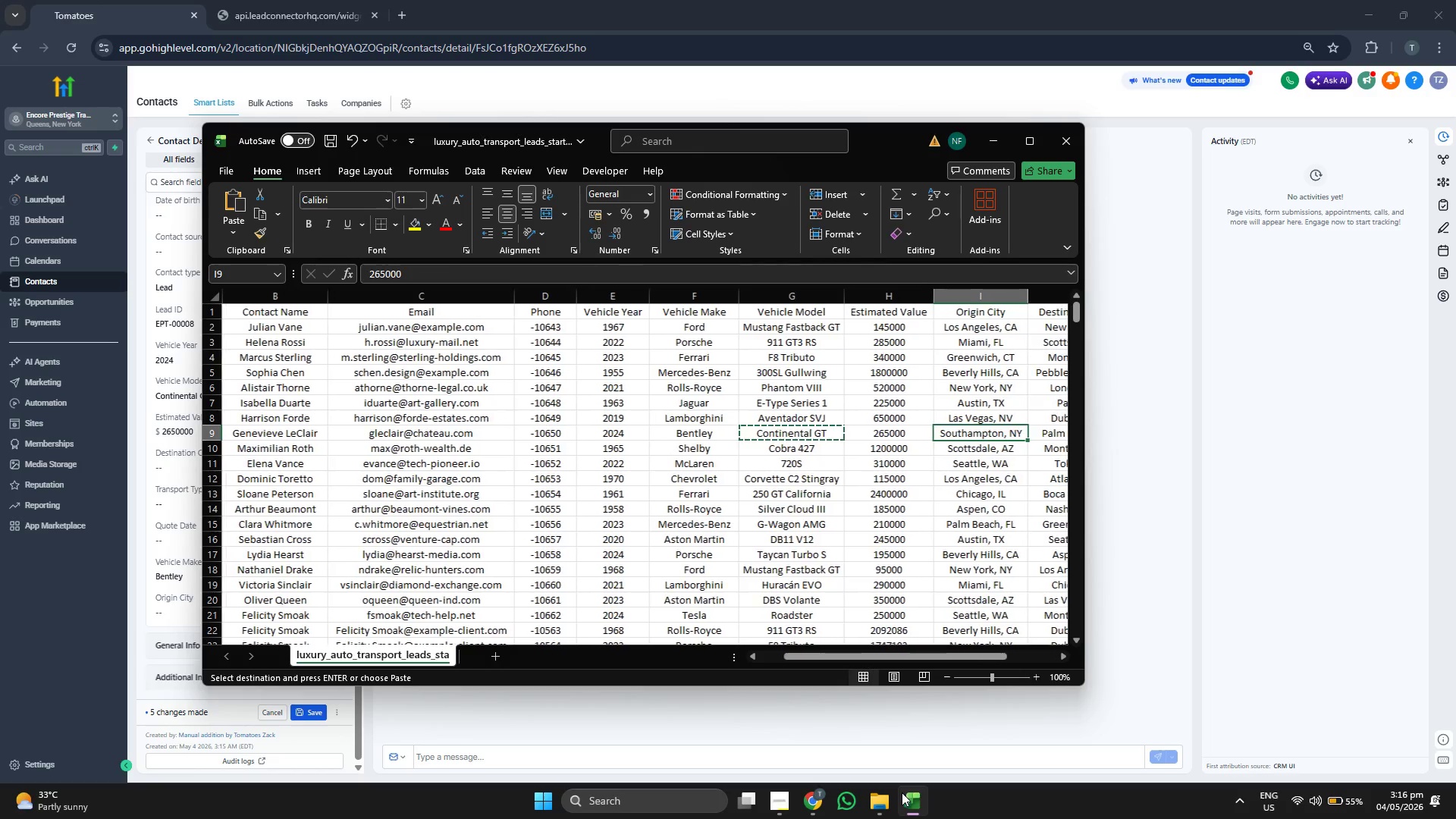 
key(Control+ControlLeft)
 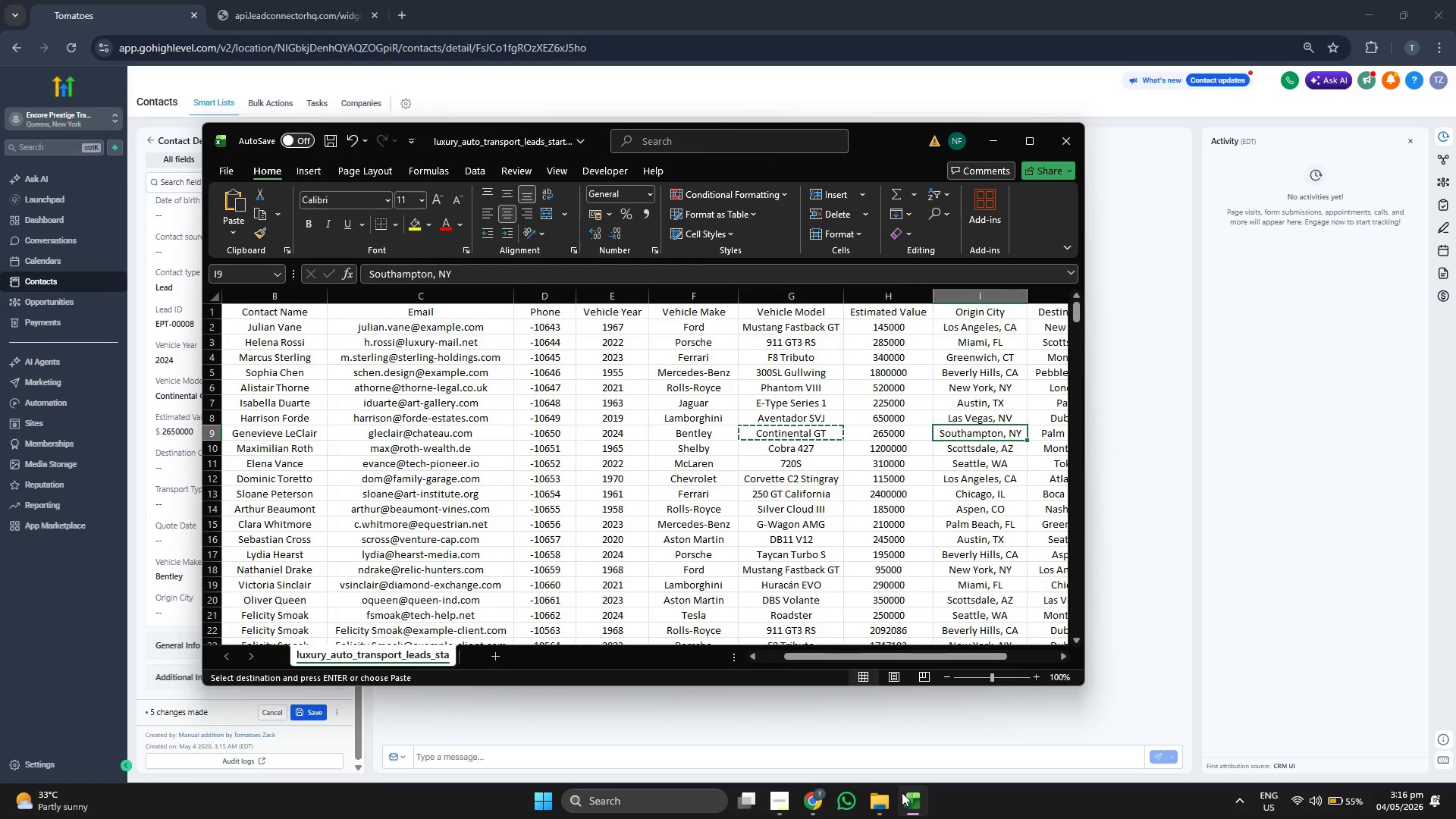 
key(Control+C)
 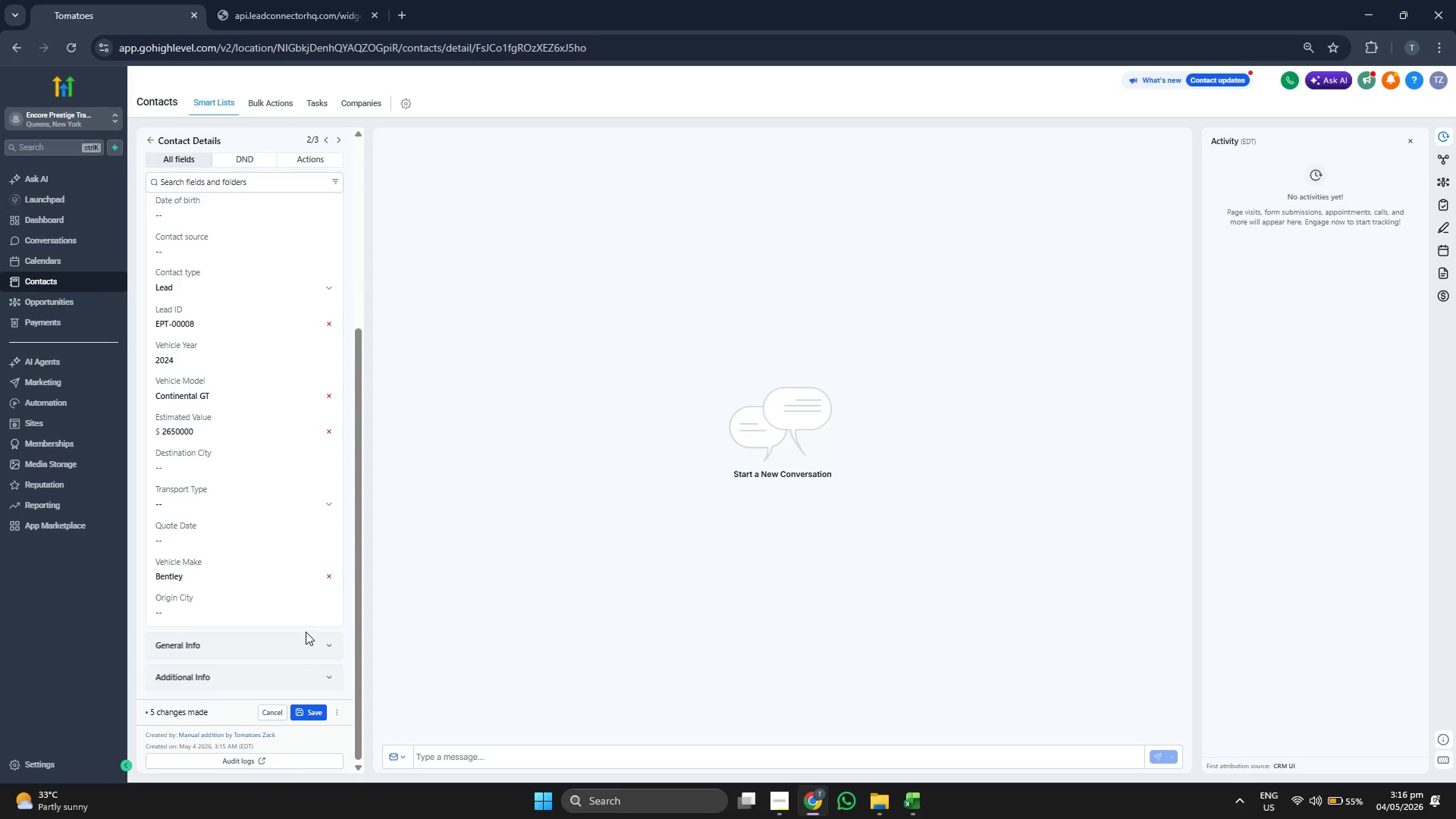 
left_click([286, 616])
 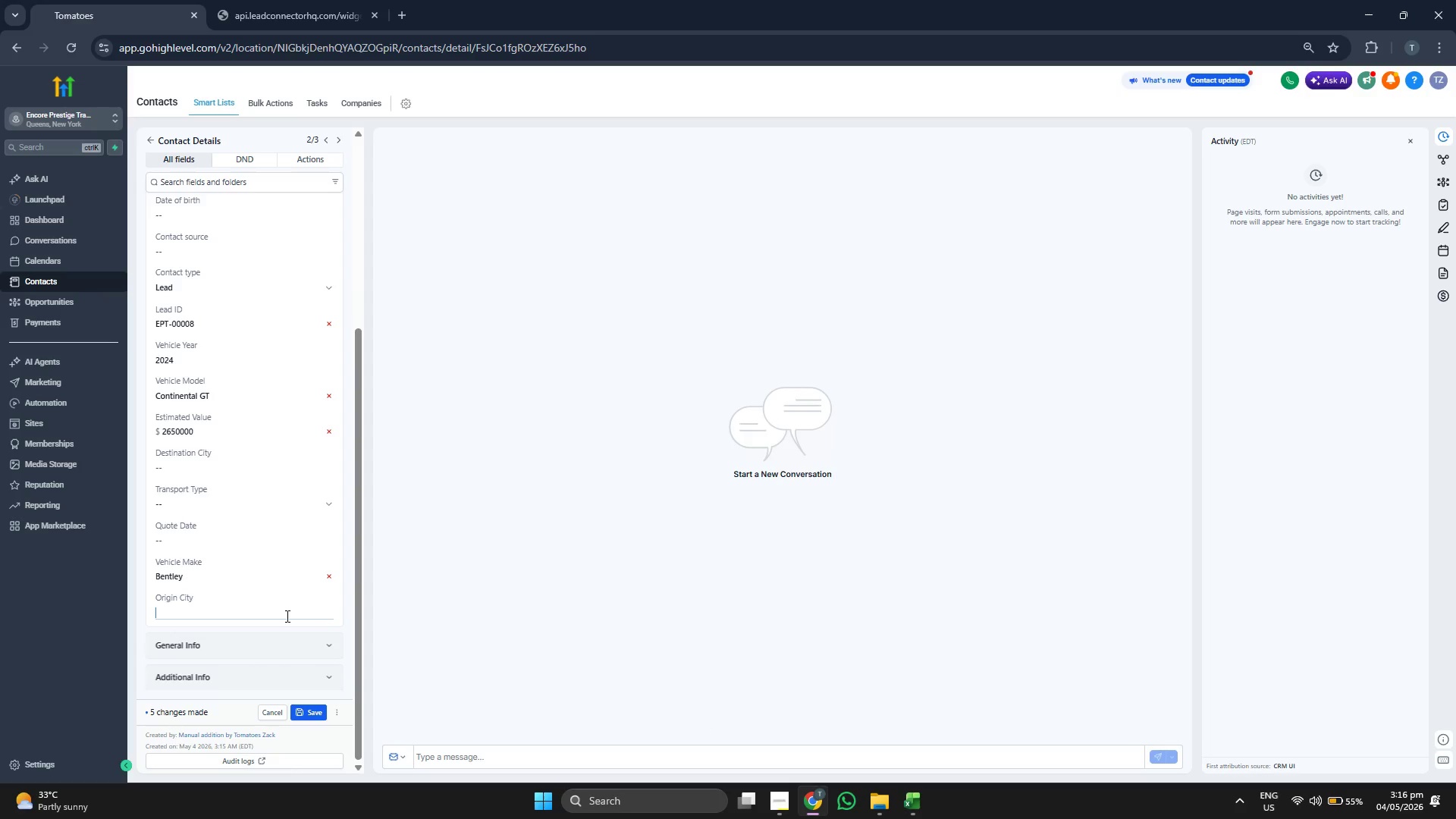 
key(Control+ControlLeft)
 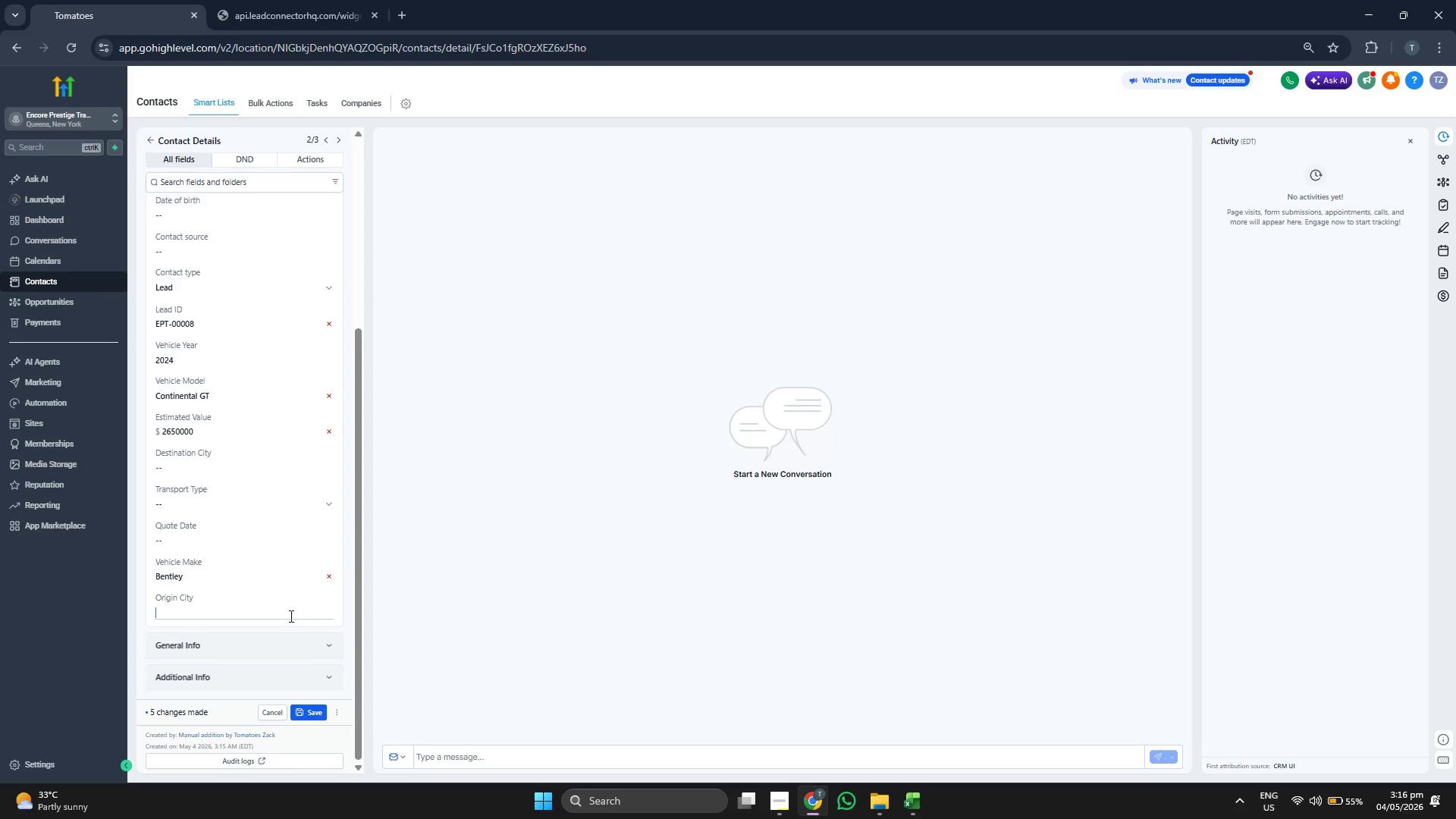 
key(Control+V)
 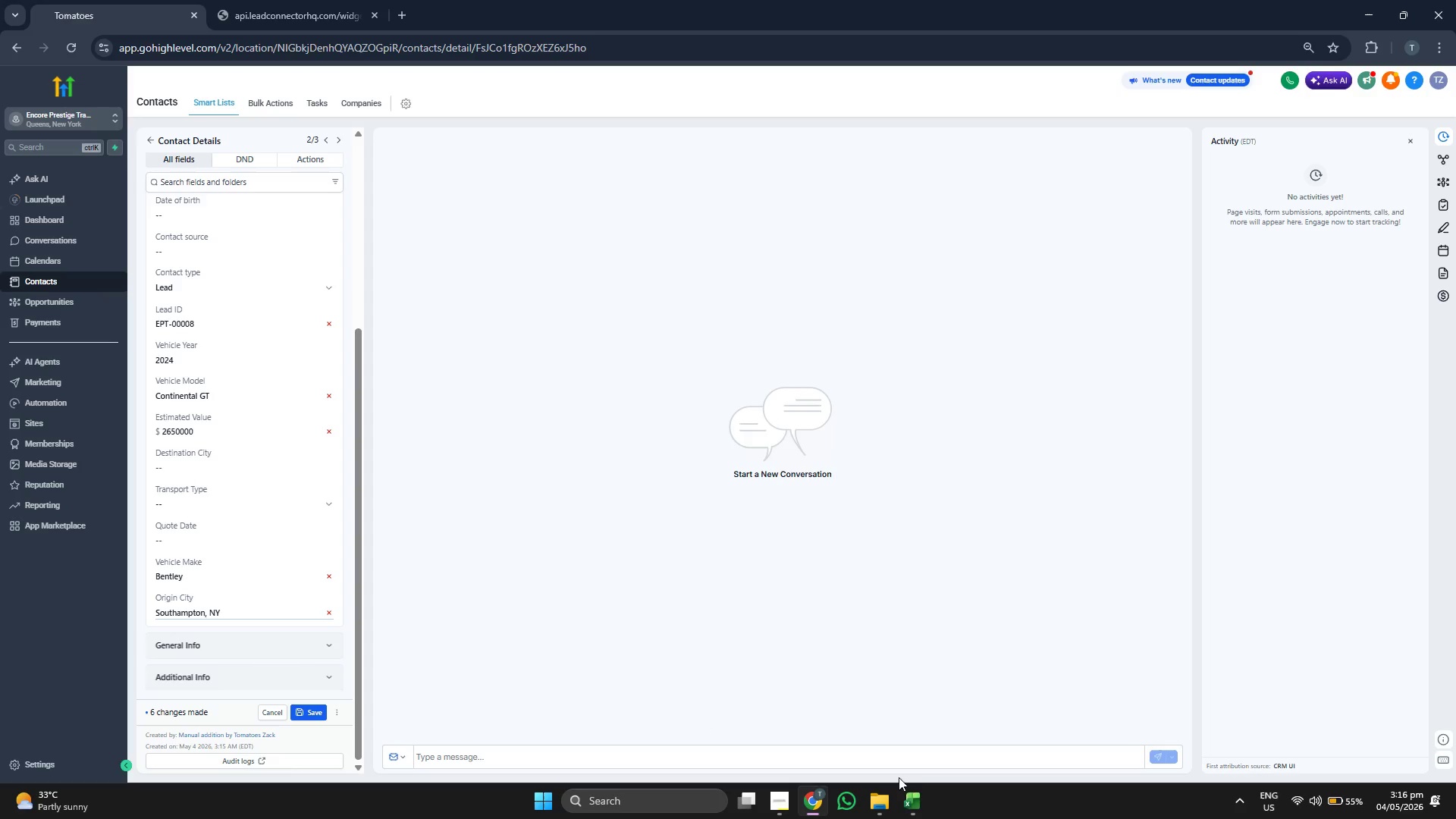 
left_click([915, 811])
 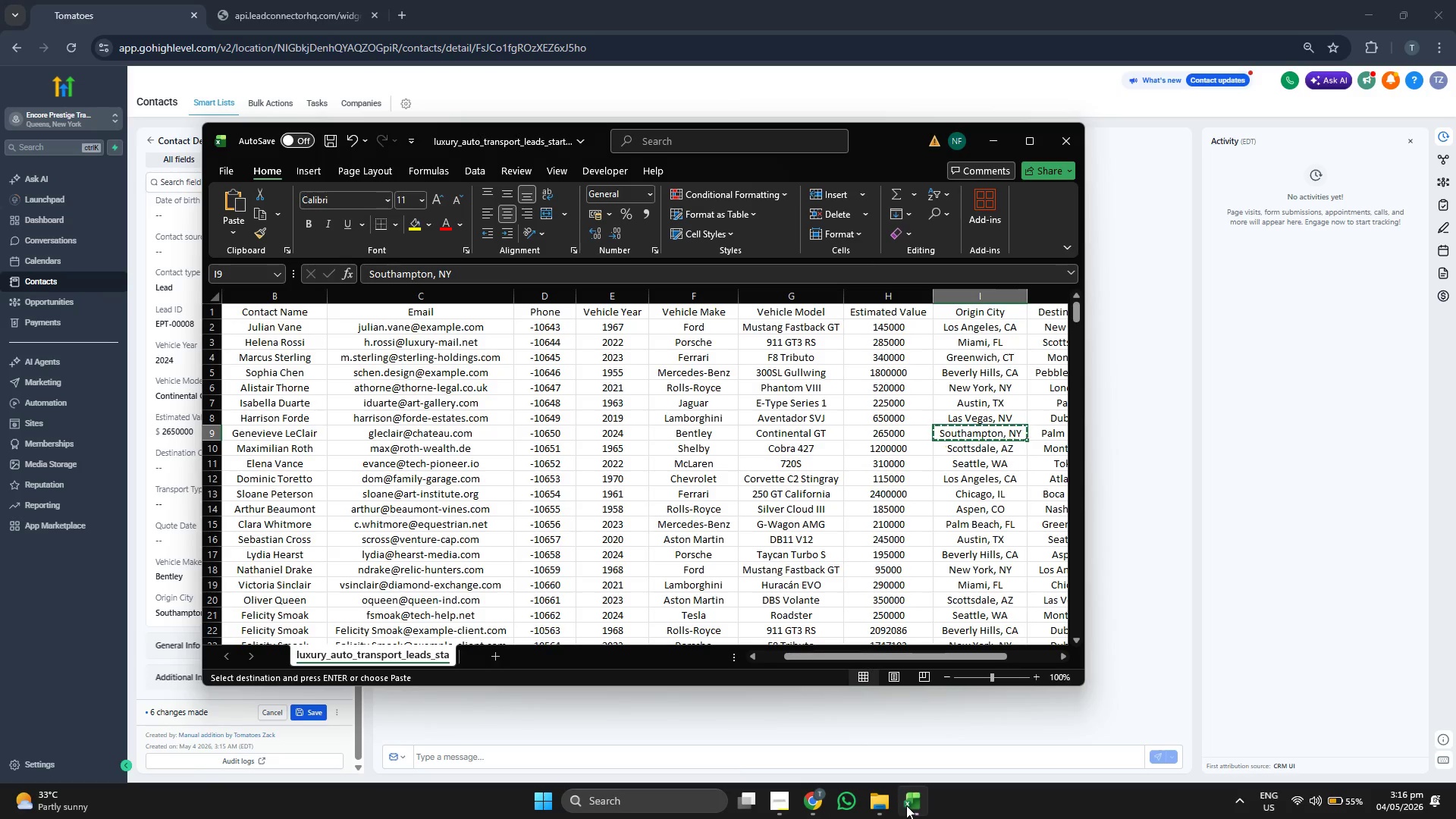 
key(ArrowRight)
 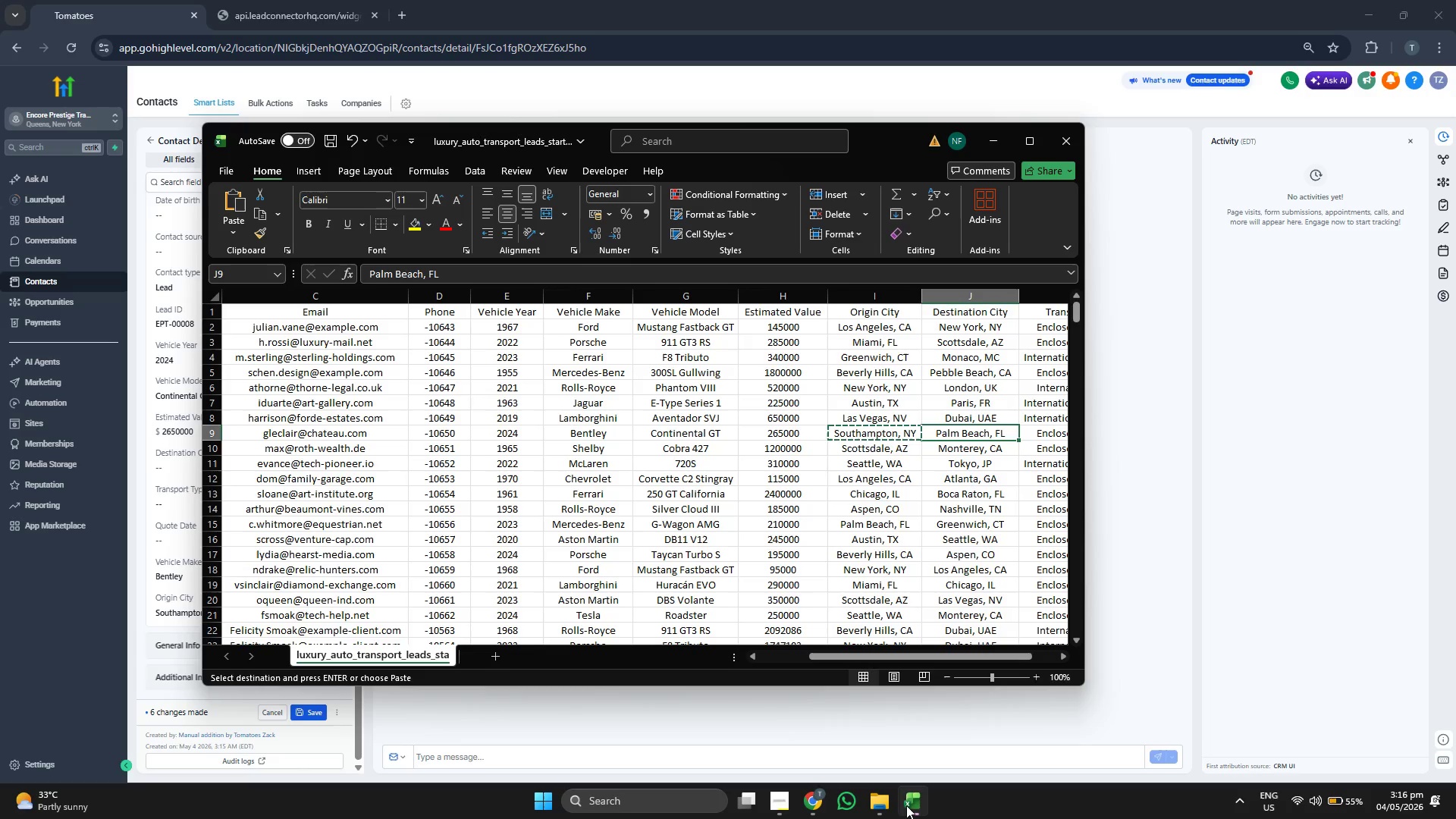 
key(Control+ControlLeft)
 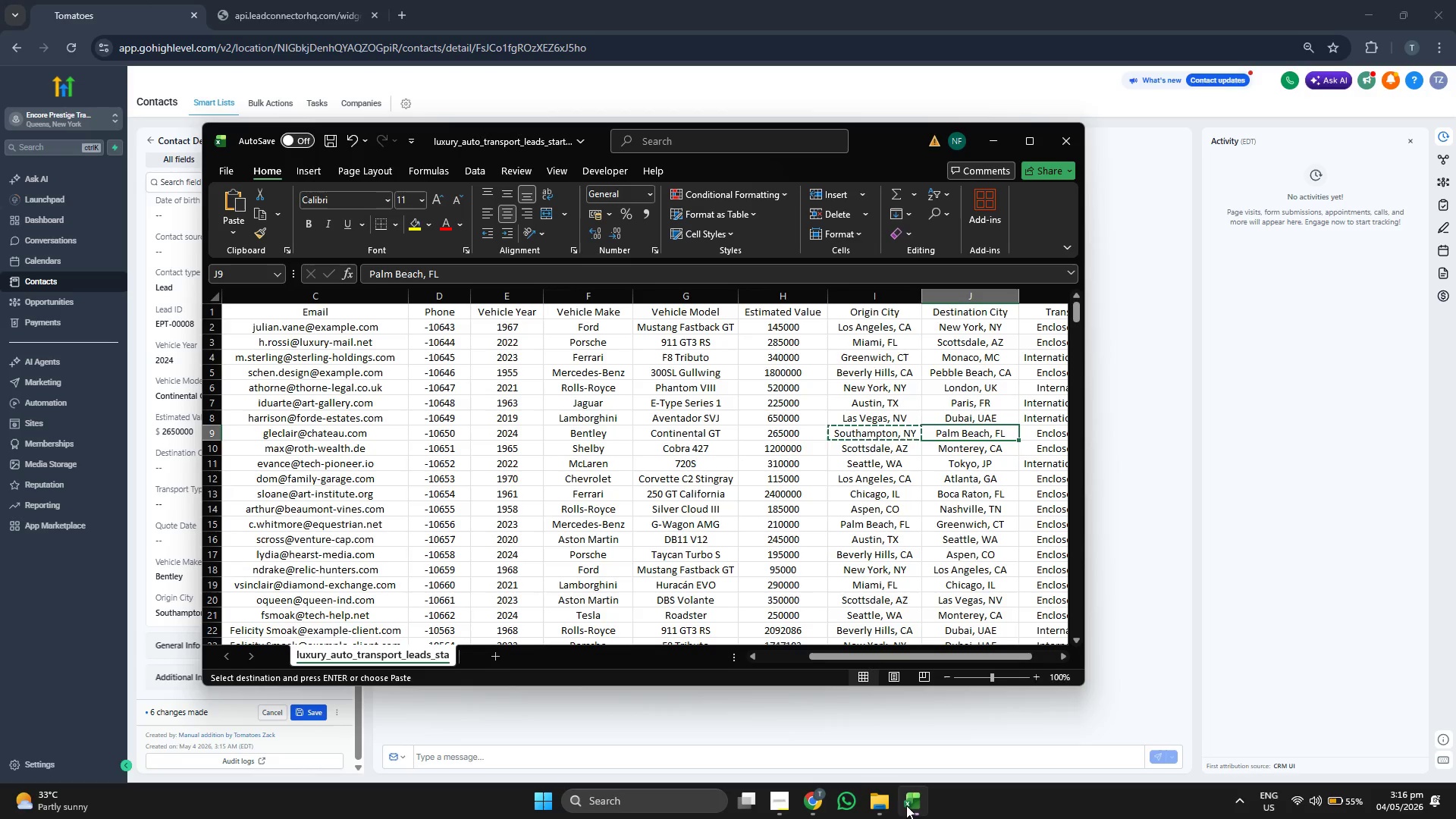 
key(Control+C)
 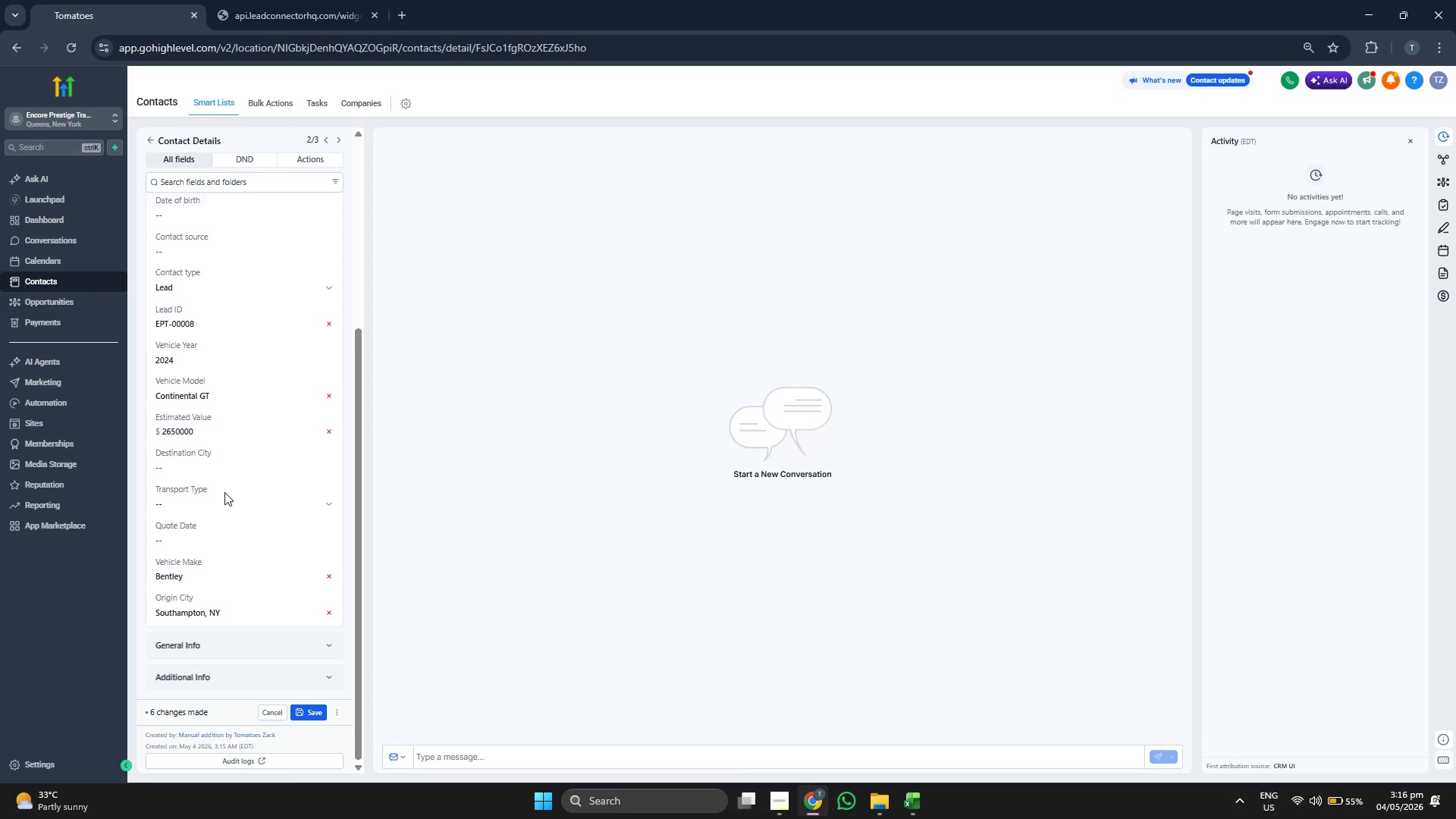 
left_click([238, 467])
 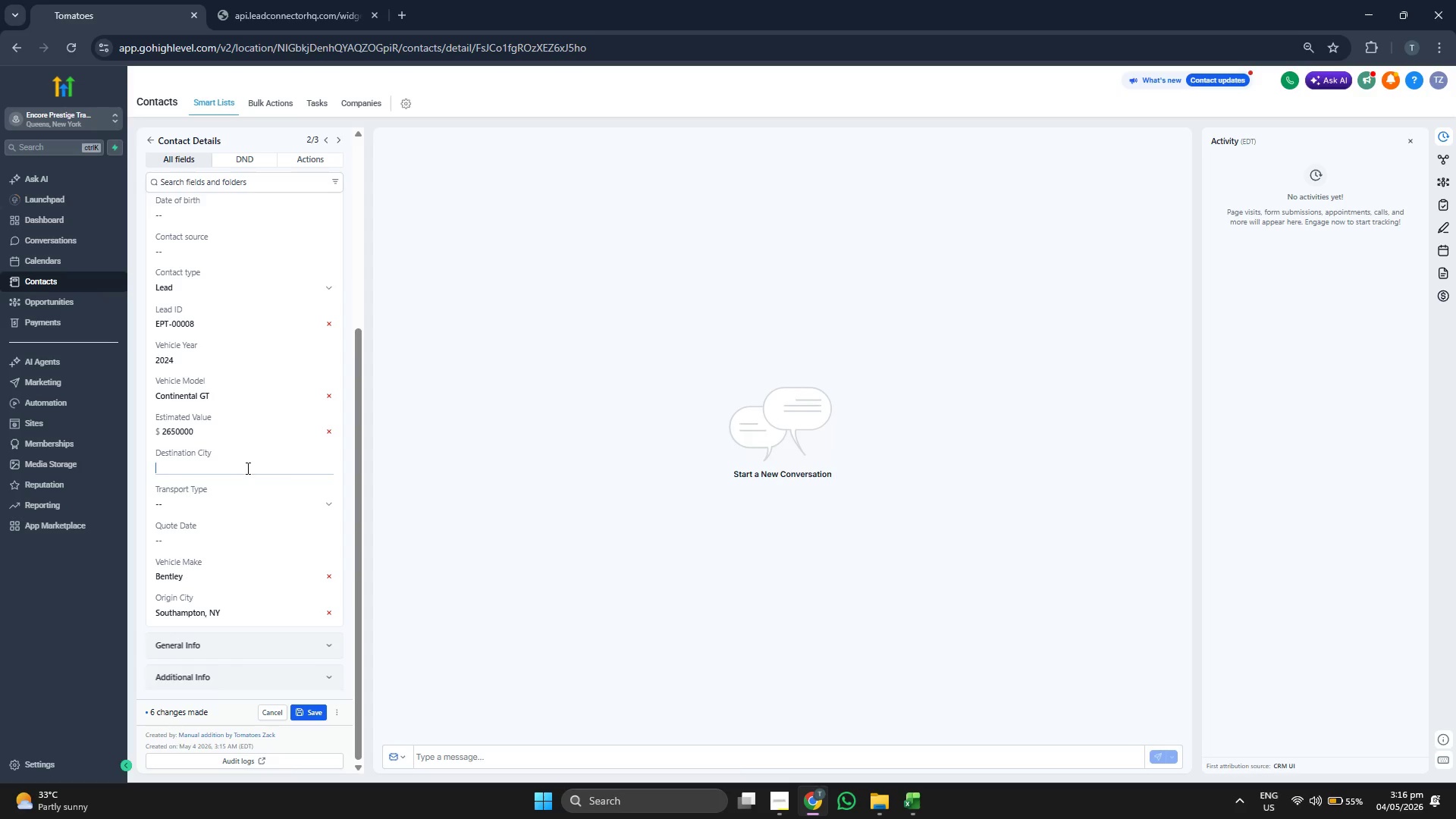 
key(Control+ControlLeft)
 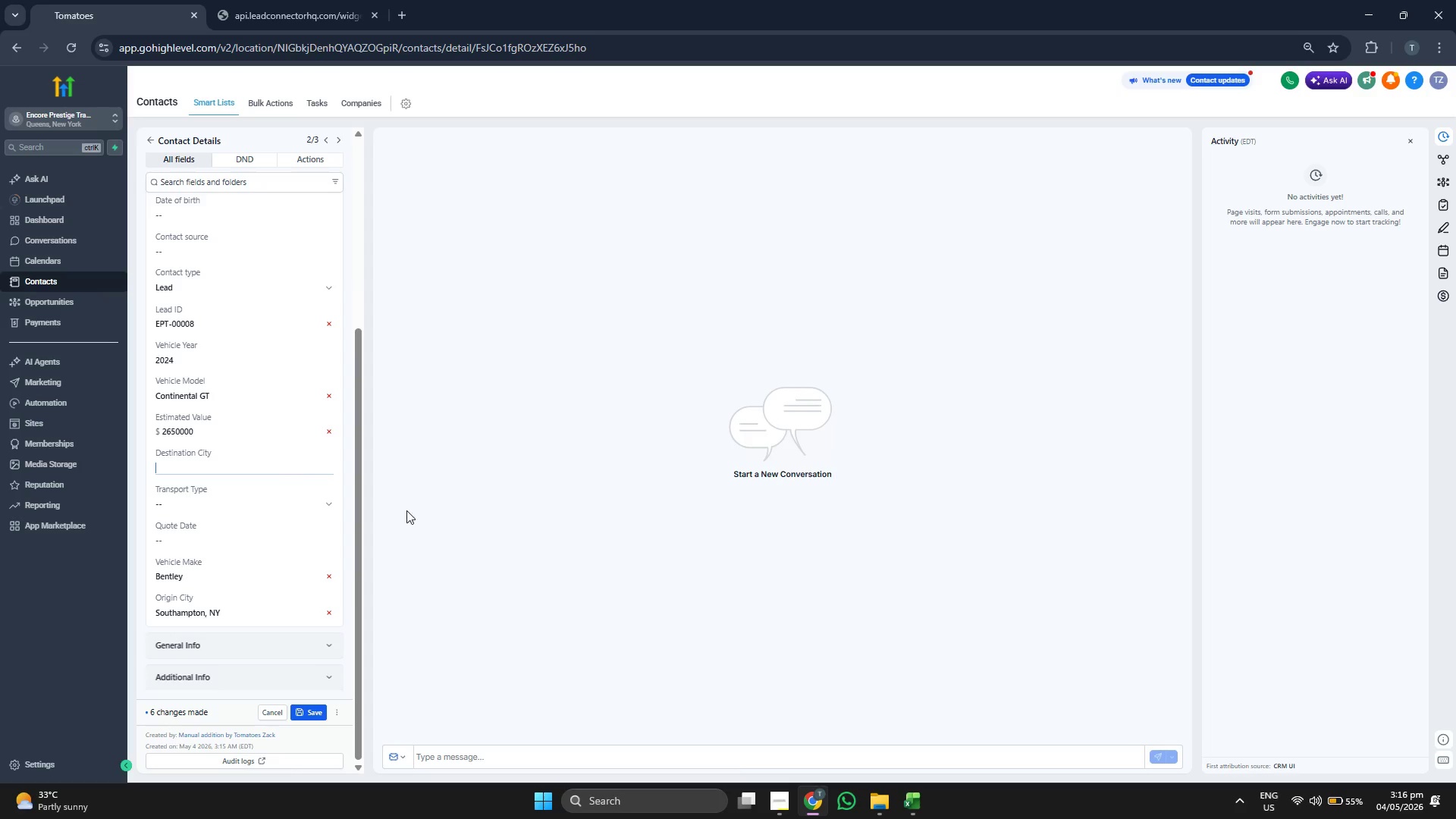 
key(Control+V)
 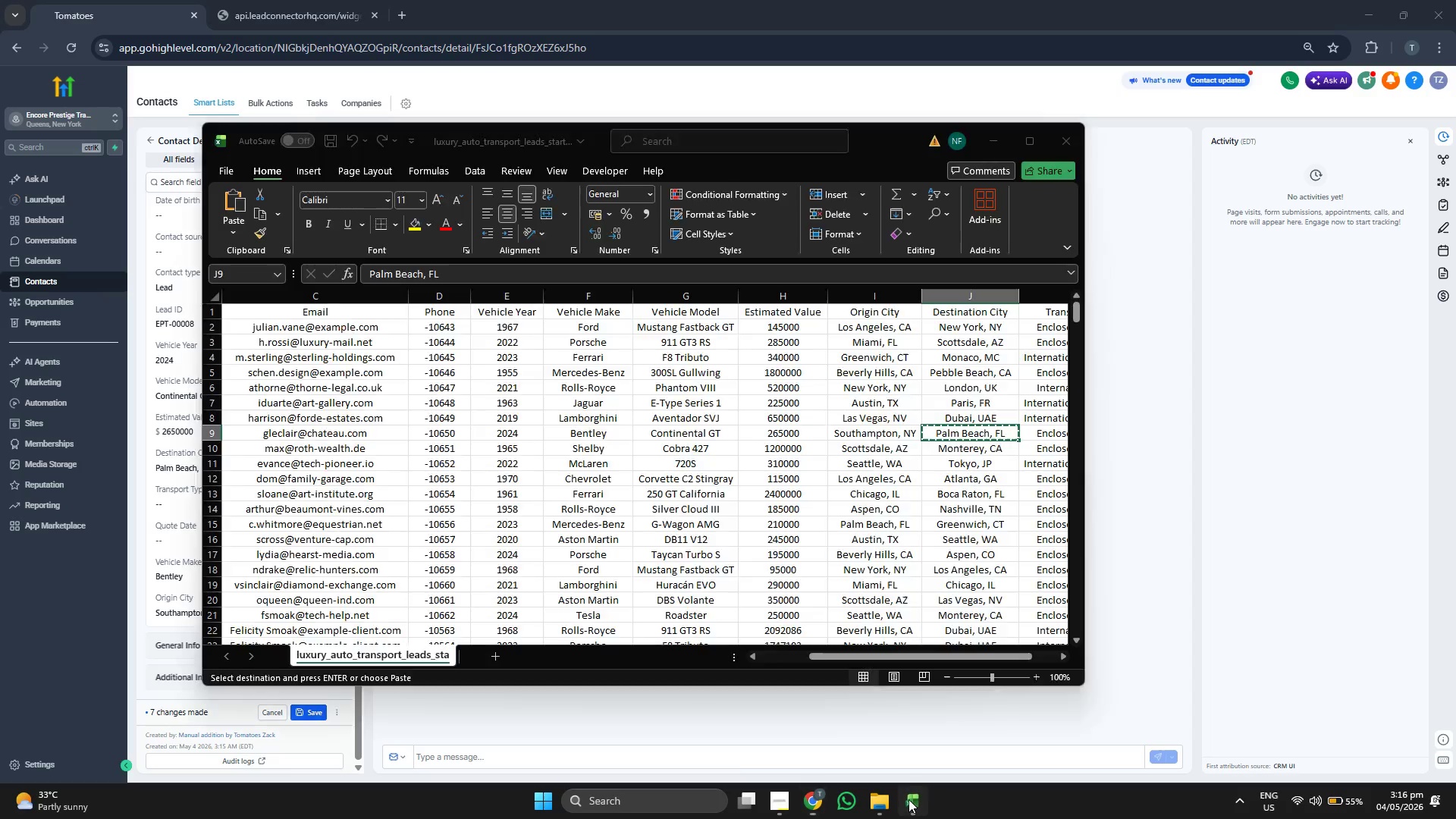 
key(ArrowRight)
 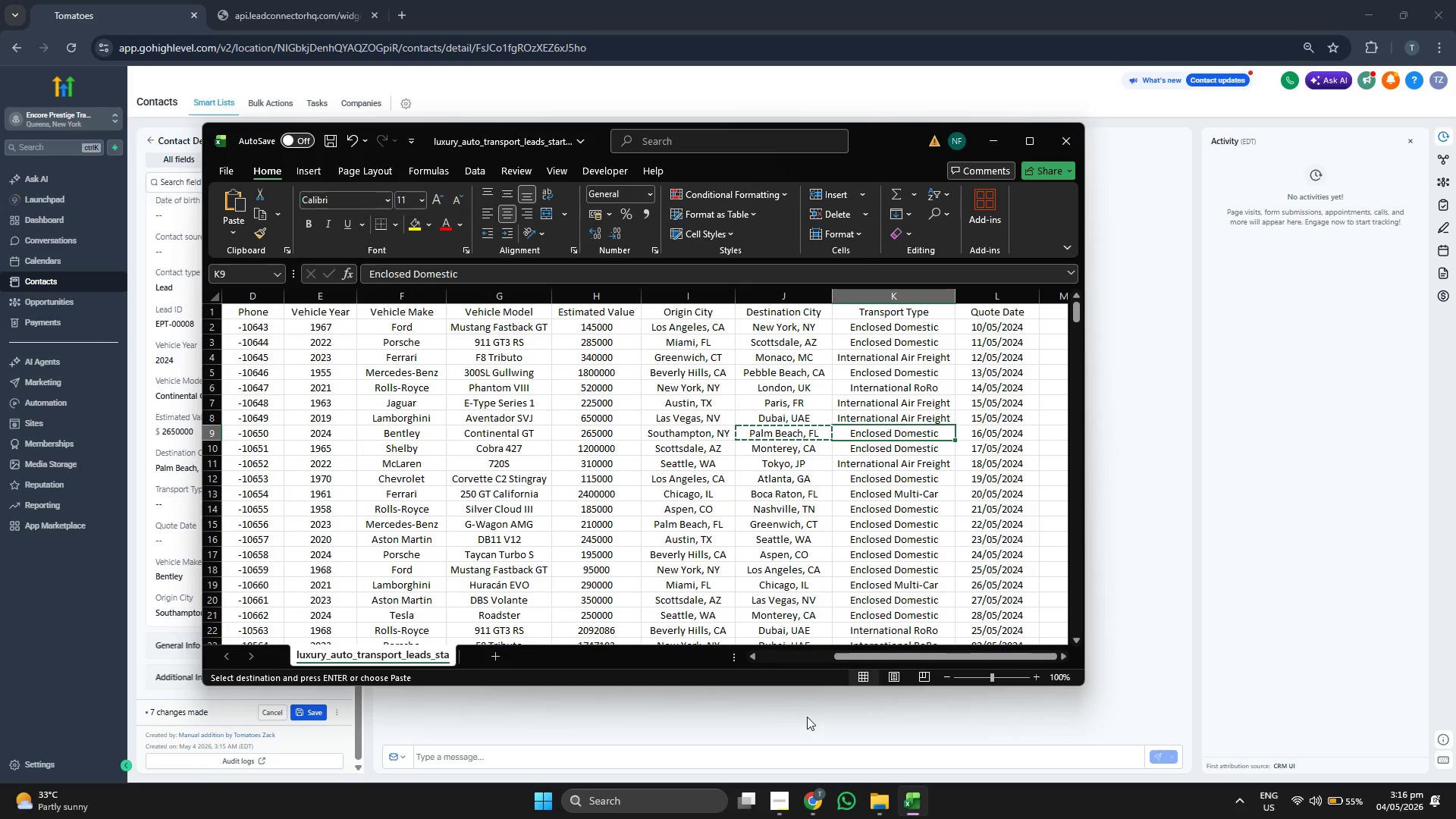 
left_click([811, 732])
 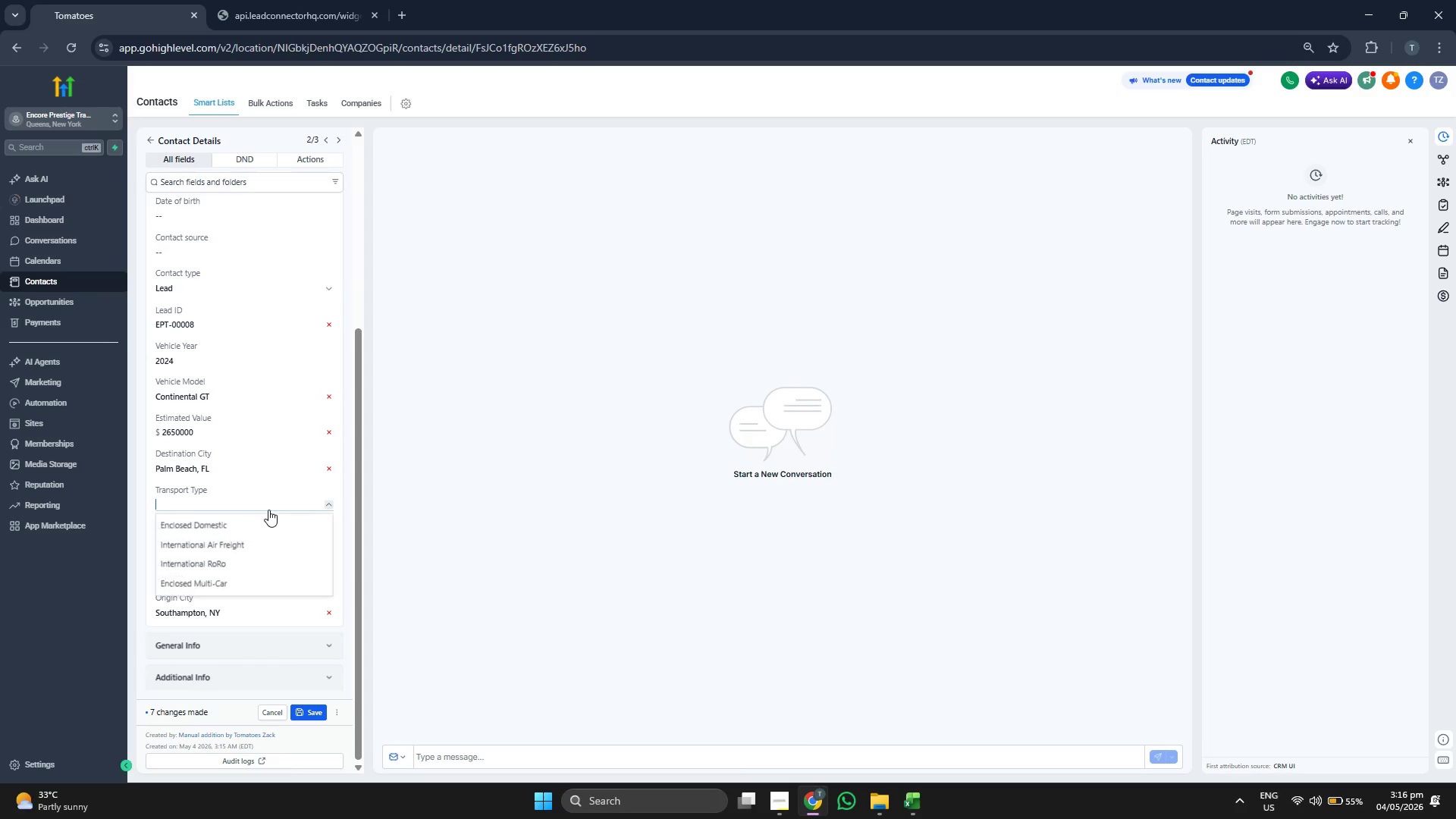 
left_click([265, 524])
 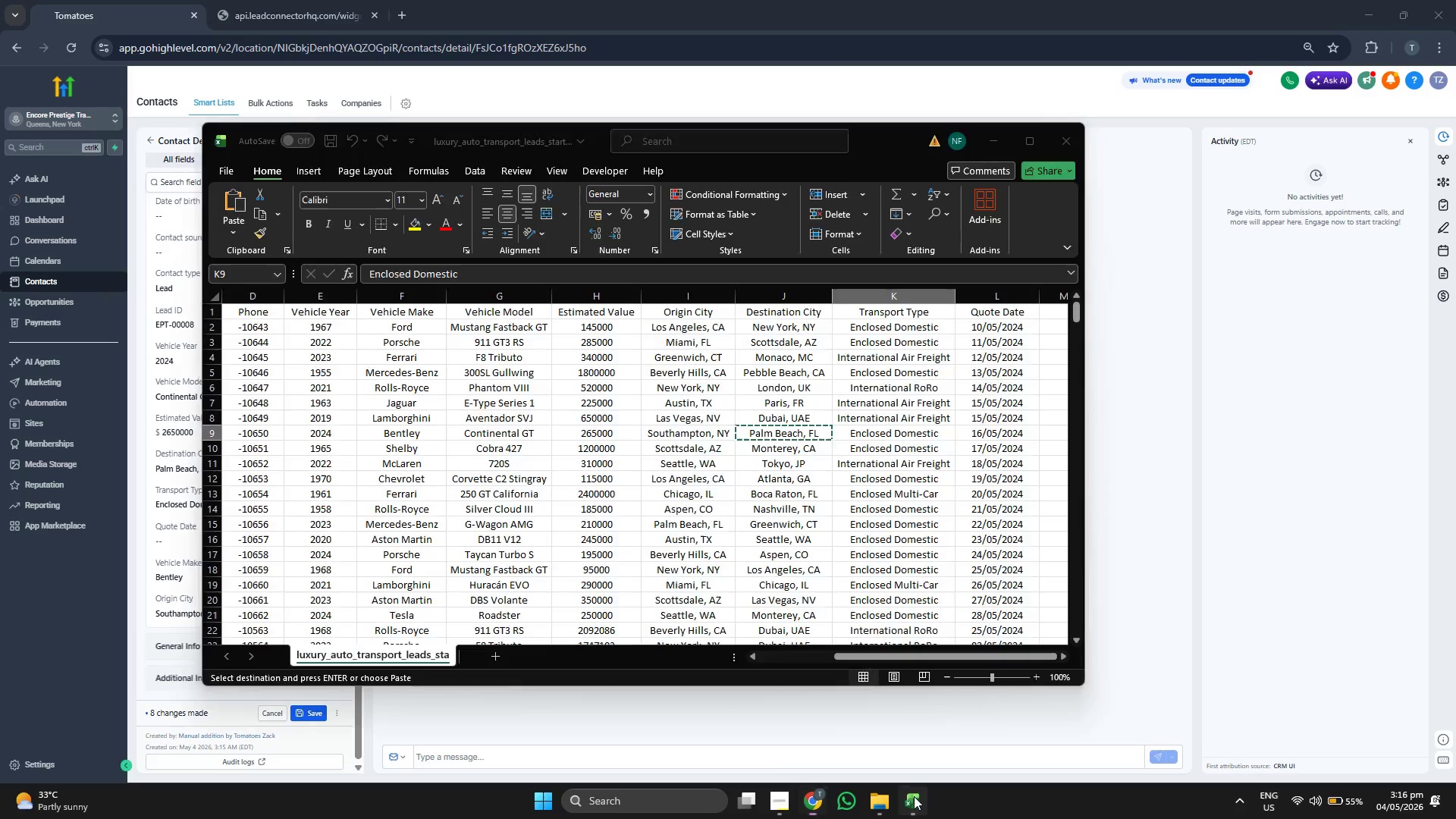 
left_click([914, 796])
 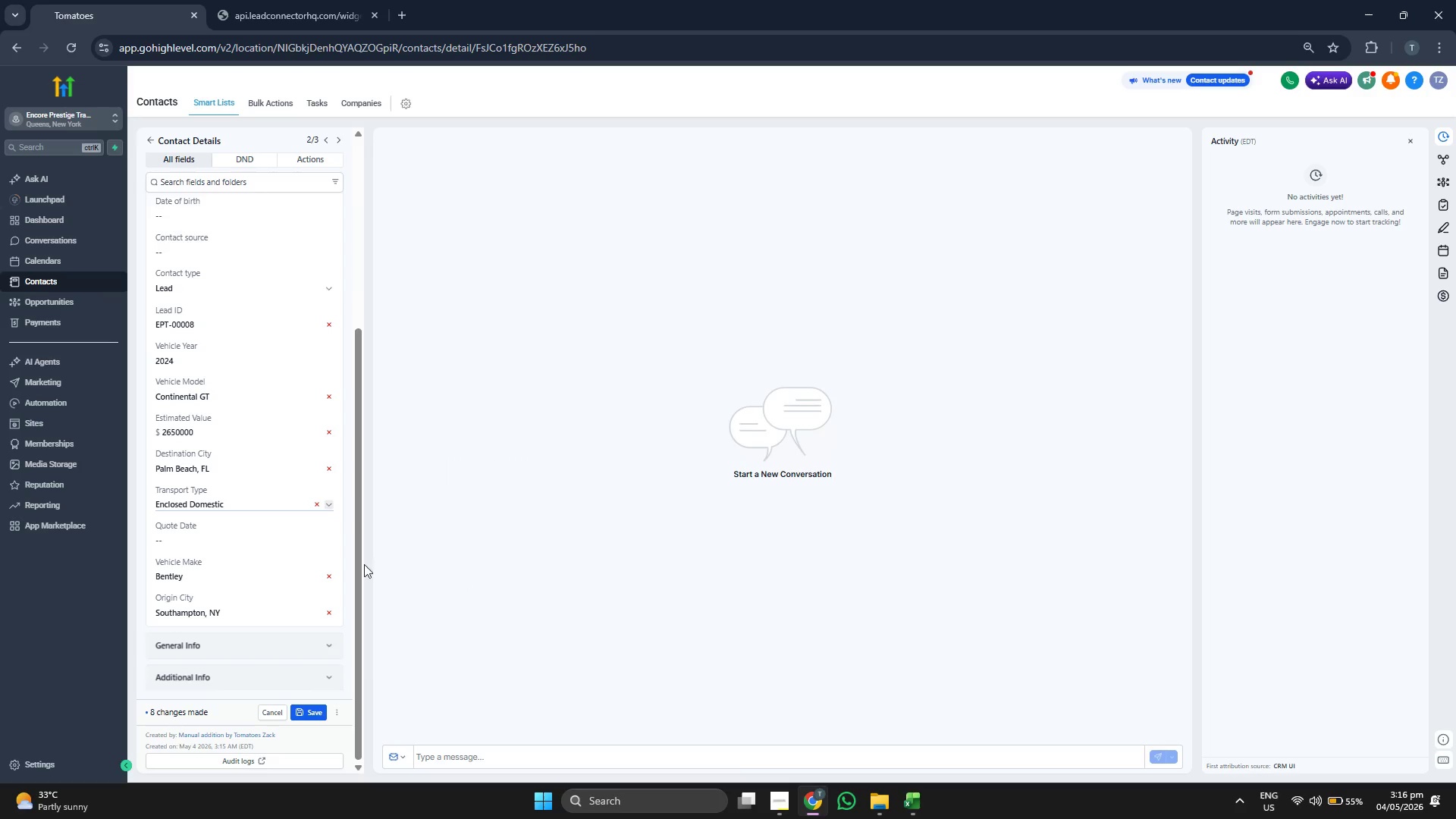 
left_click([233, 535])
 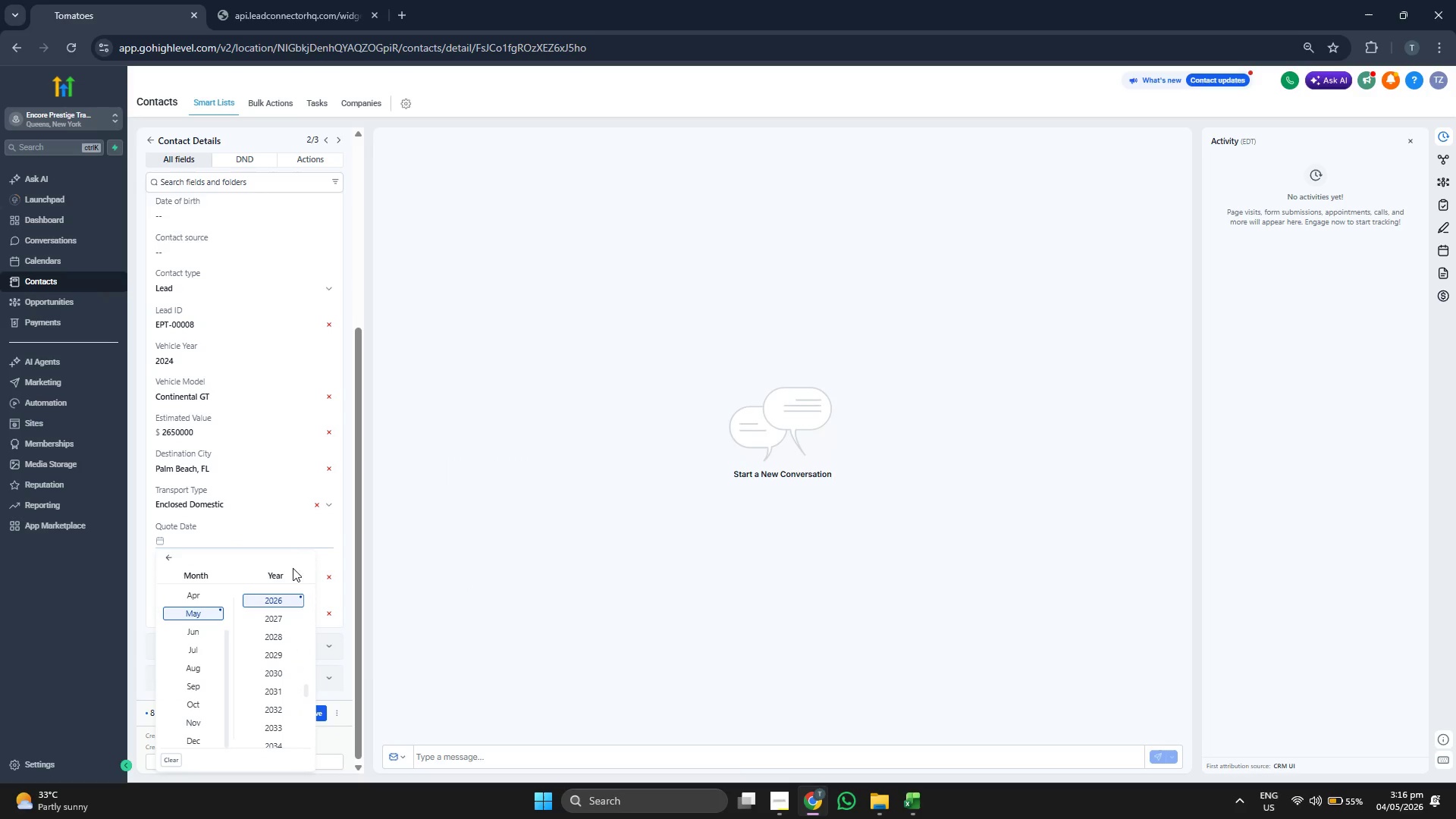 
scroll: coordinate [290, 657], scroll_direction: up, amount: 1.0
 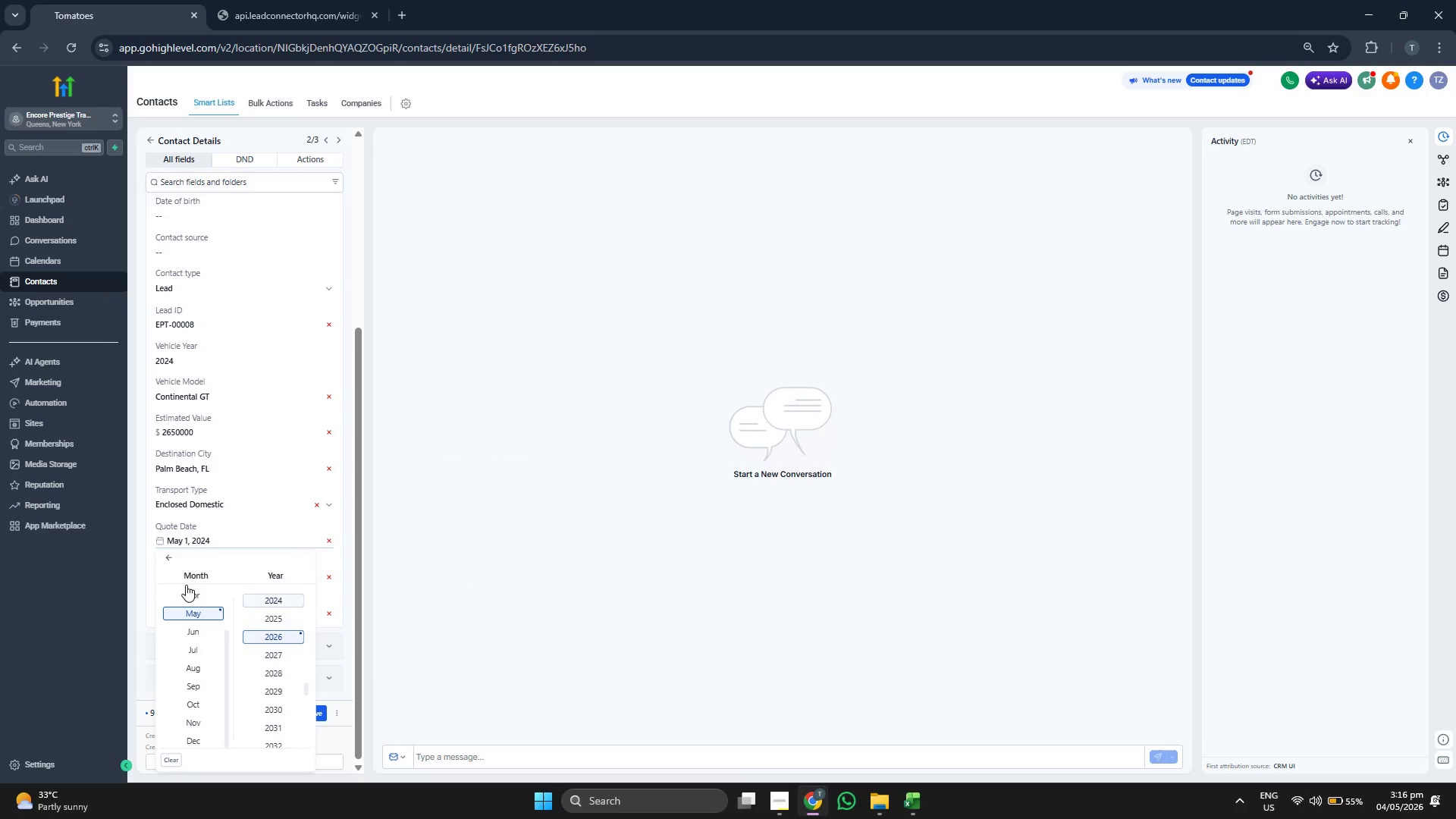 
left_click([164, 557])
 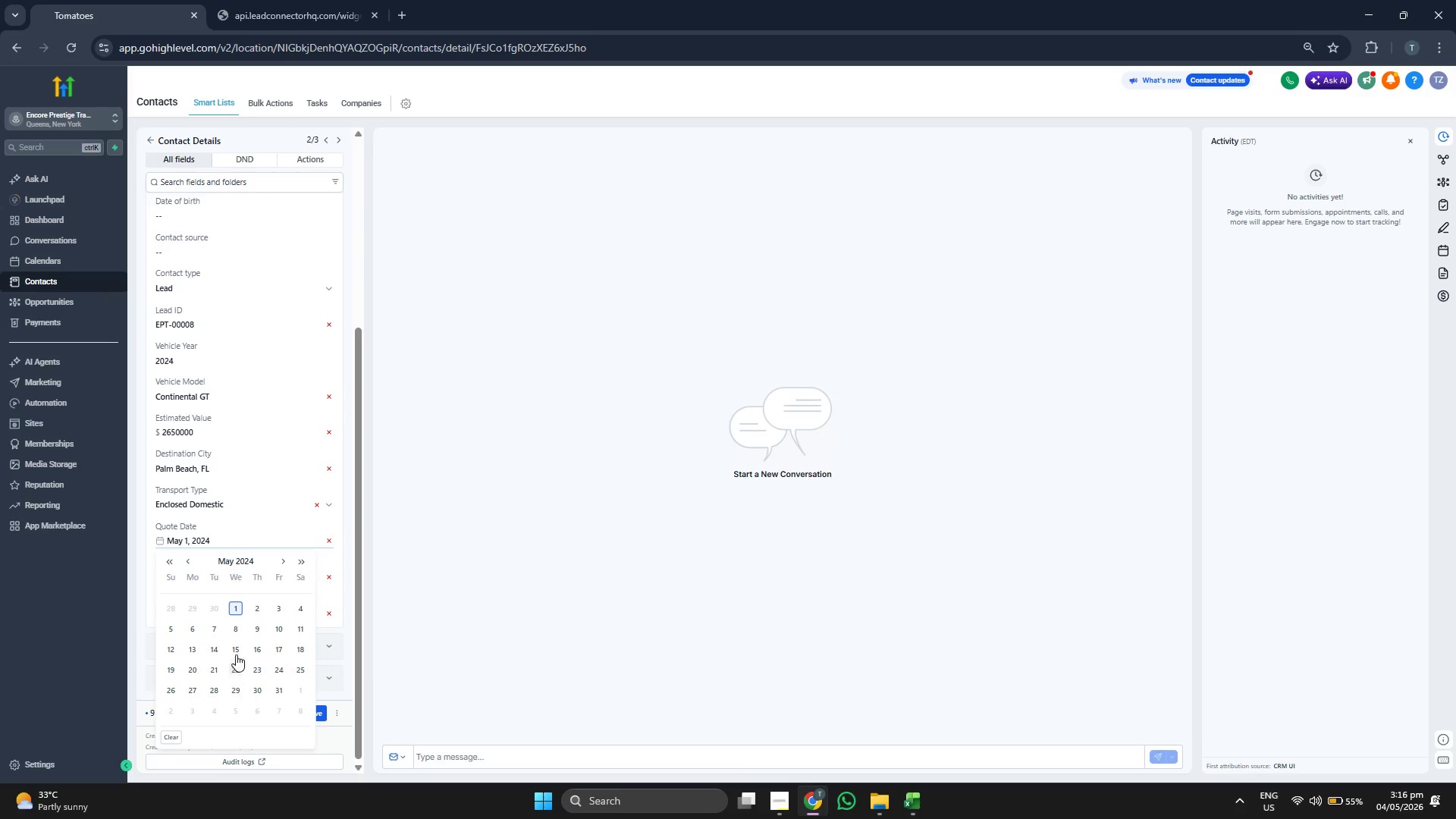 
left_click([253, 651])
 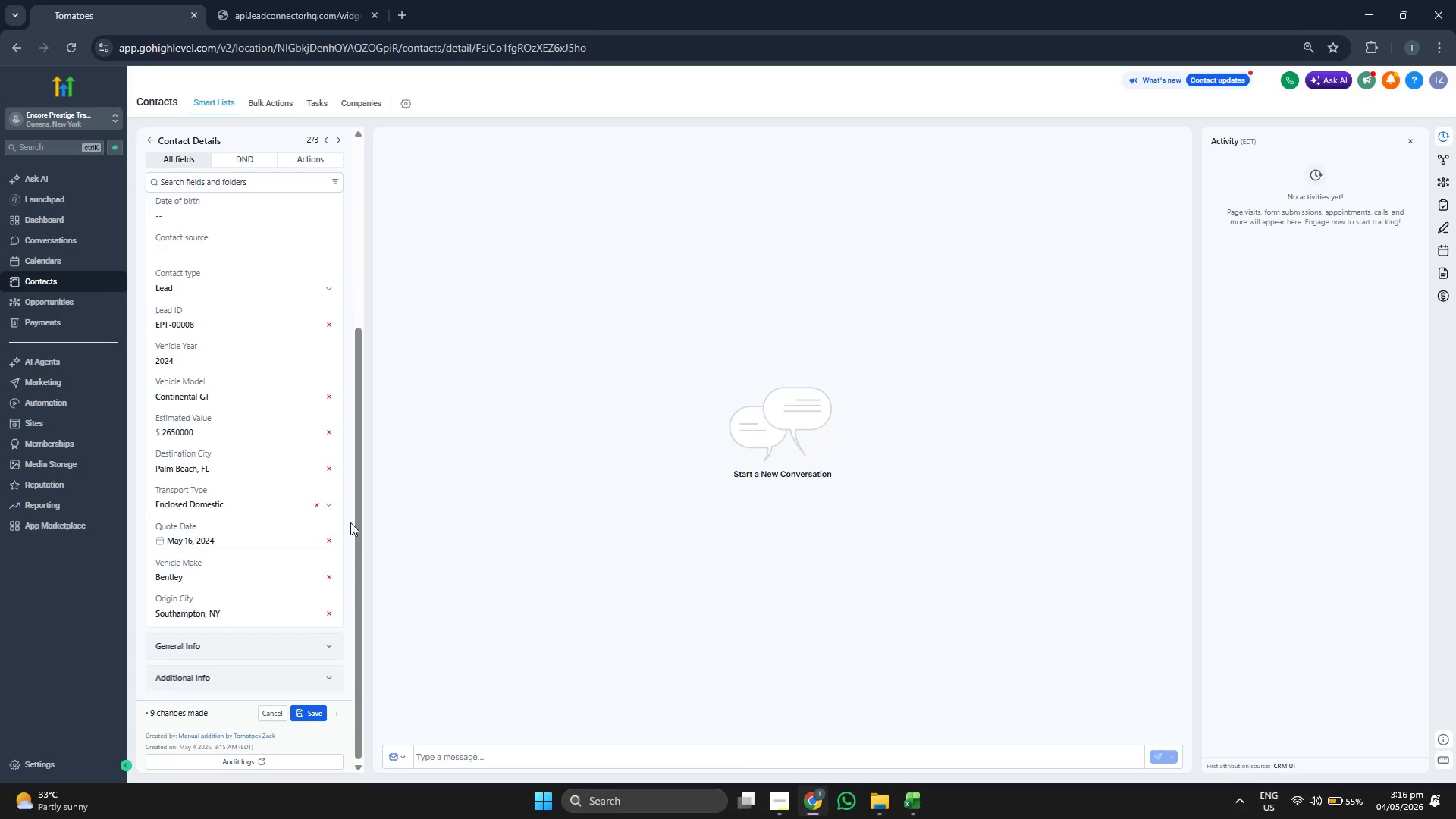 
scroll: coordinate [350, 522], scroll_direction: up, amount: 1.0
 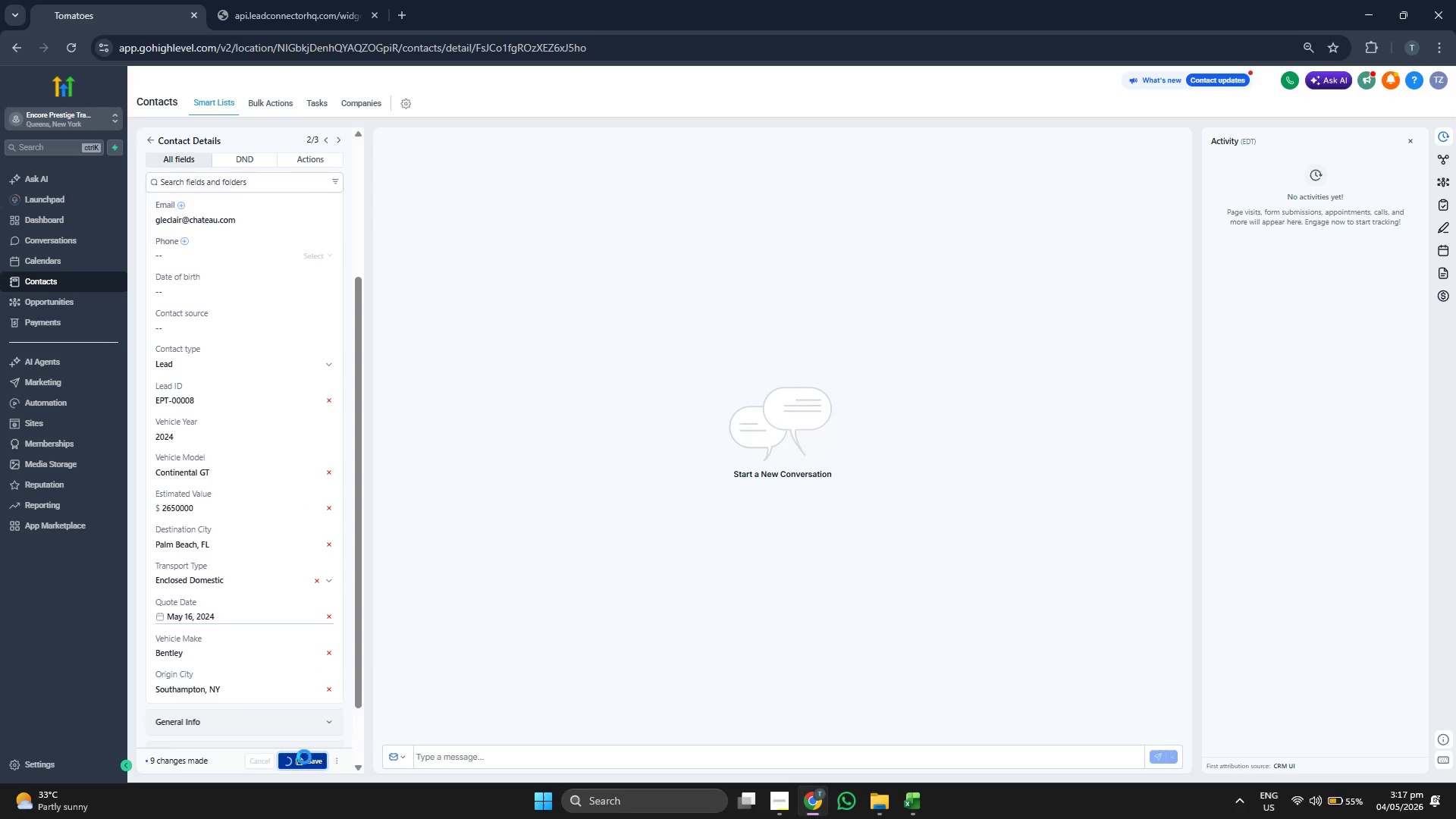 
wait(7.5)
 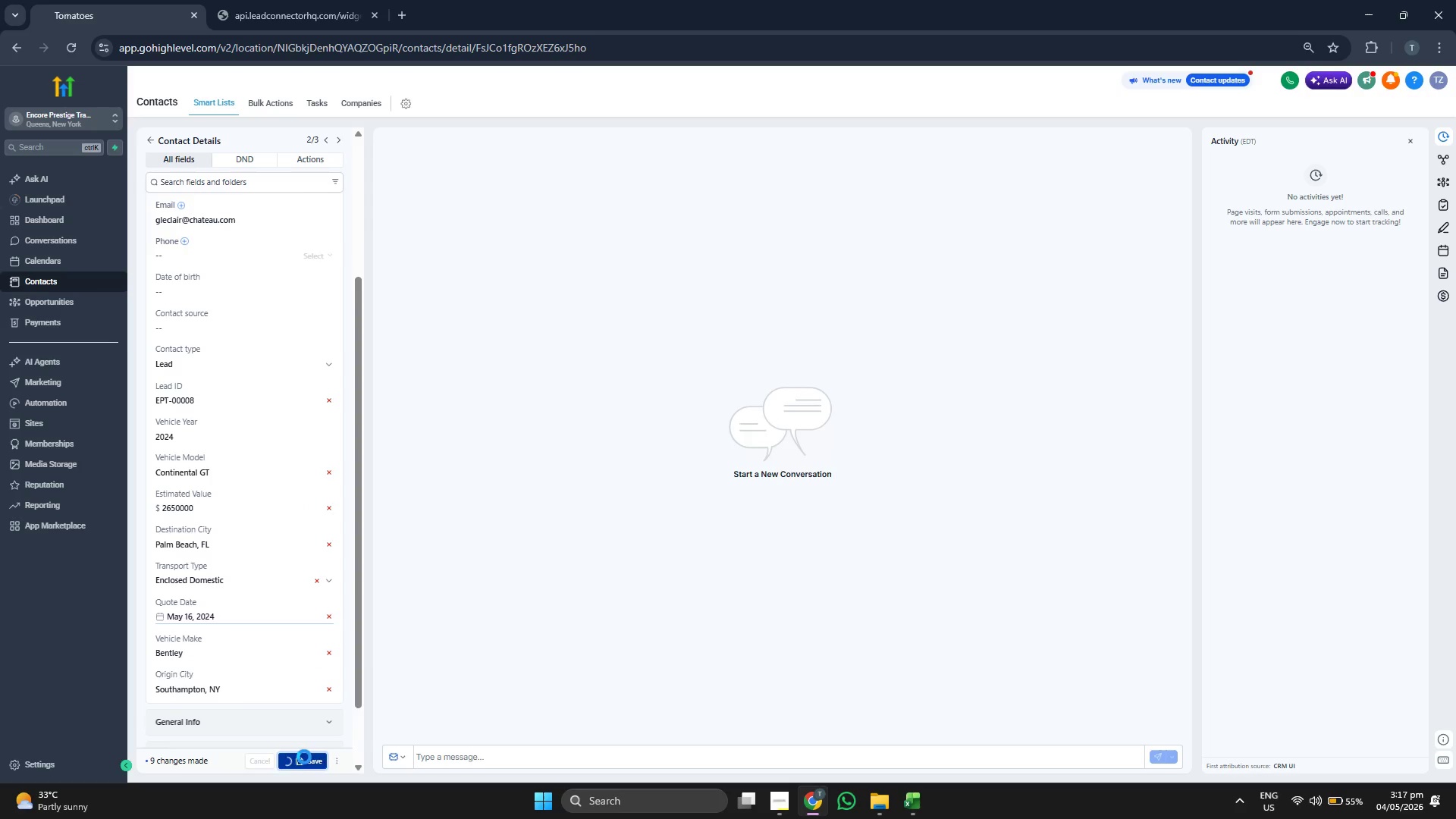 
double_click([149, 141])
 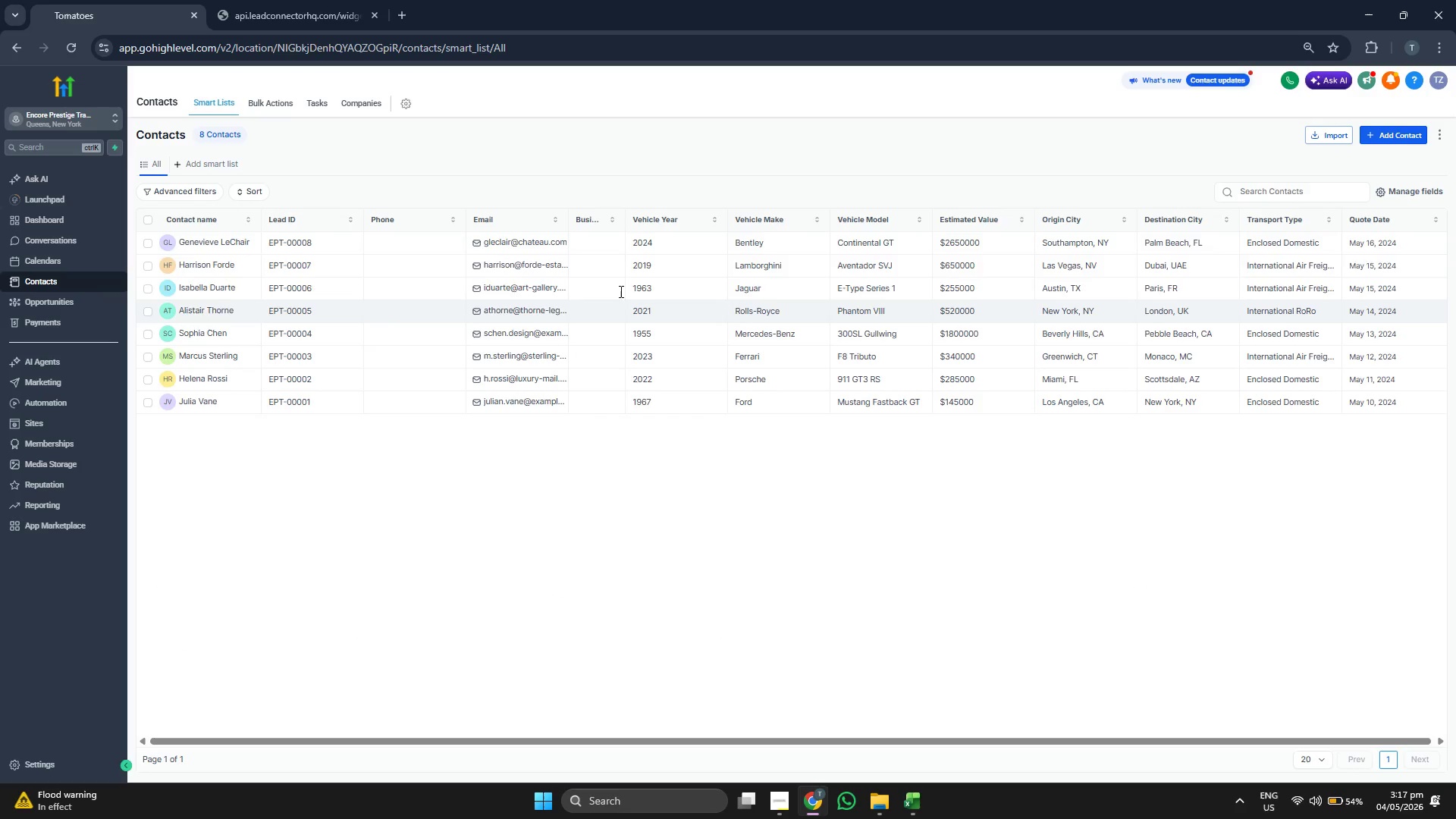 
wait(5.05)
 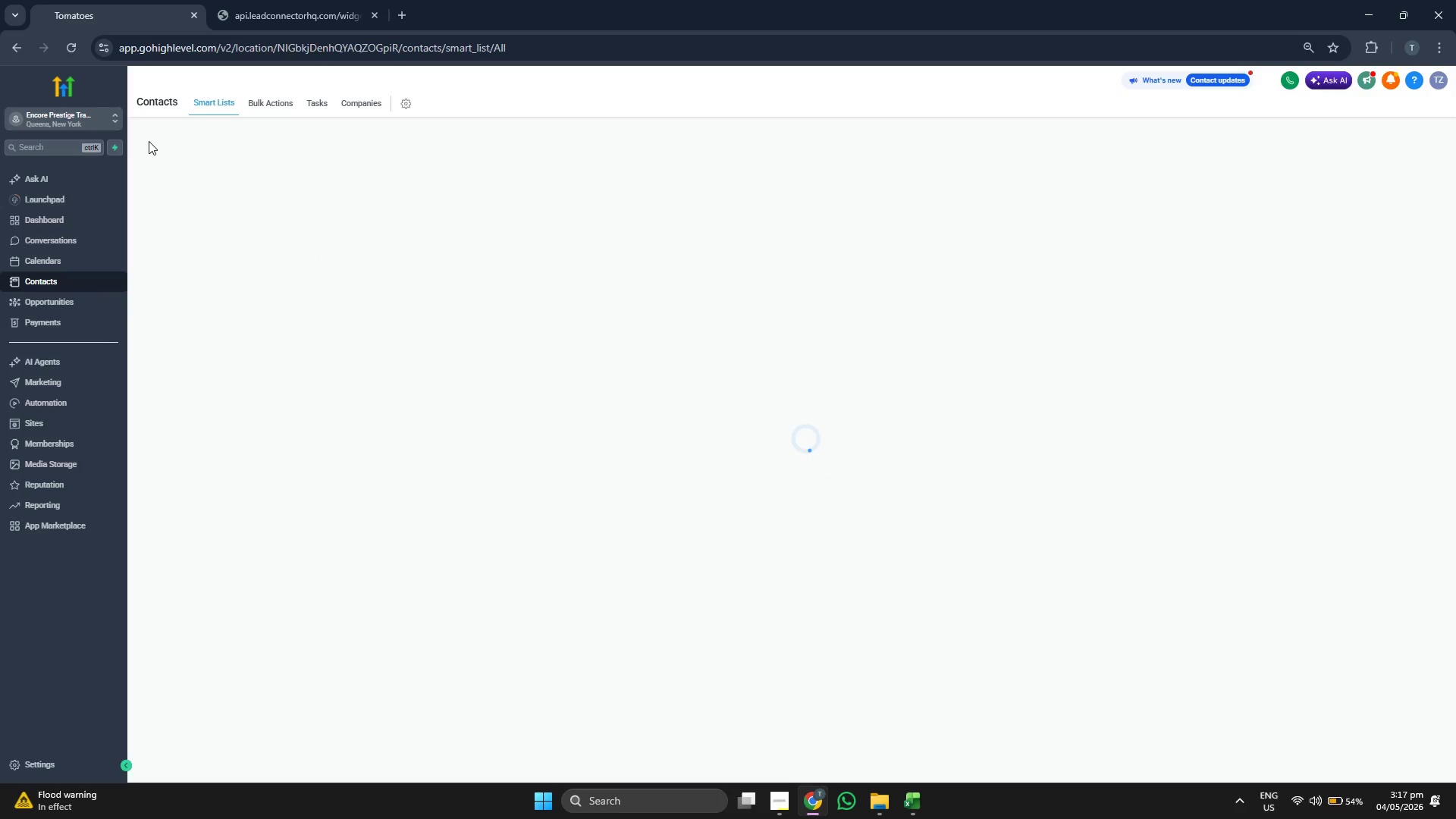 
left_click([1381, 138])
 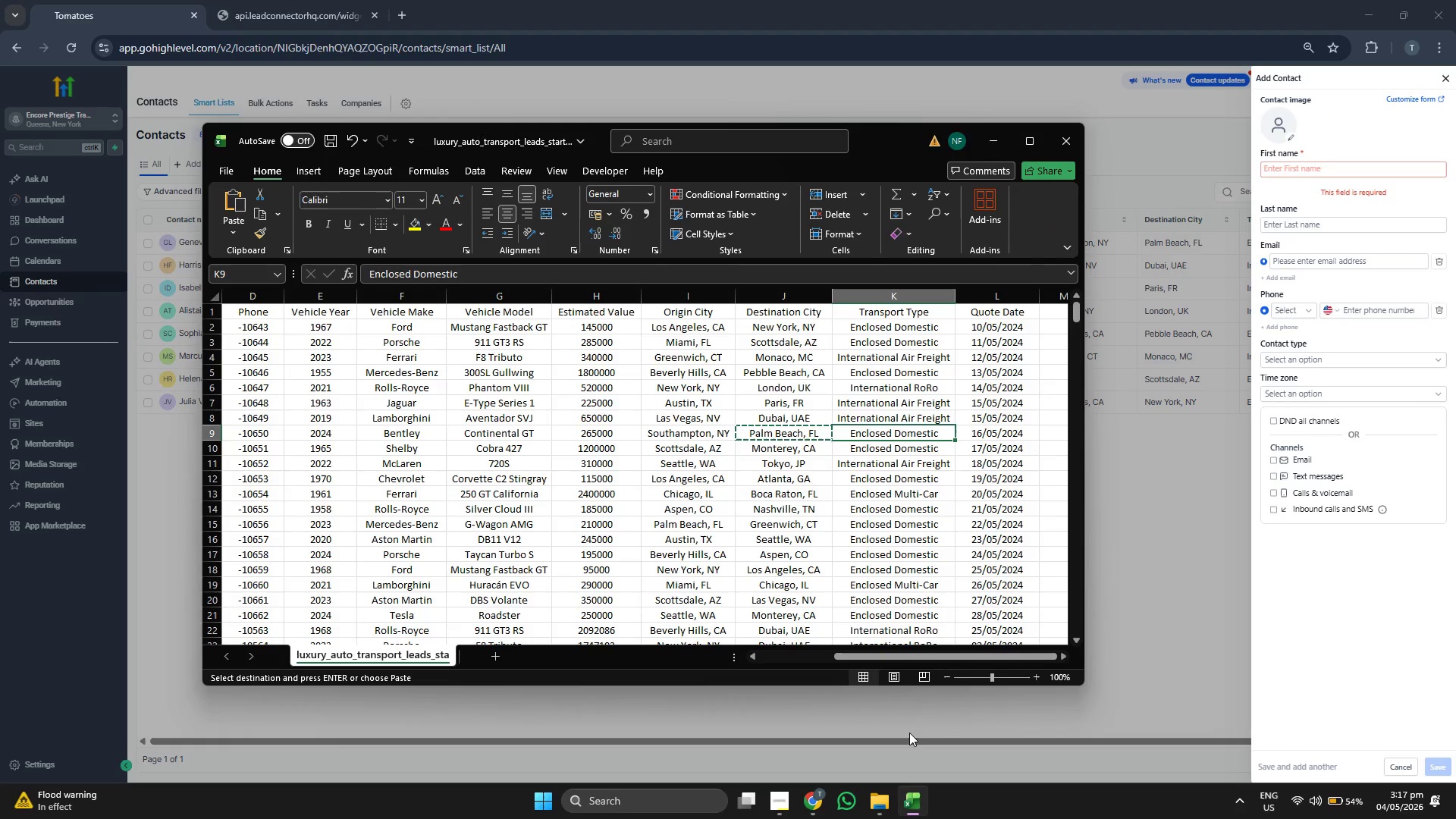 
key(ArrowDown)
 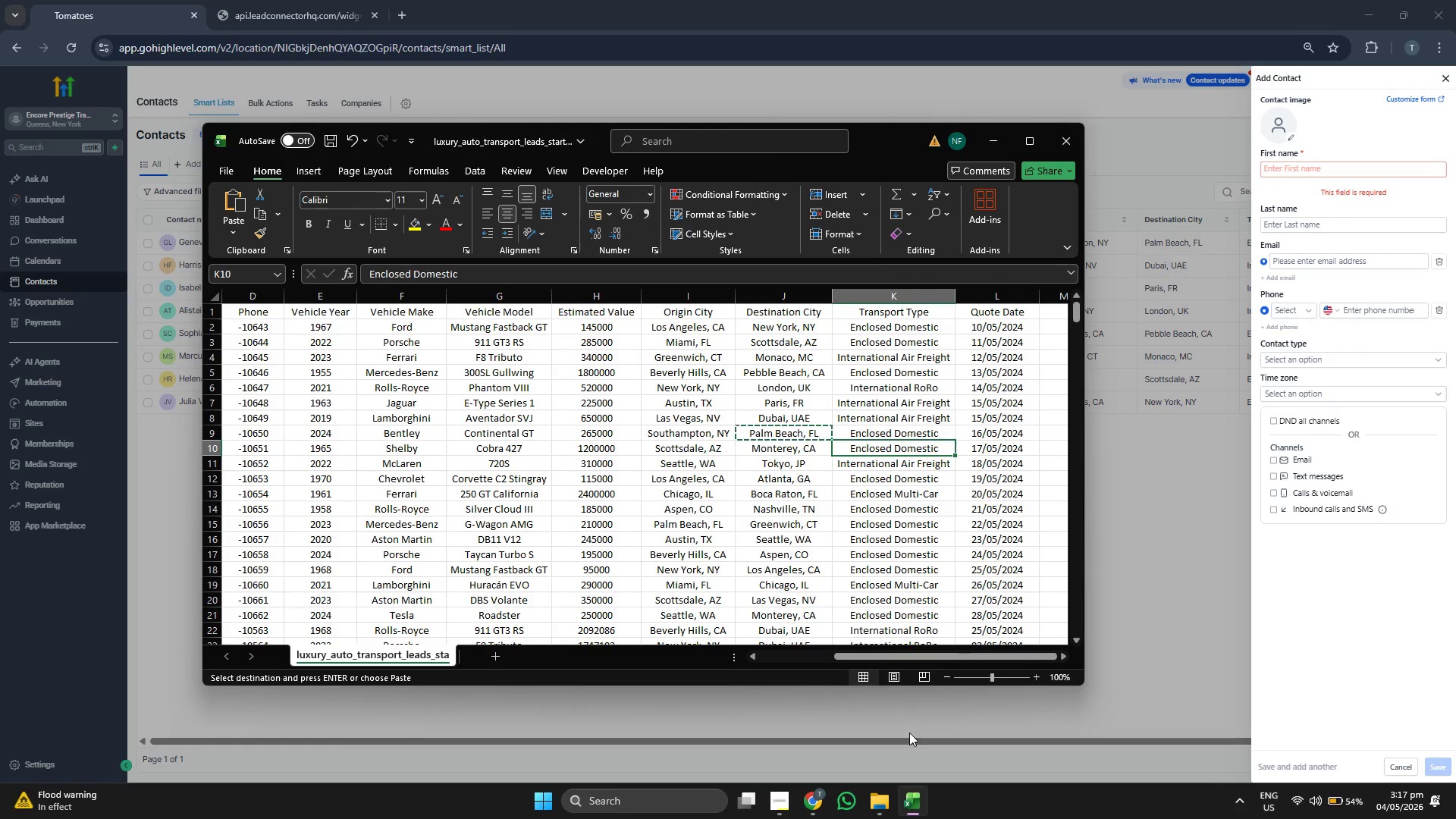 
key(ArrowLeft)
 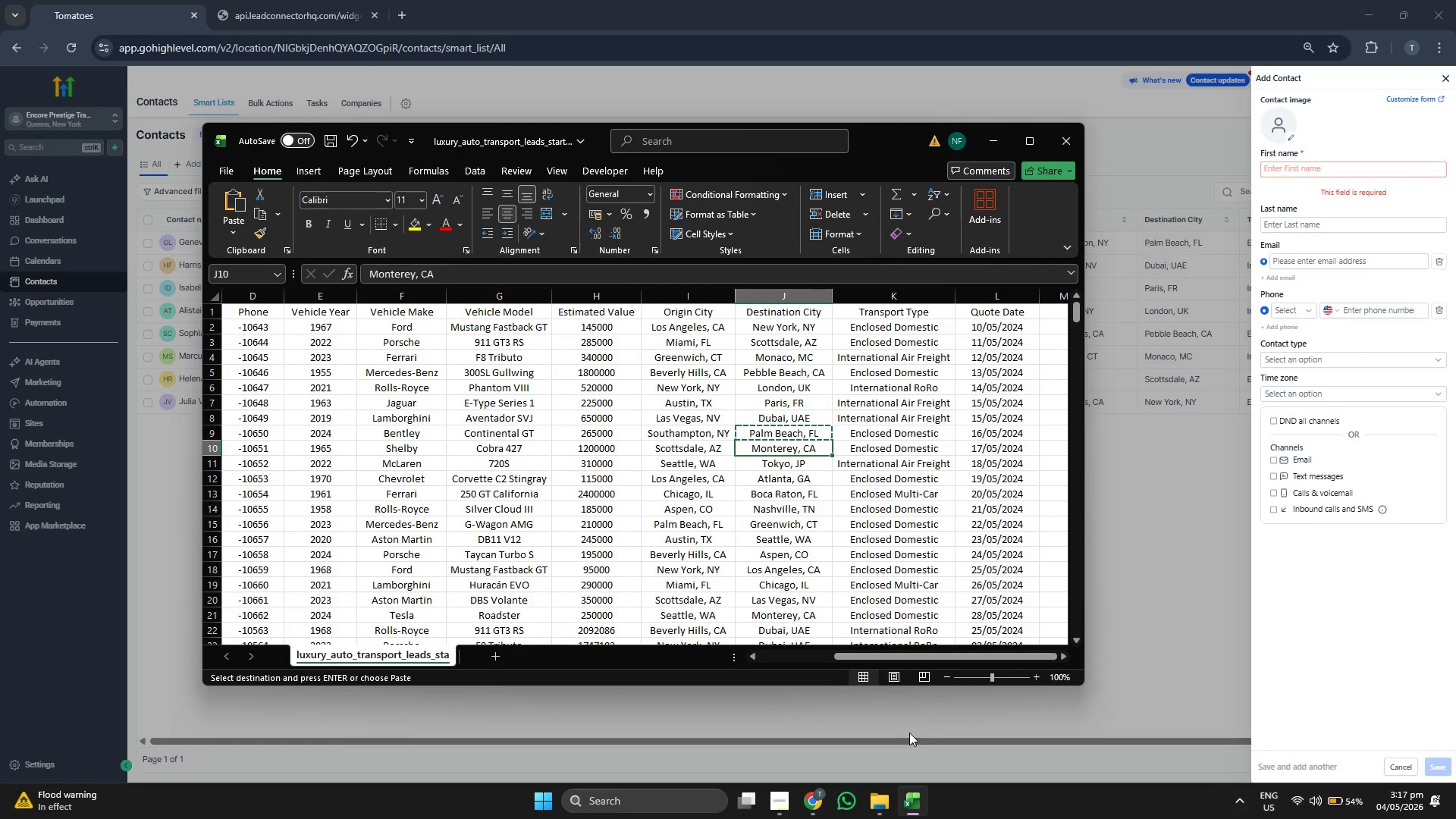 
key(ArrowLeft)
 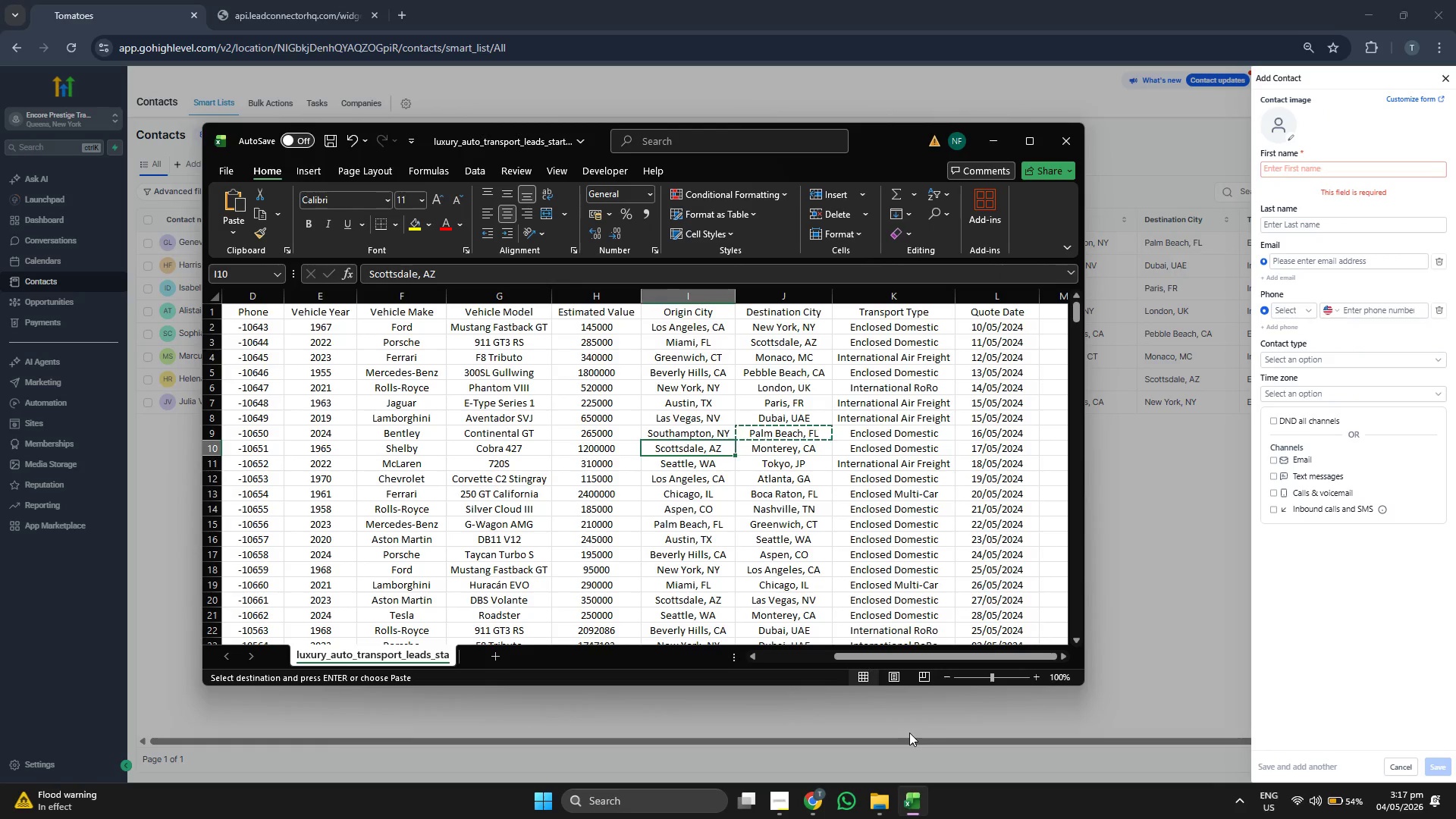 
key(ArrowLeft)
 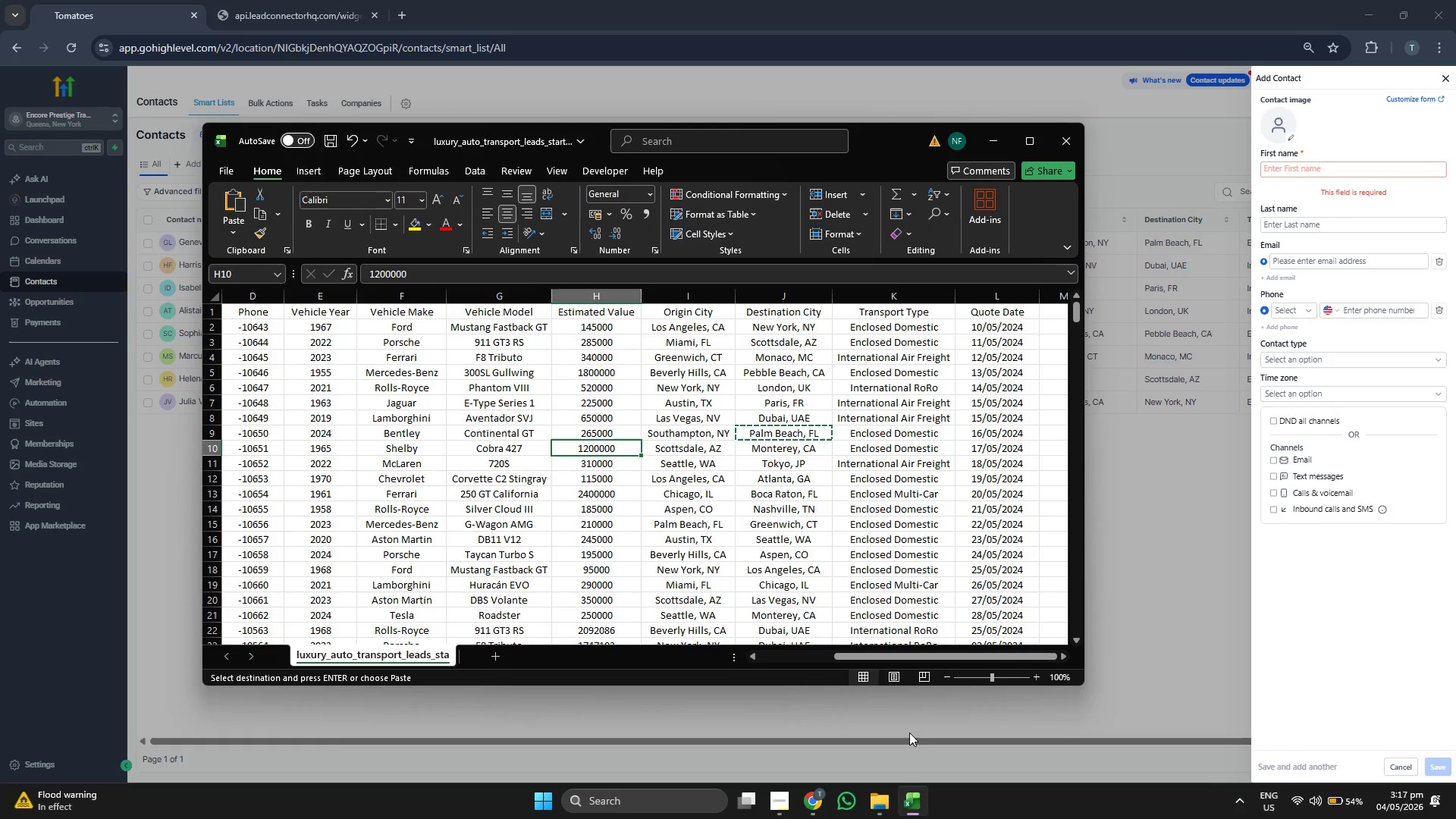 
key(ArrowLeft)
 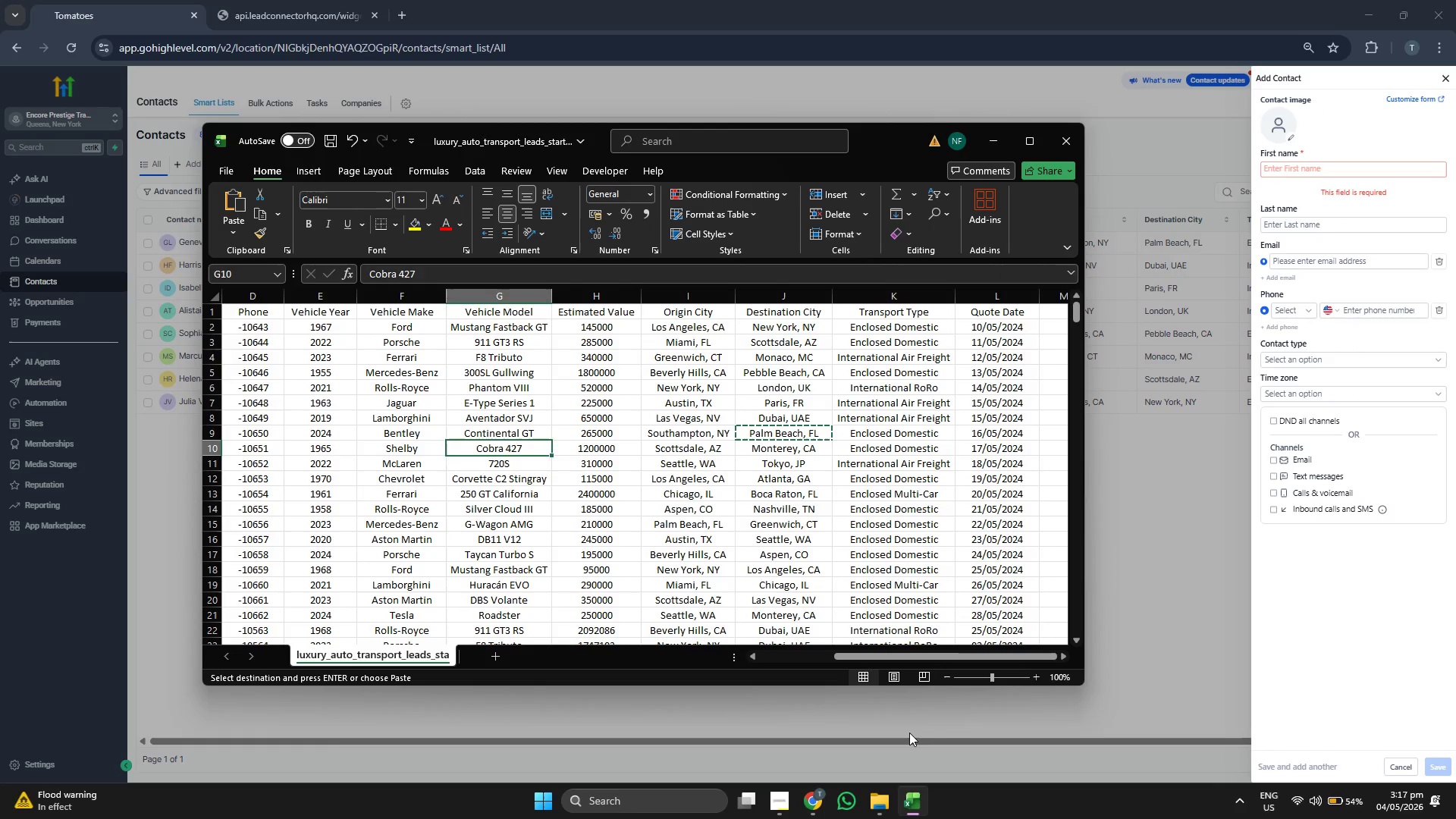 
key(ArrowLeft)
 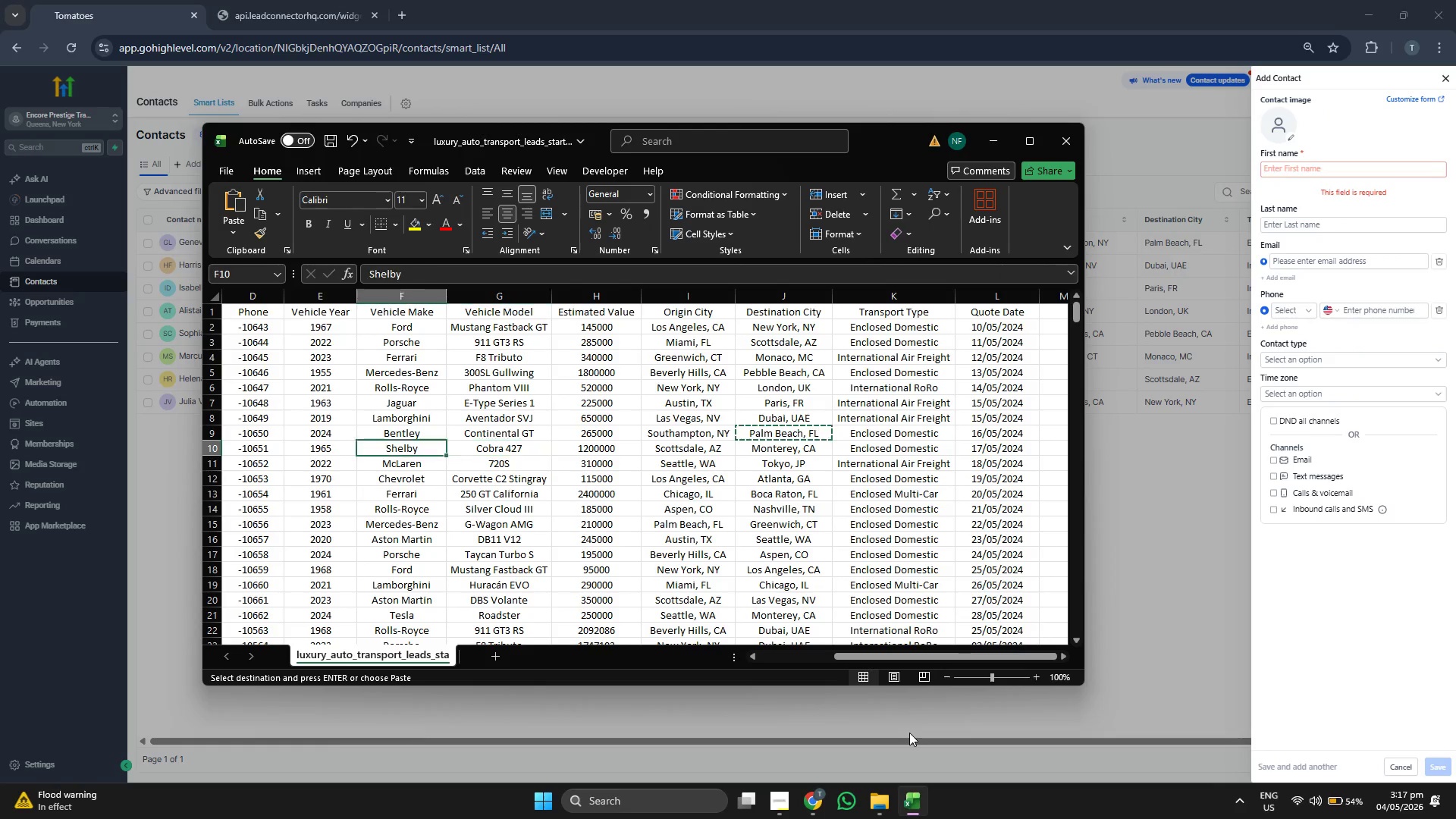 
key(ArrowLeft)
 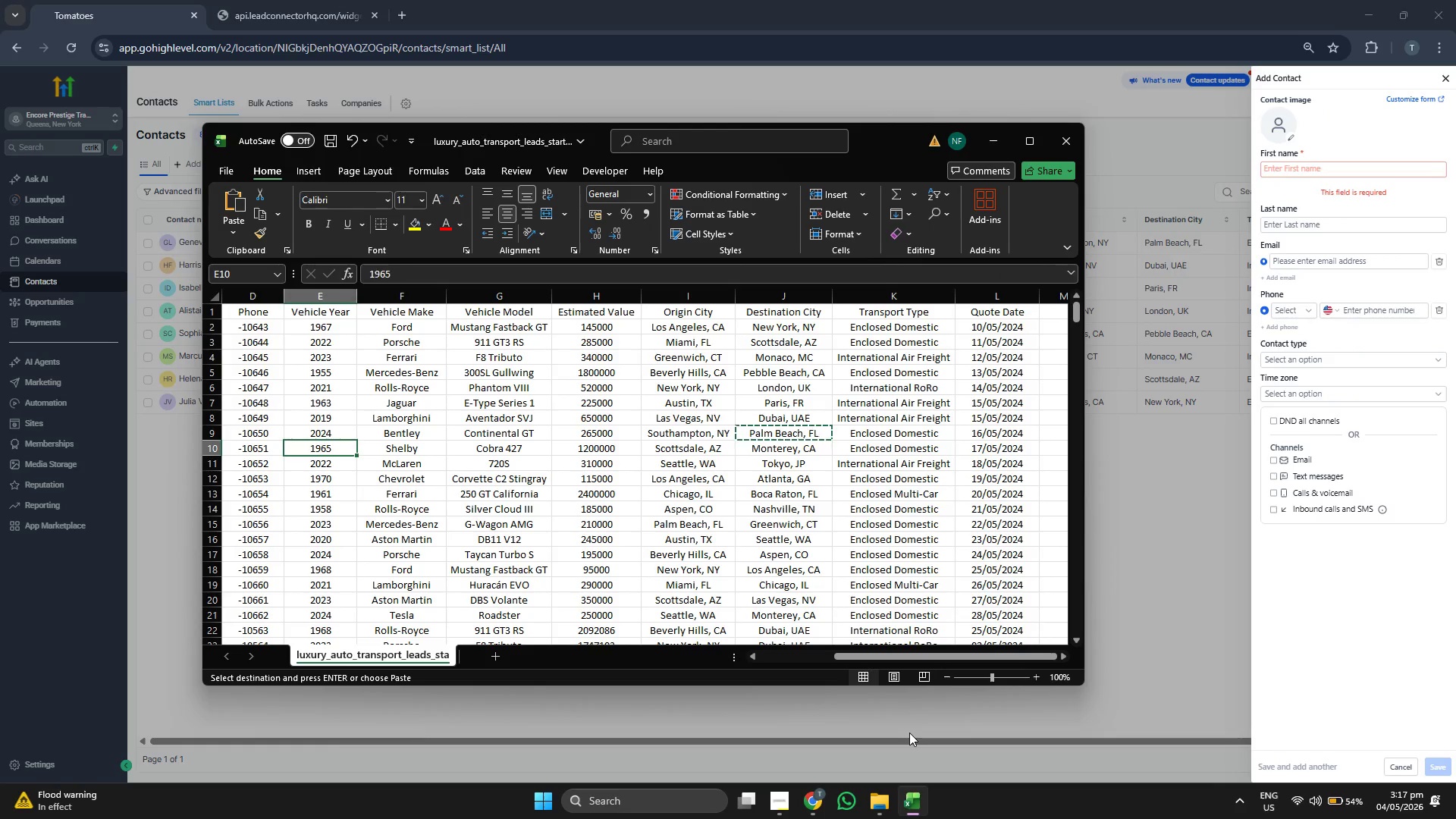 
key(ArrowLeft)
 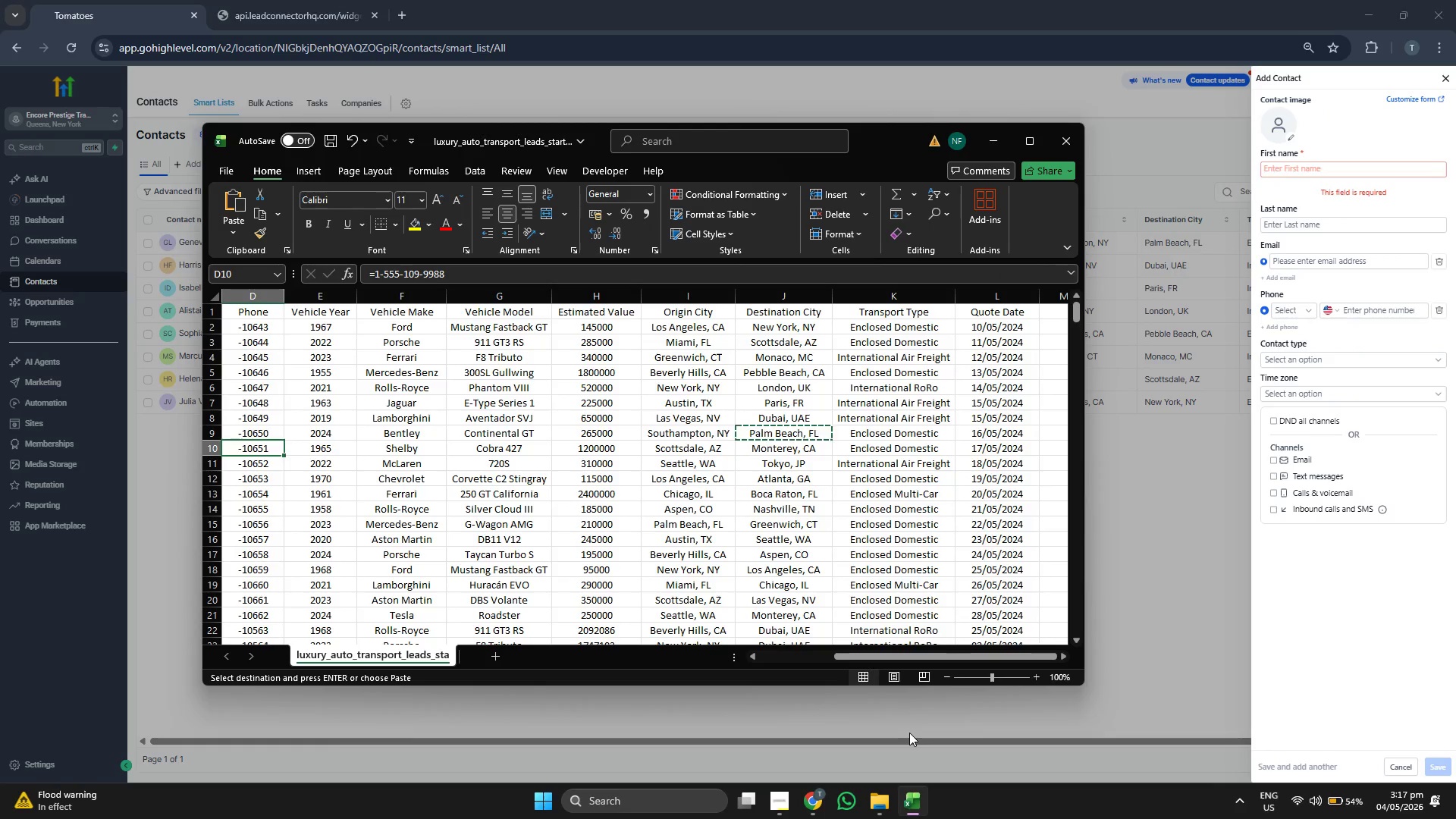 
key(ArrowLeft)
 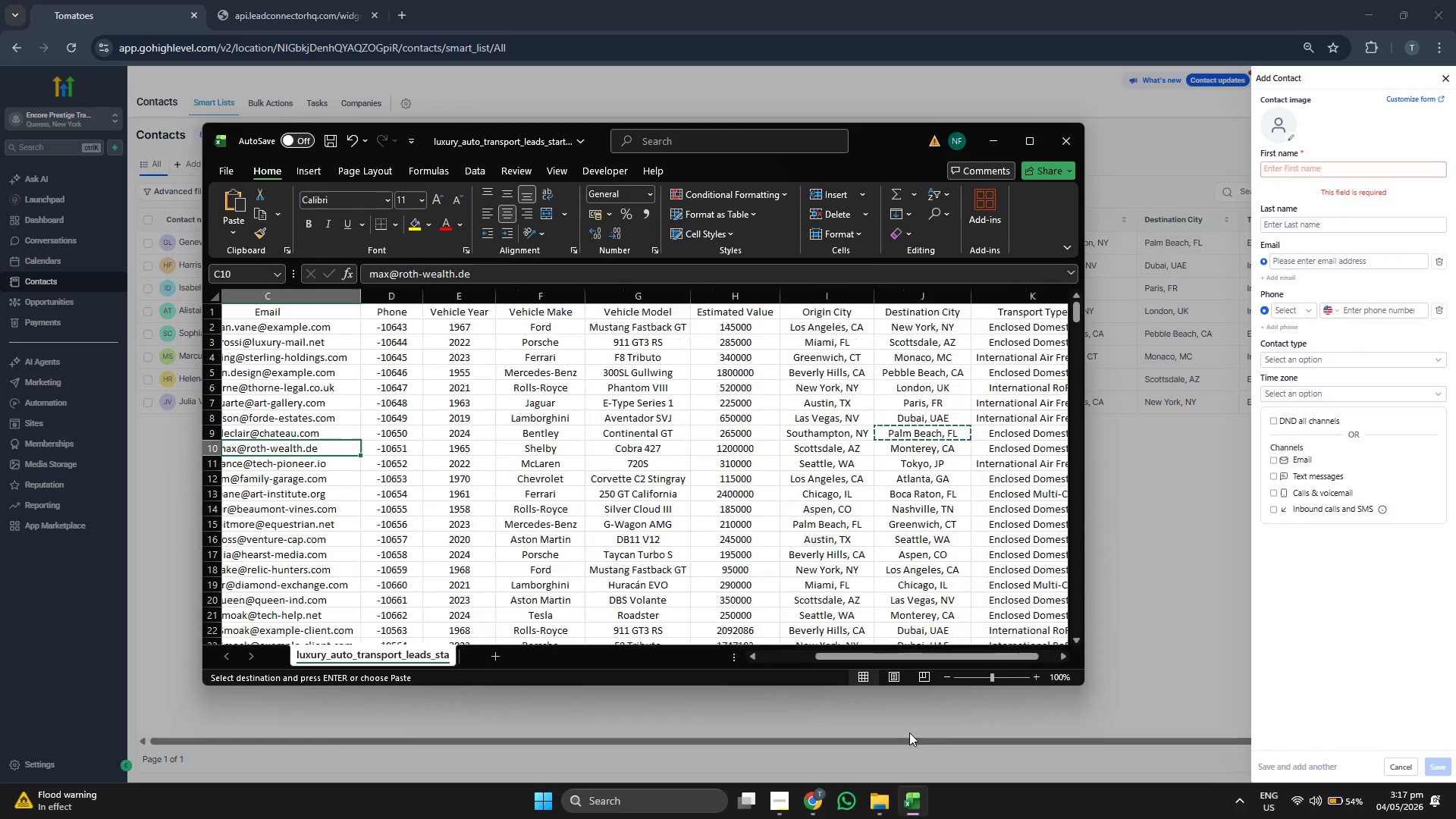 
key(ArrowLeft)
 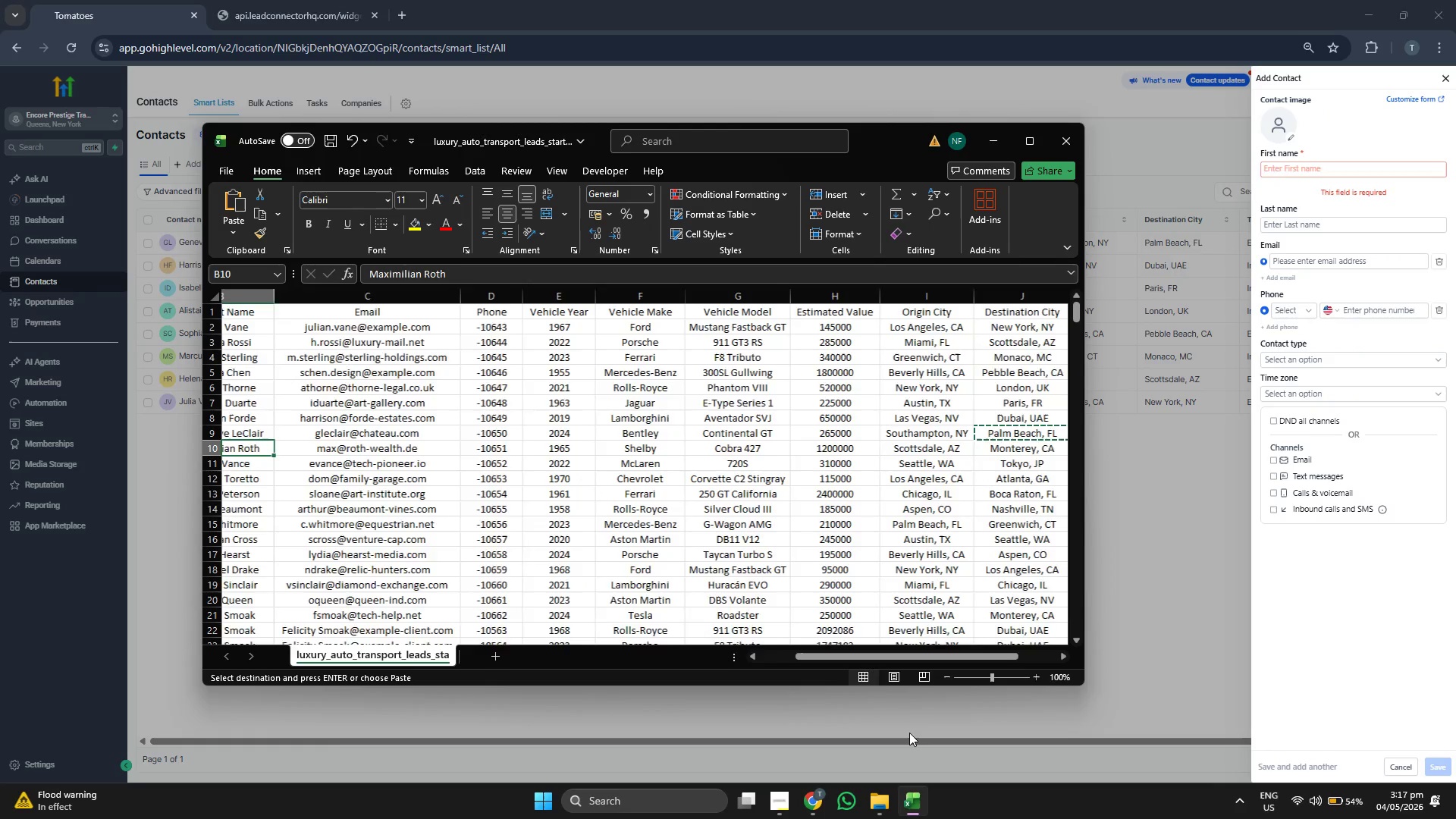 
key(ArrowLeft)
 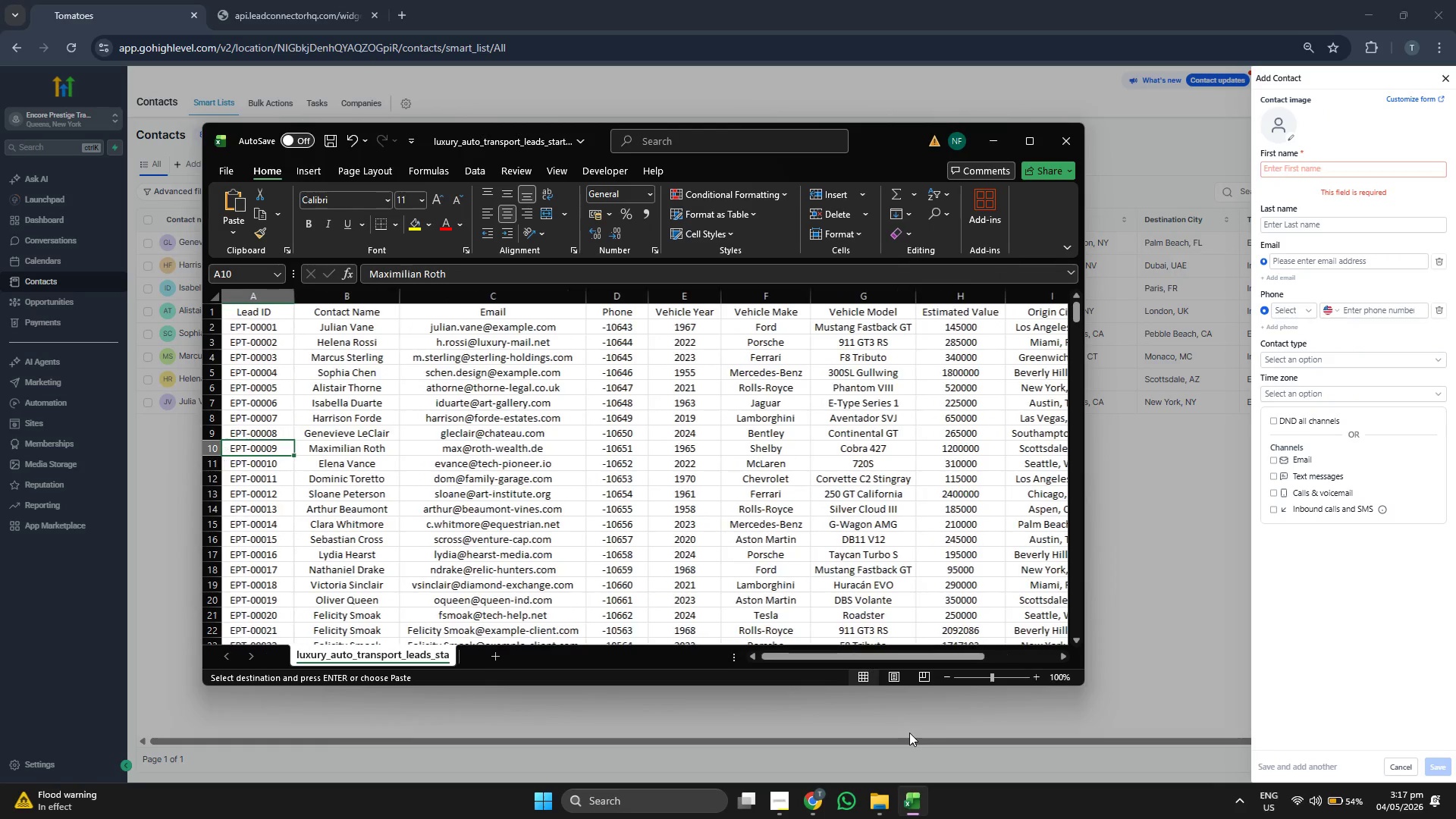 
key(ArrowRight)
 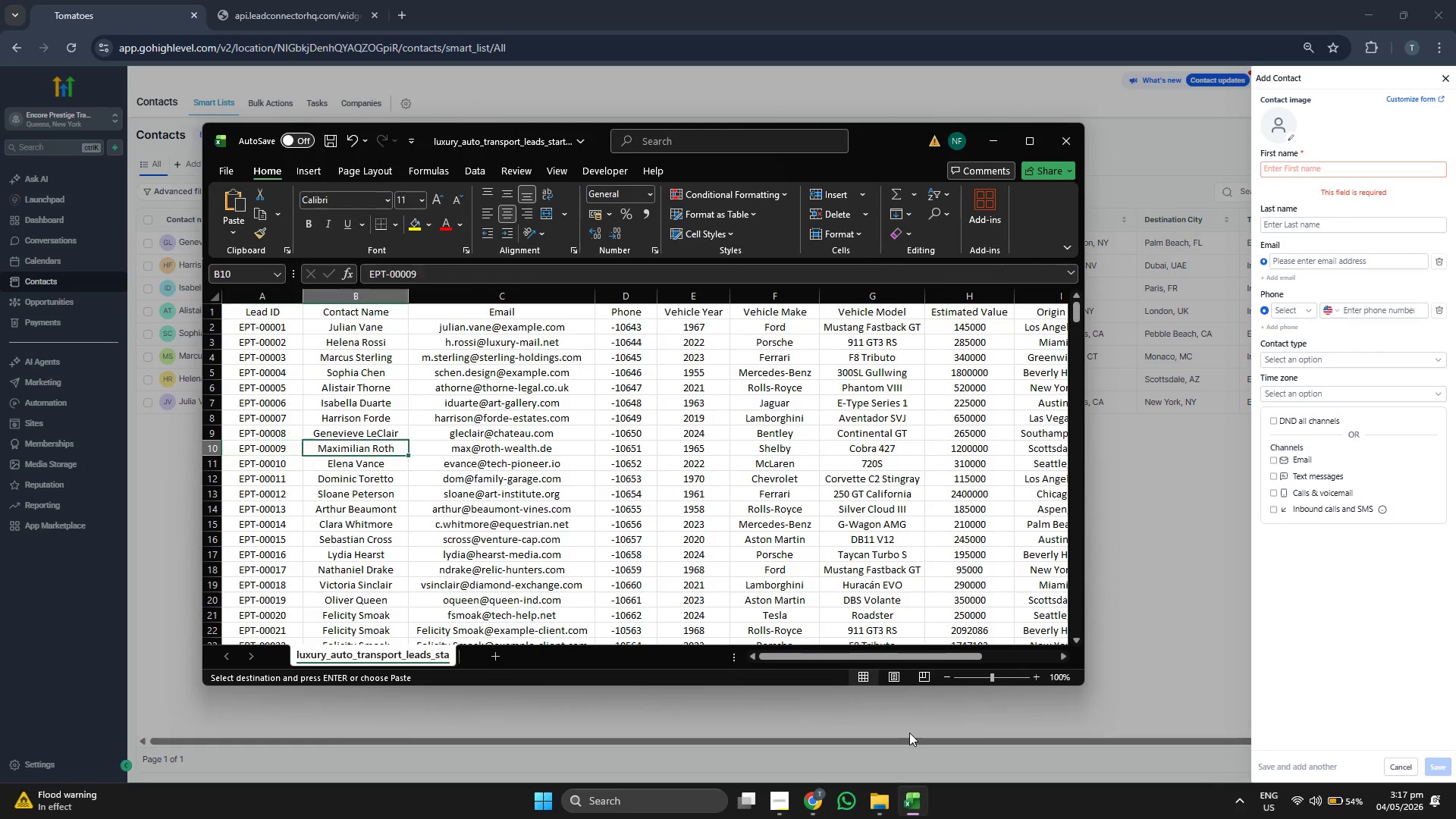 
key(ArrowRight)
 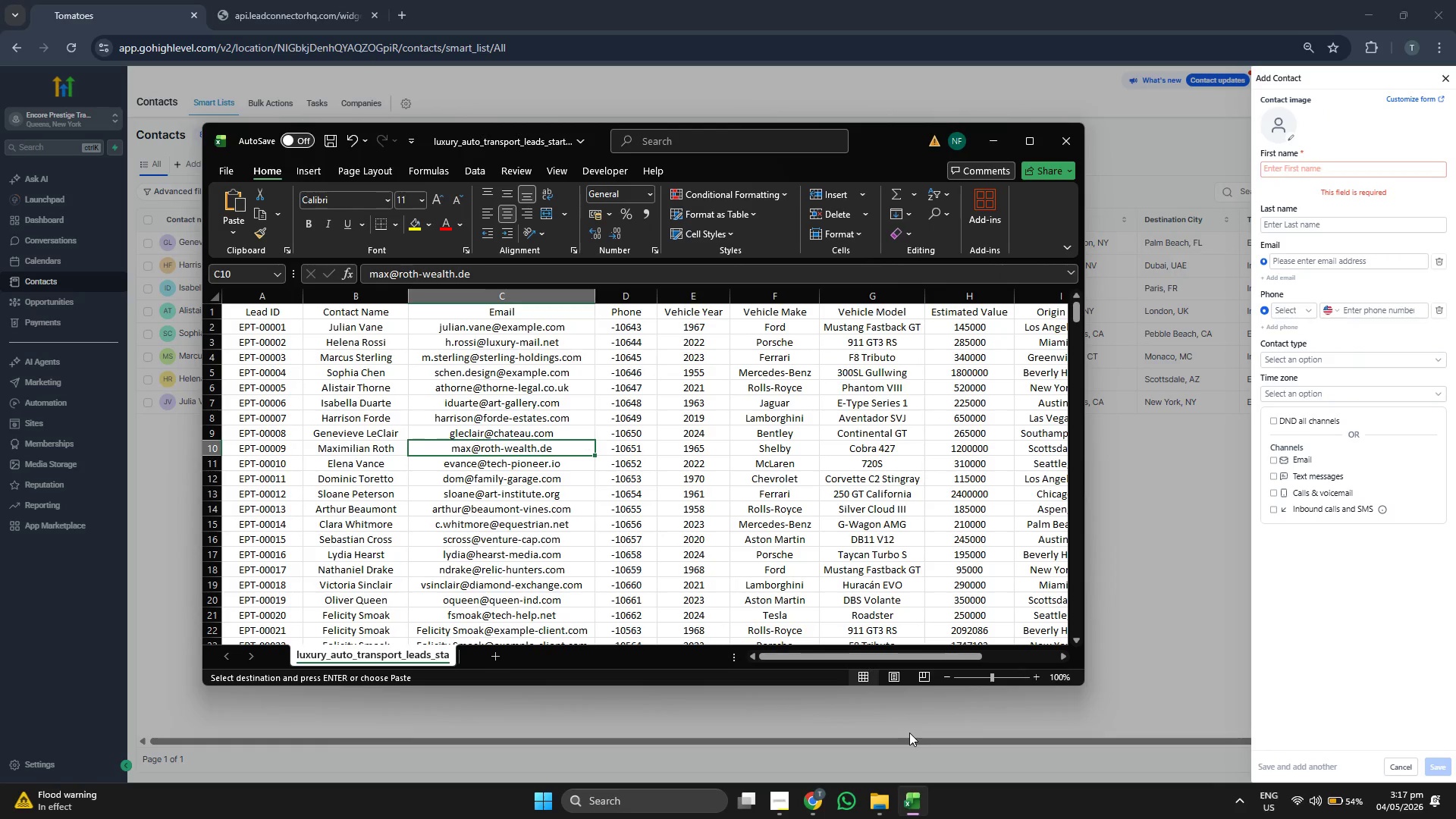 
key(Control+C)
 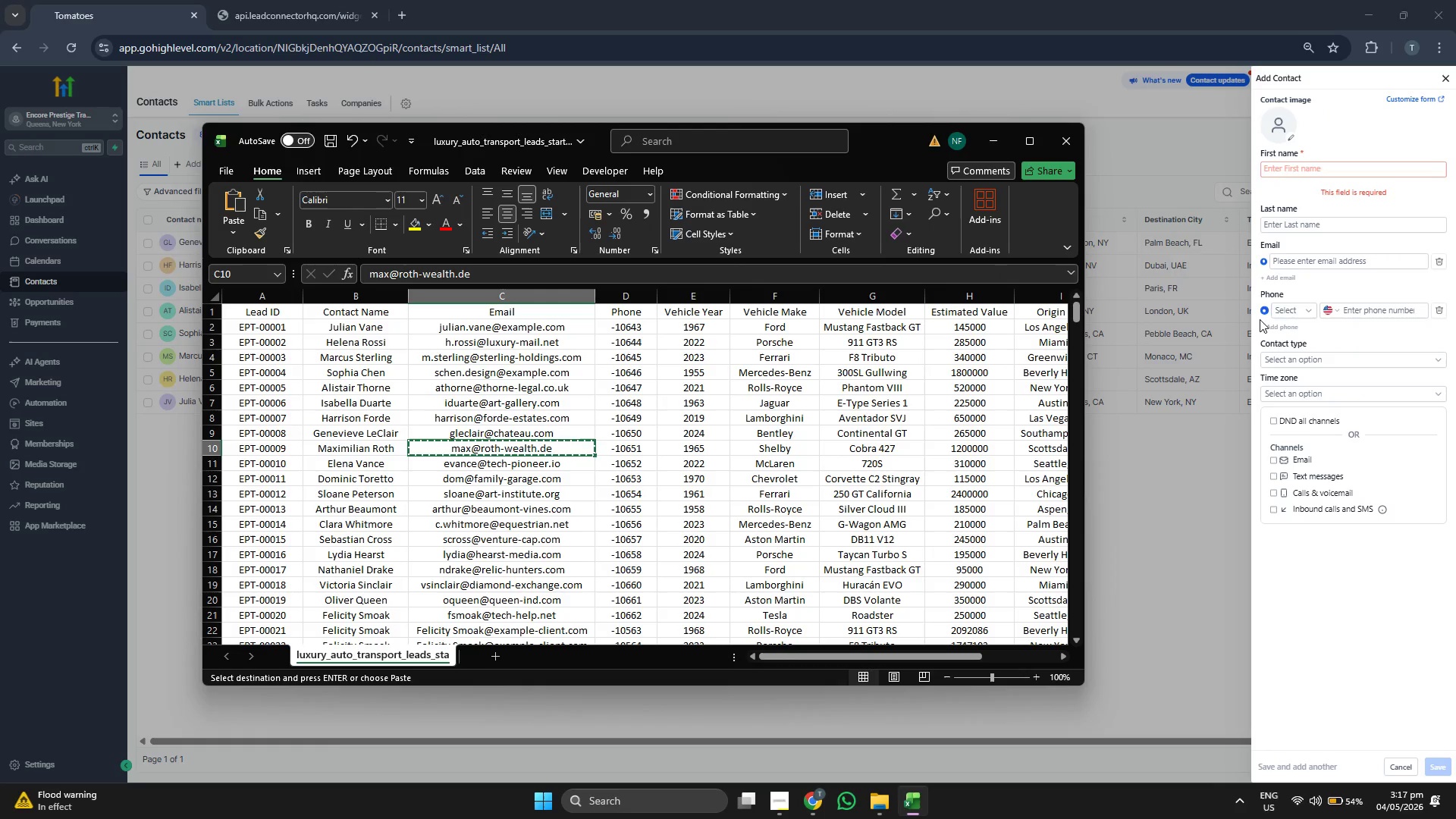 
left_click([1317, 266])
 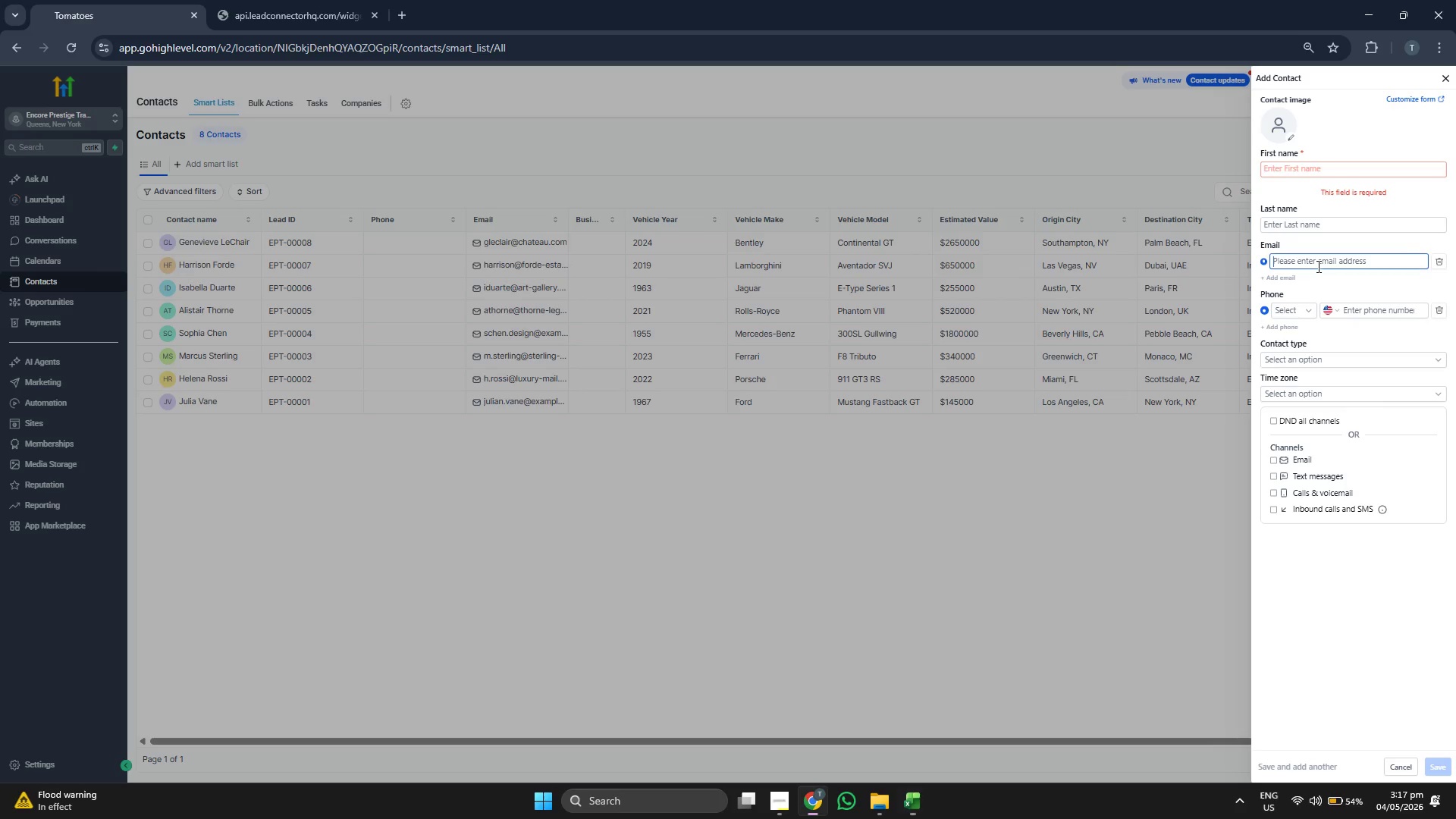 
key(Control+ControlLeft)
 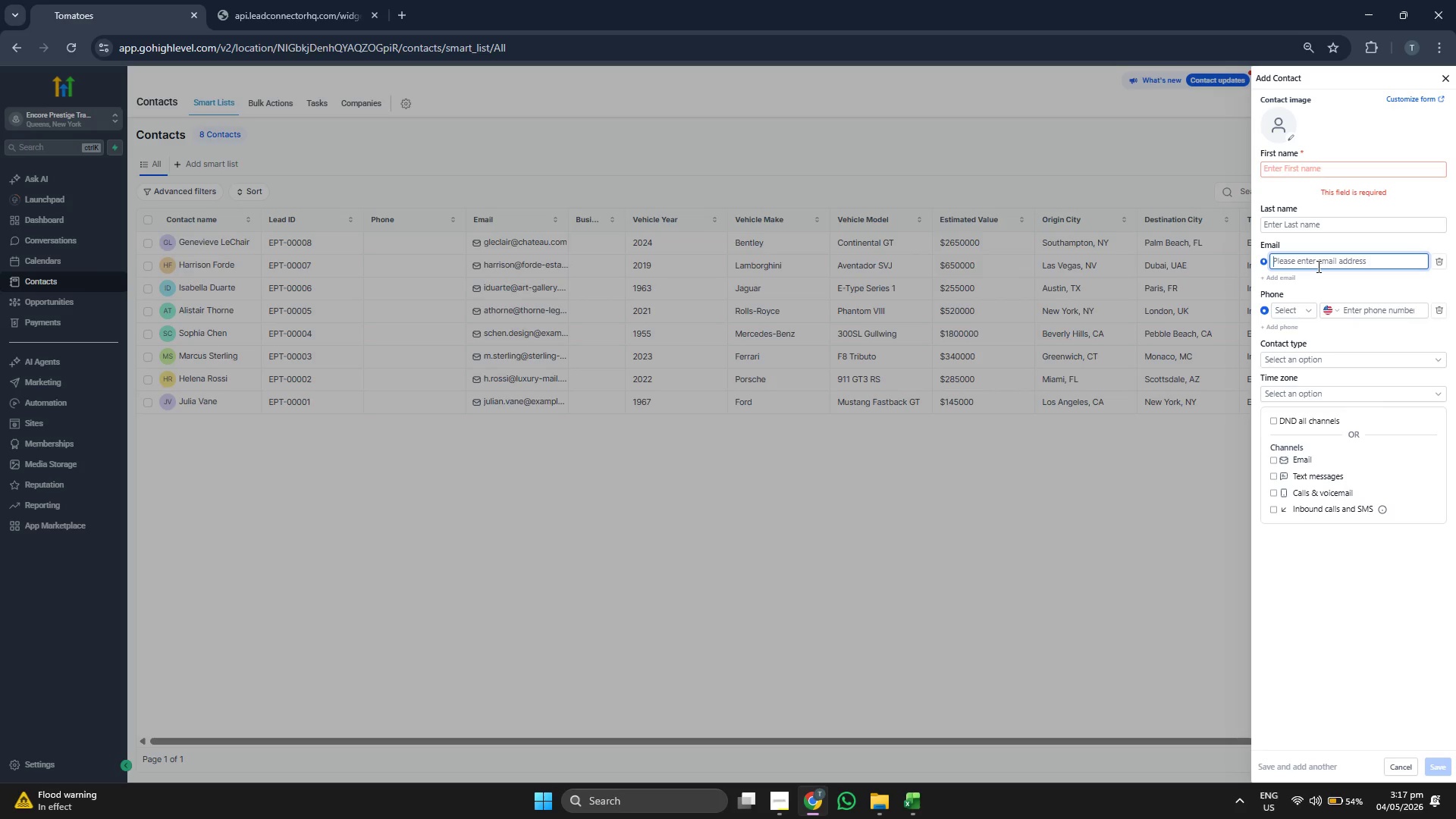 
key(Control+V)
 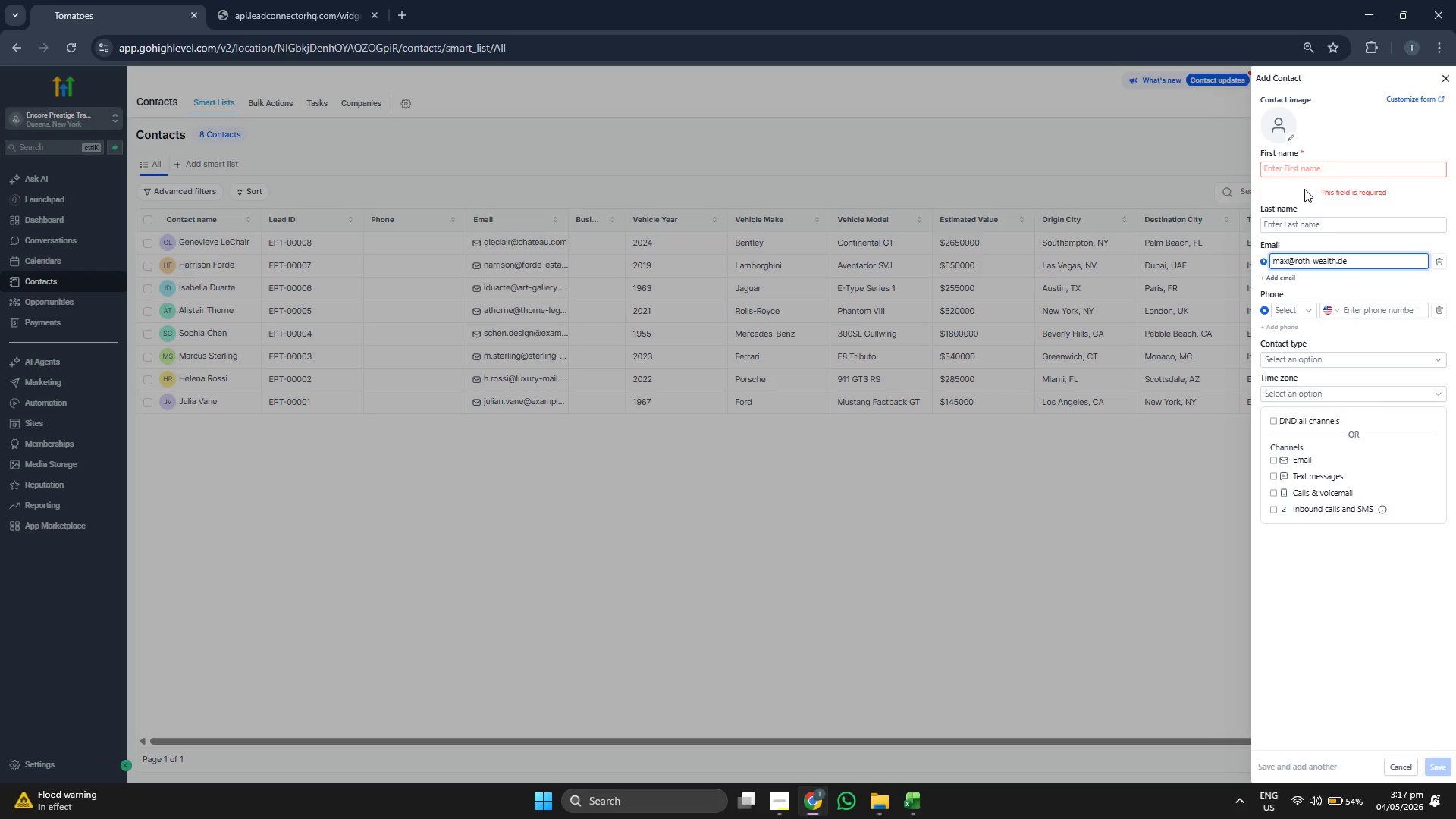 
left_click([1307, 173])
 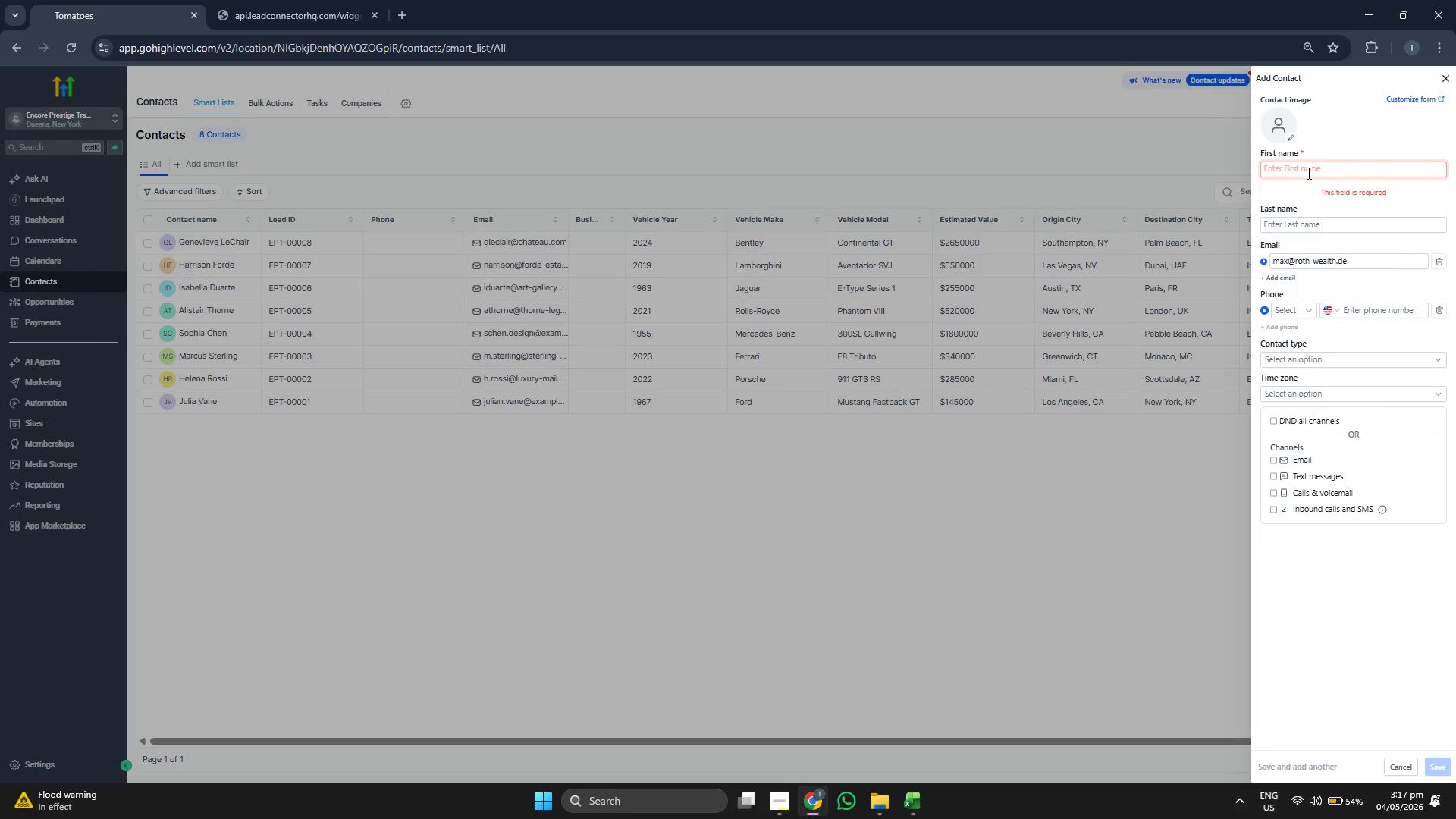 
type(Maximilian)
key(Tab)
type(Roth)
 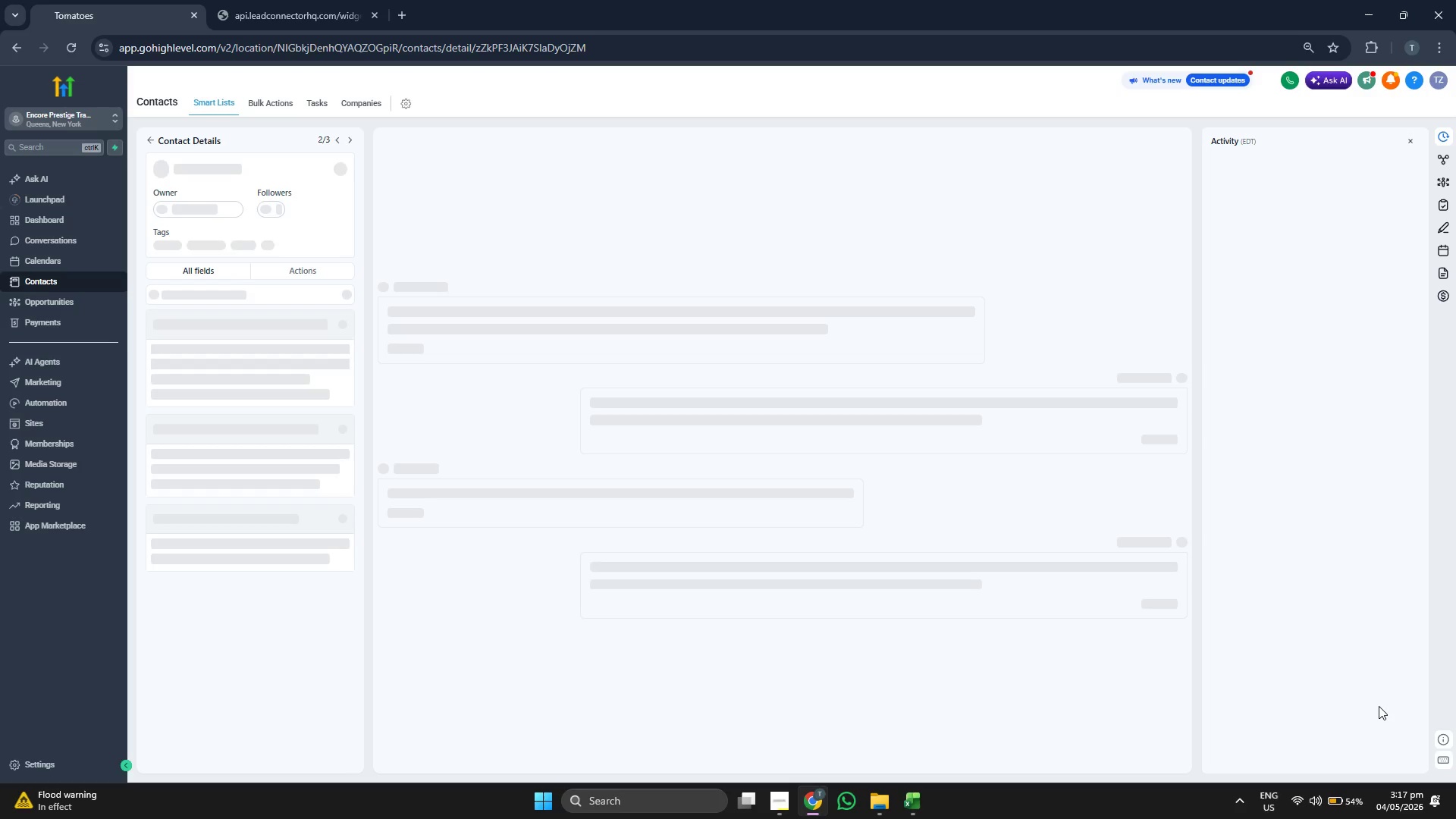 
wait(6.8)
 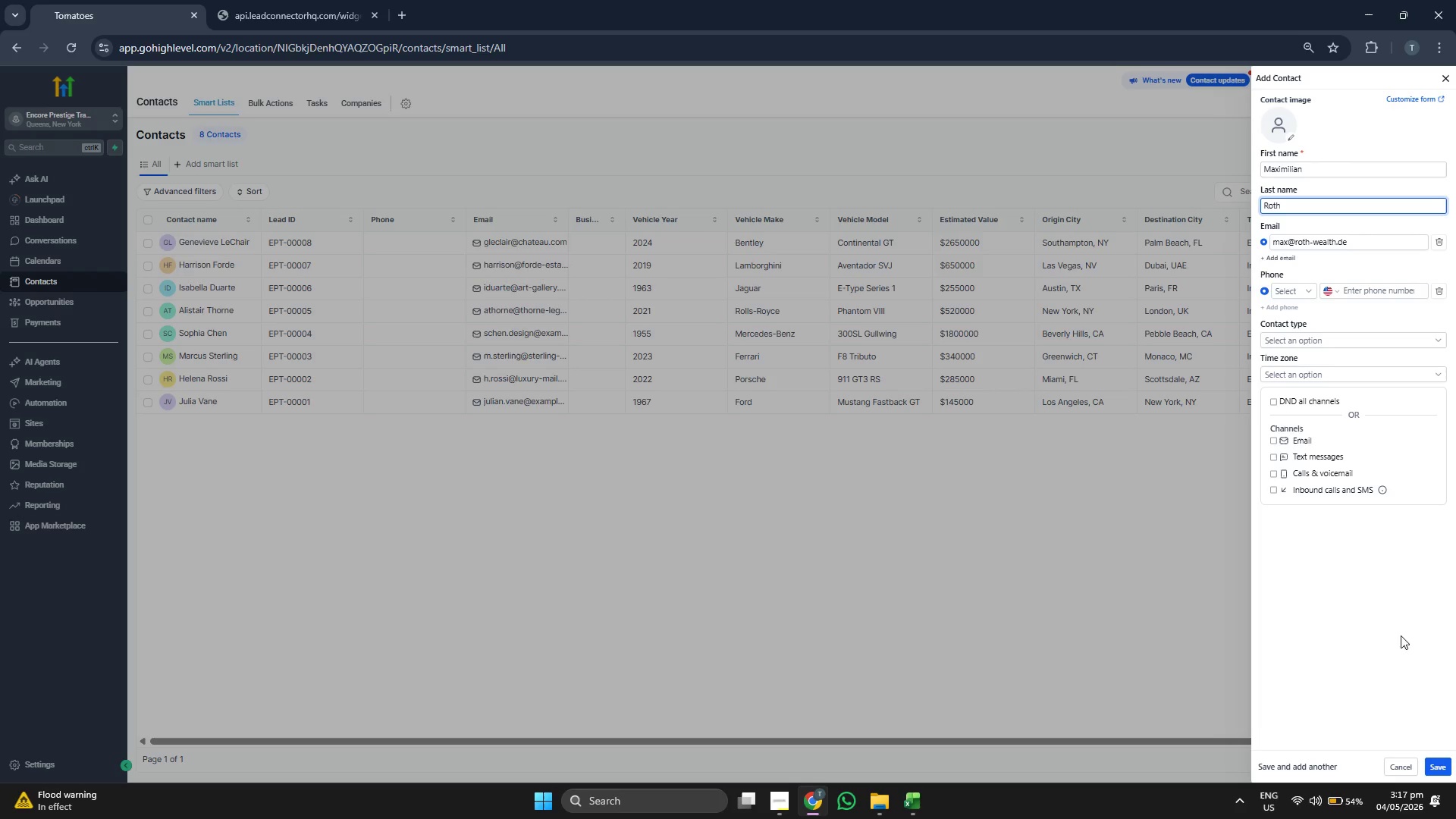 
scroll: coordinate [281, 479], scroll_direction: down, amount: 2.0
 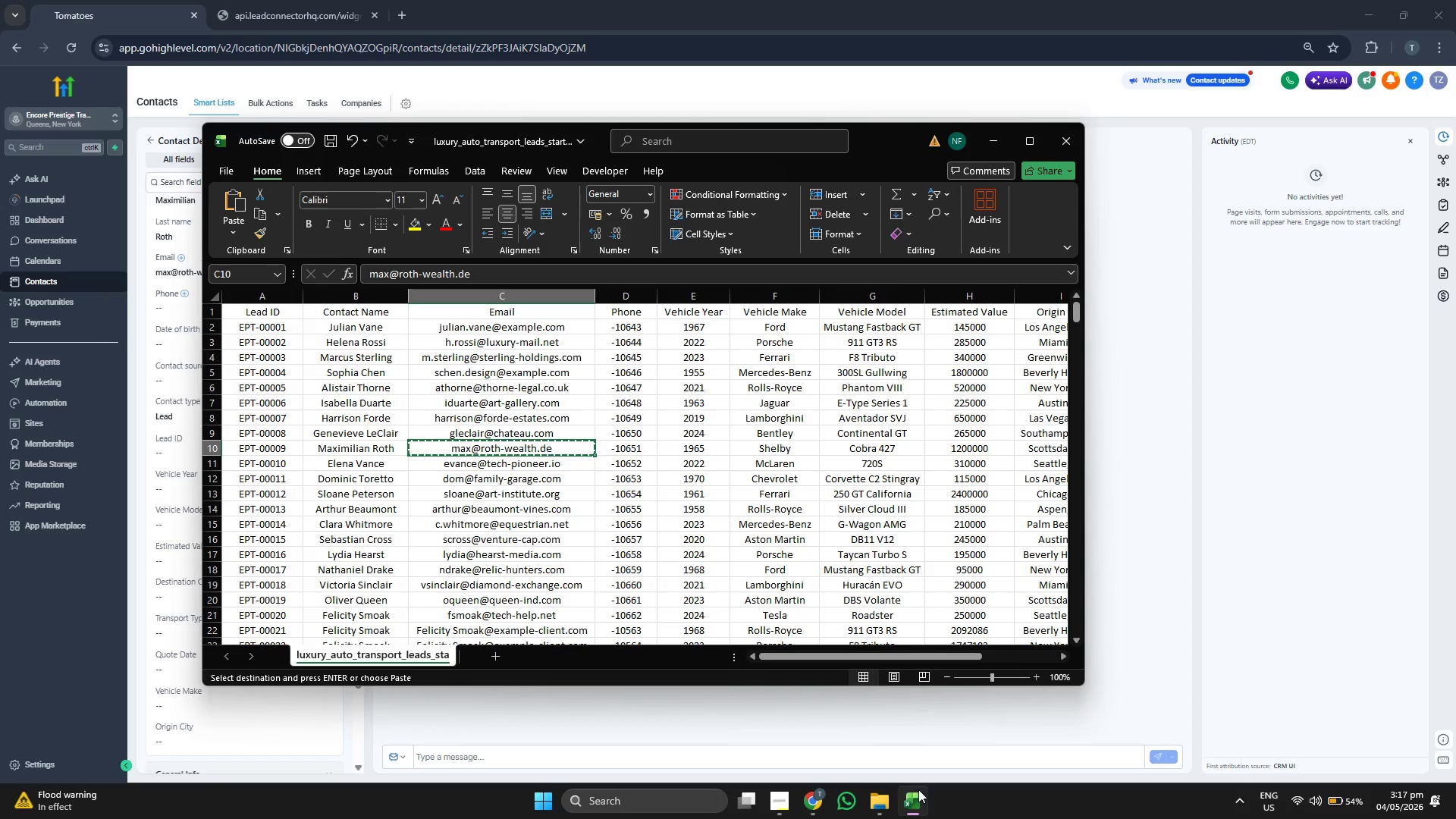 
key(ArrowLeft)
 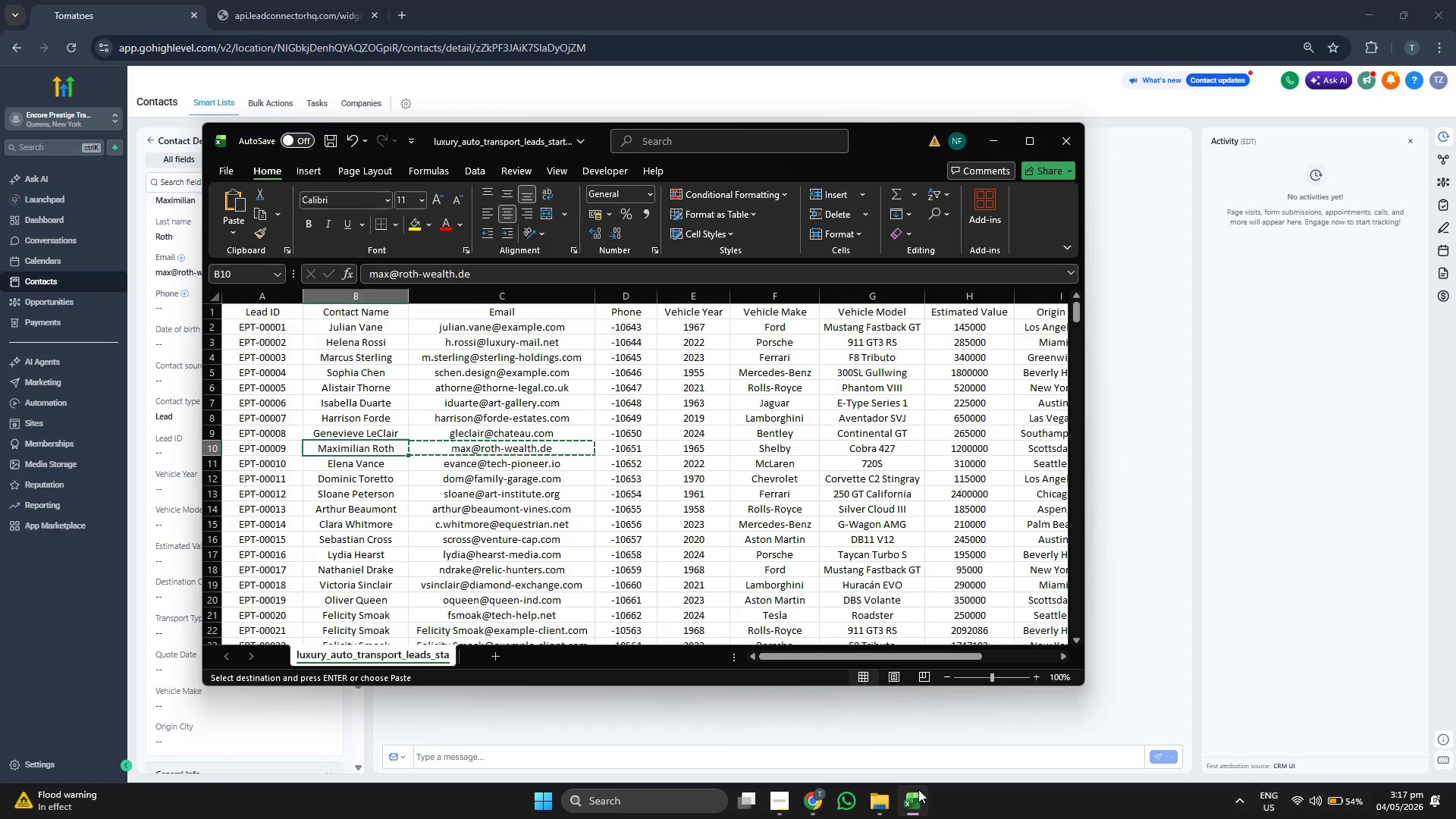 
key(ArrowLeft)
 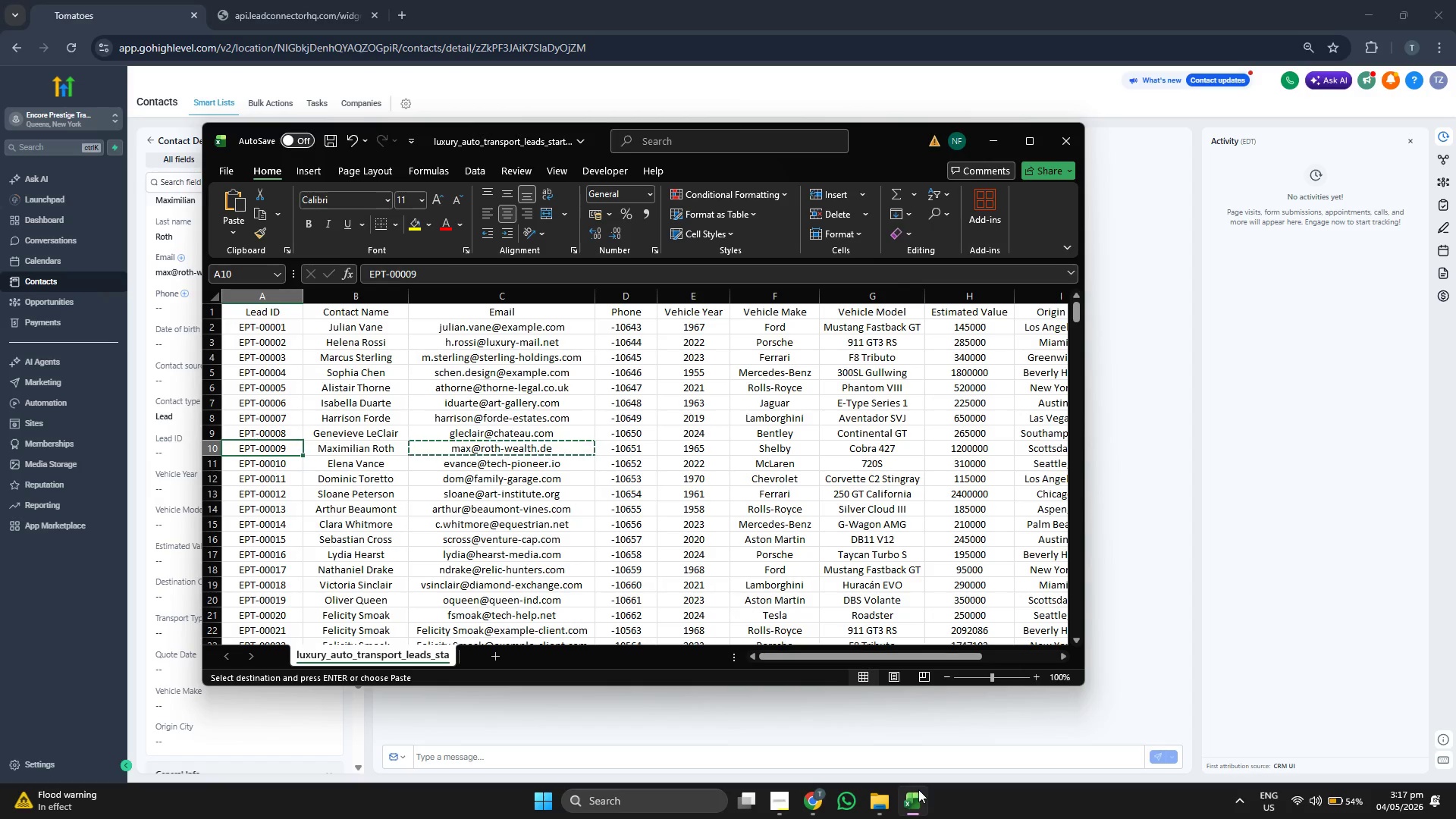 
key(Control+ControlLeft)
 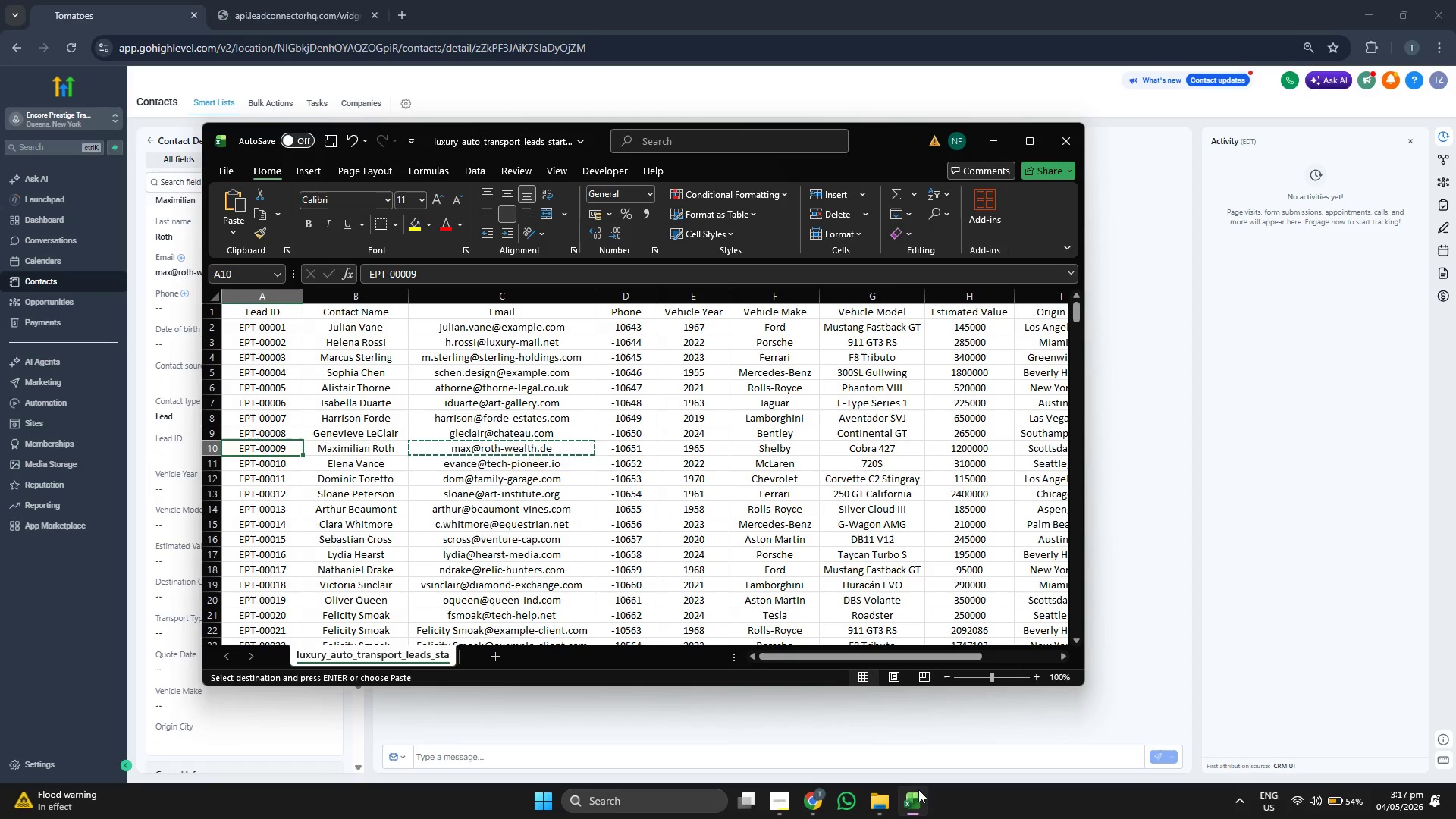 
key(Control+C)
 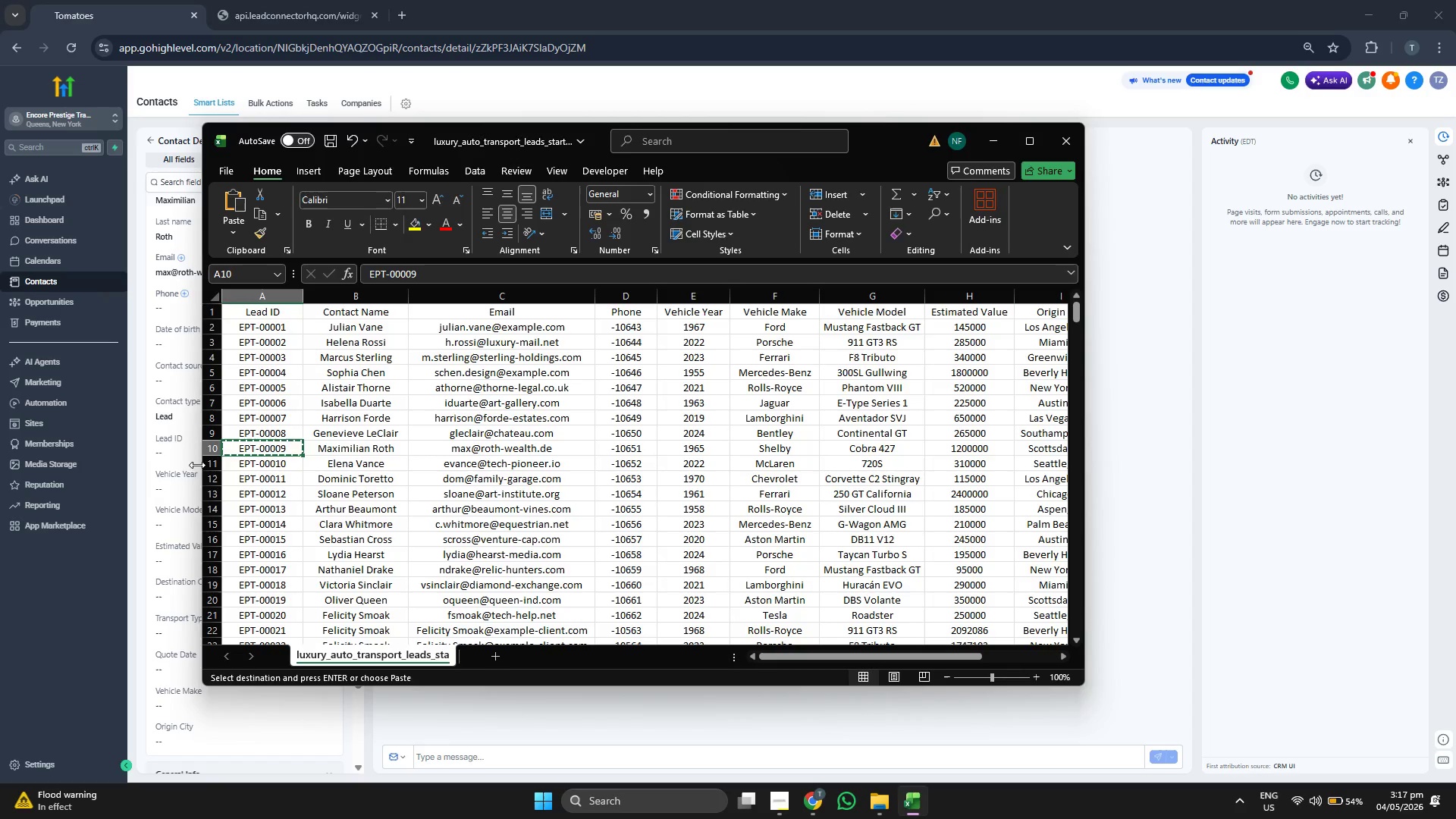 
key(Control+V)
 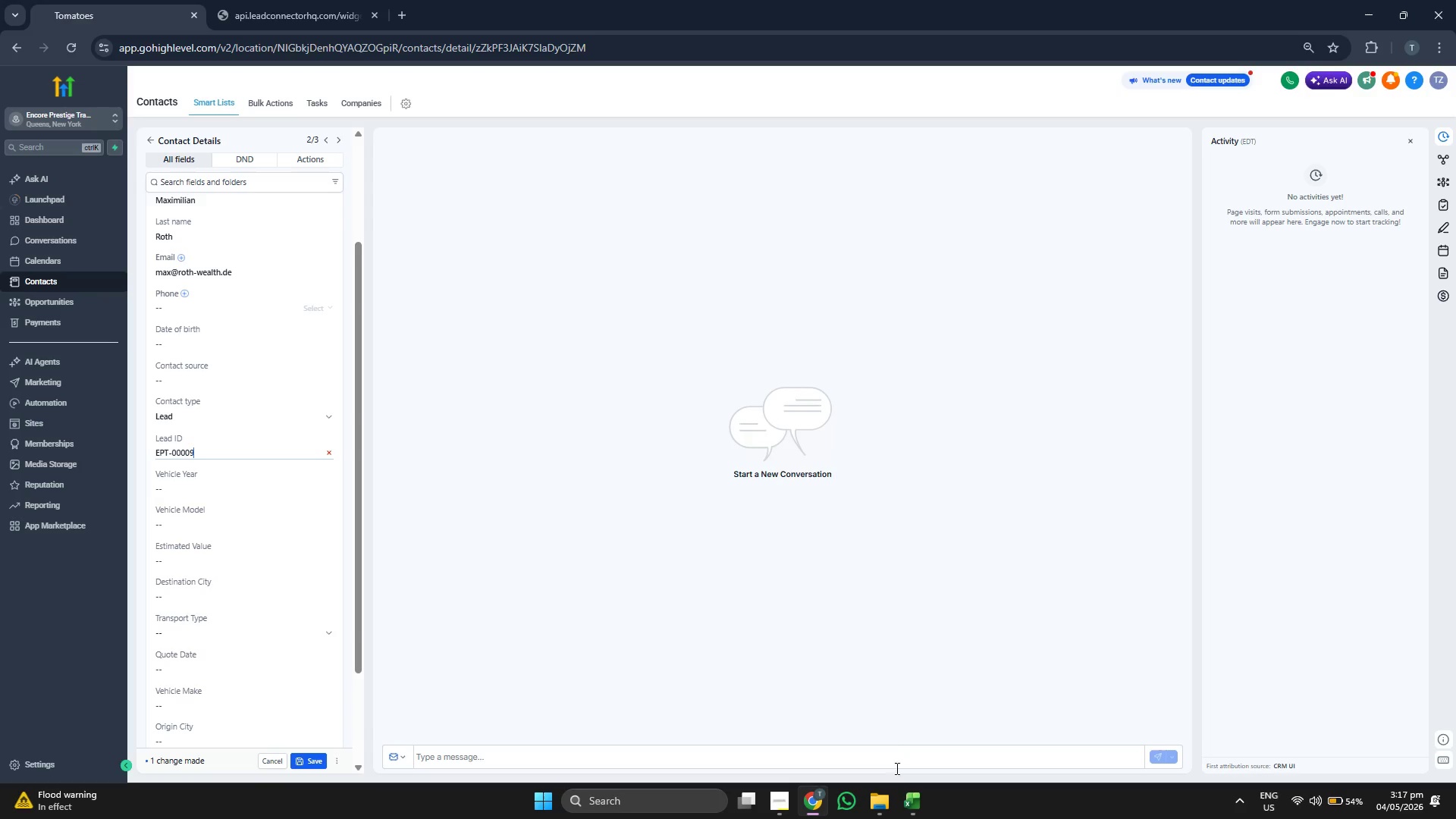 
left_click([910, 791])
 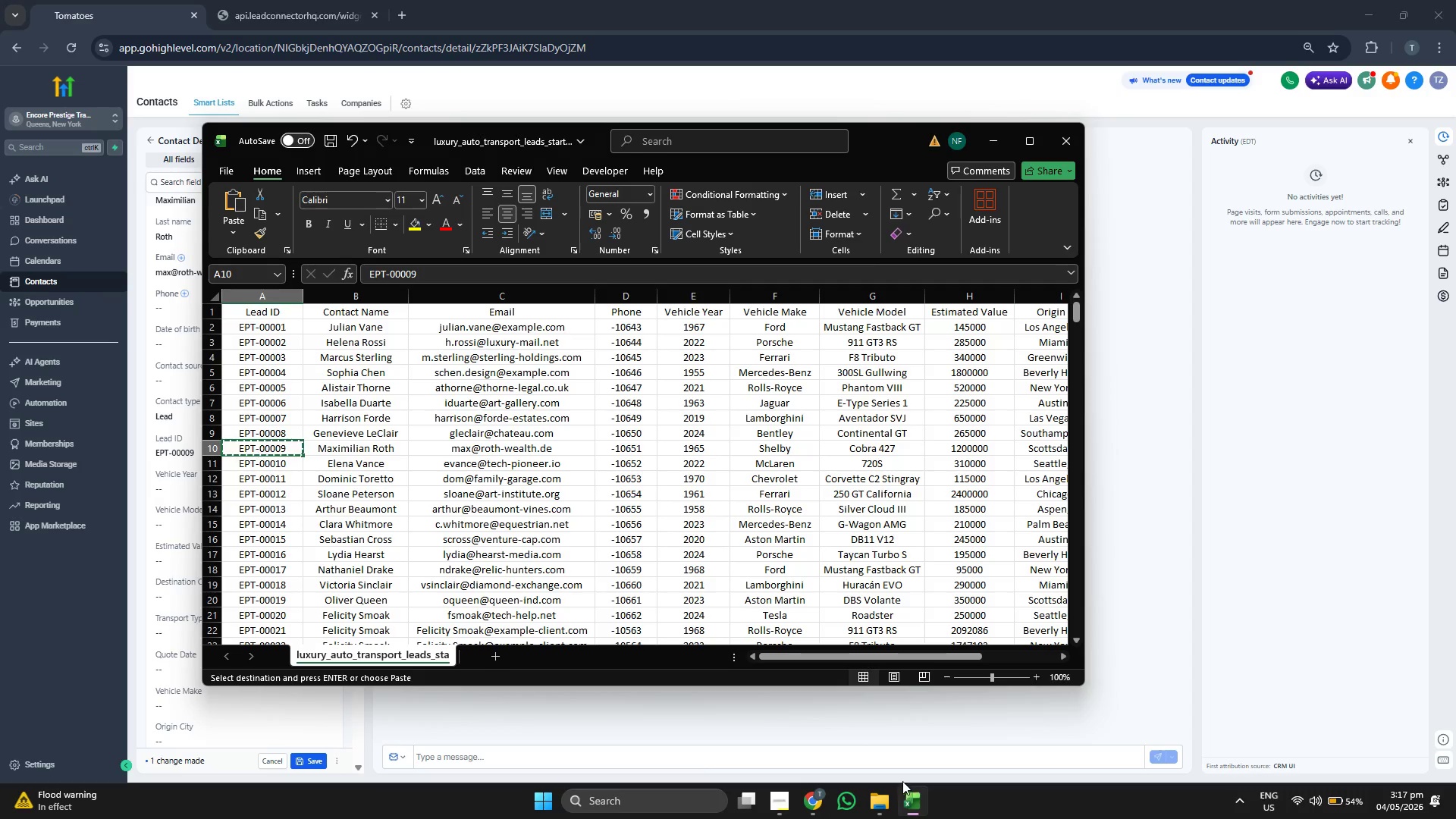 
key(ArrowRight)
 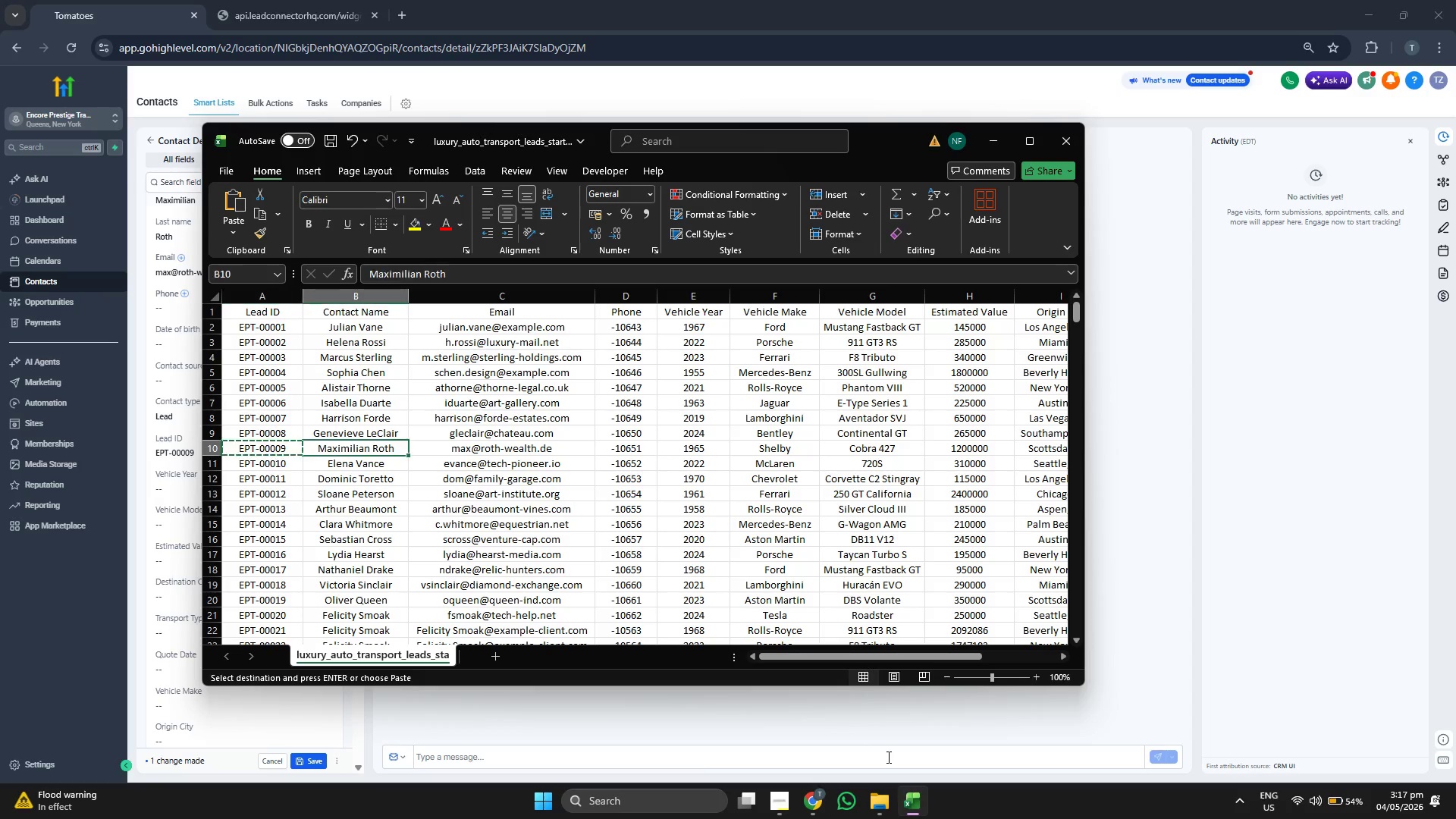 
key(ArrowRight)
 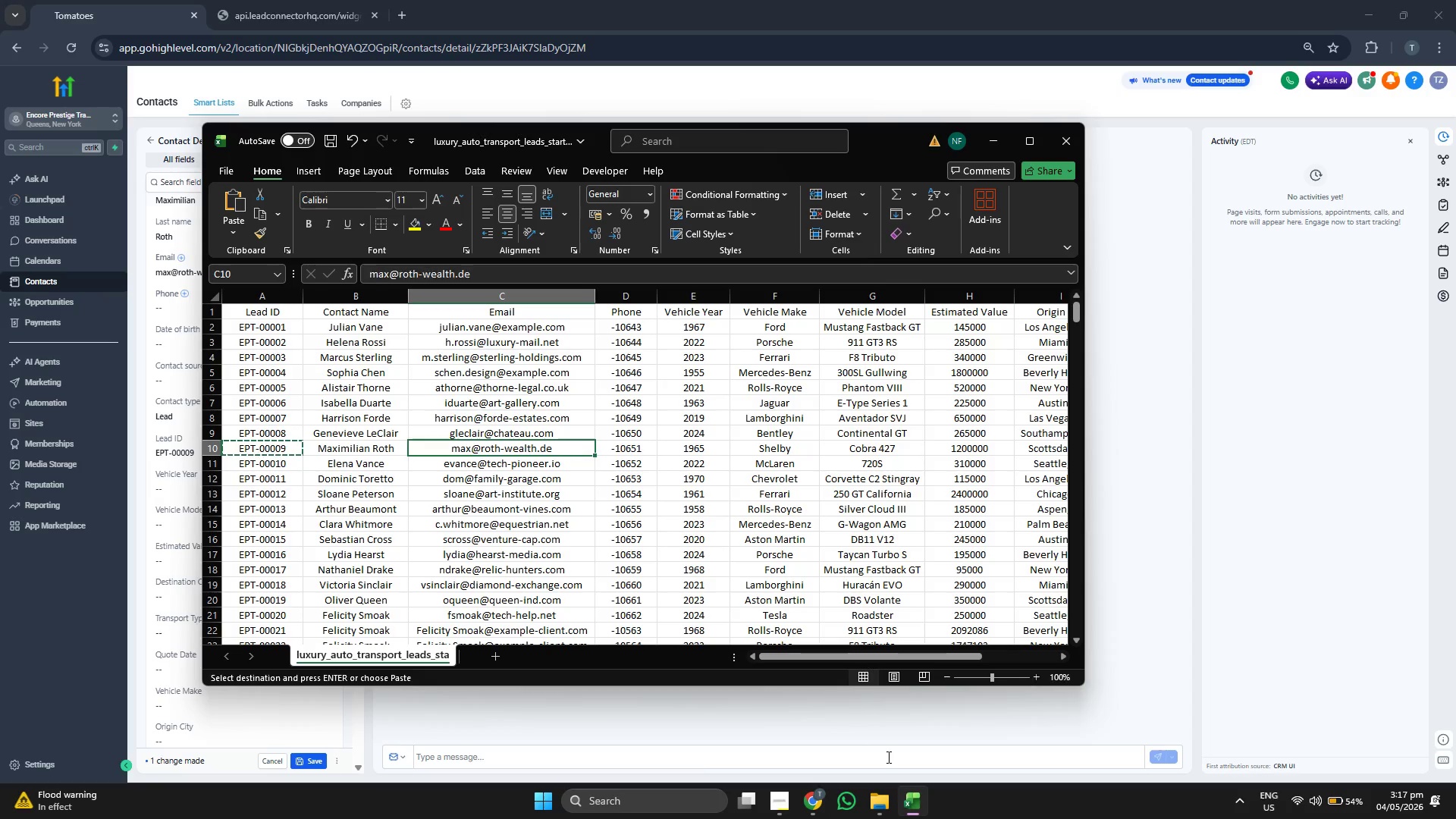 
key(ArrowRight)
 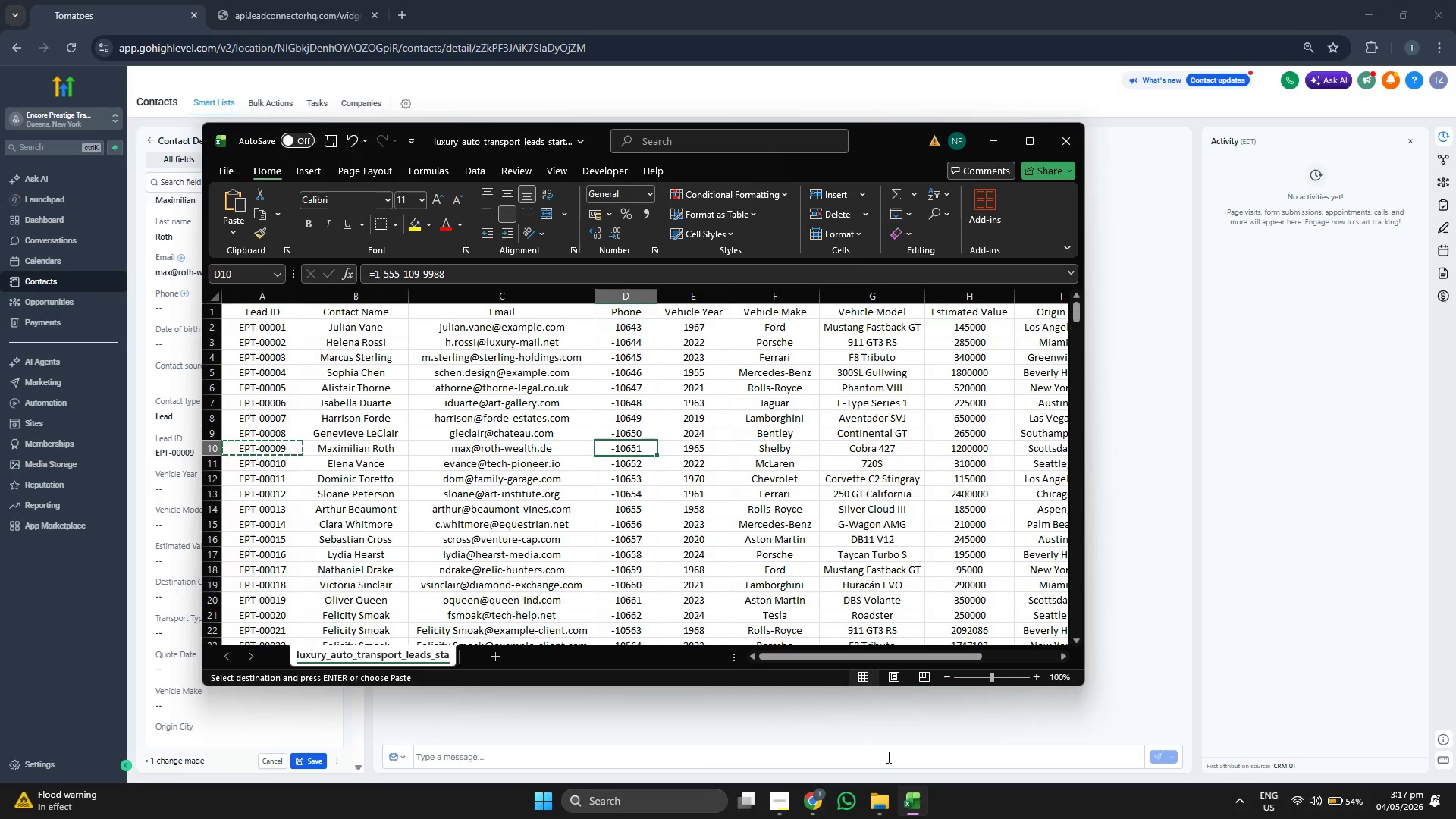 
key(ArrowRight)
 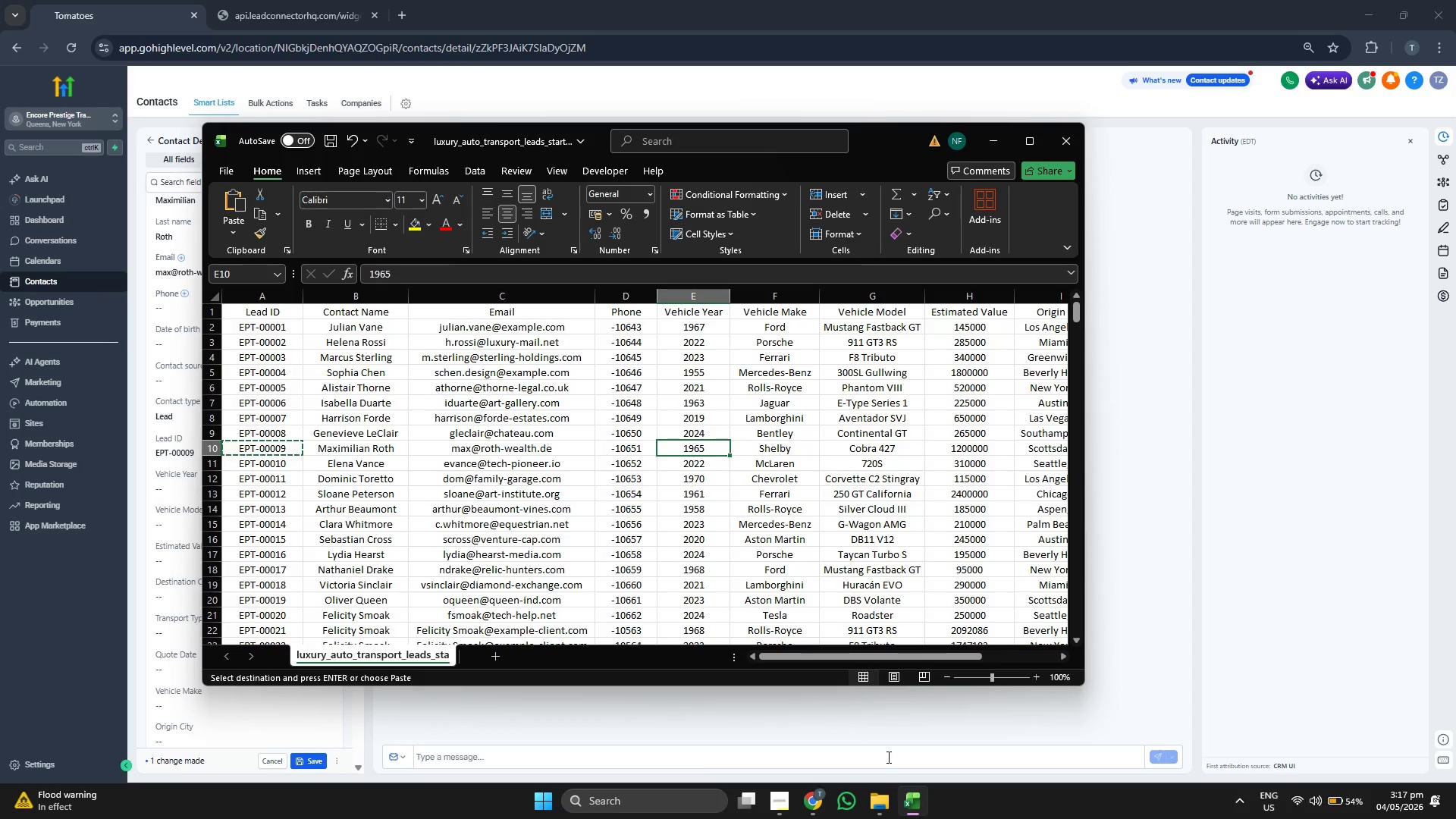 
key(Control+ControlLeft)
 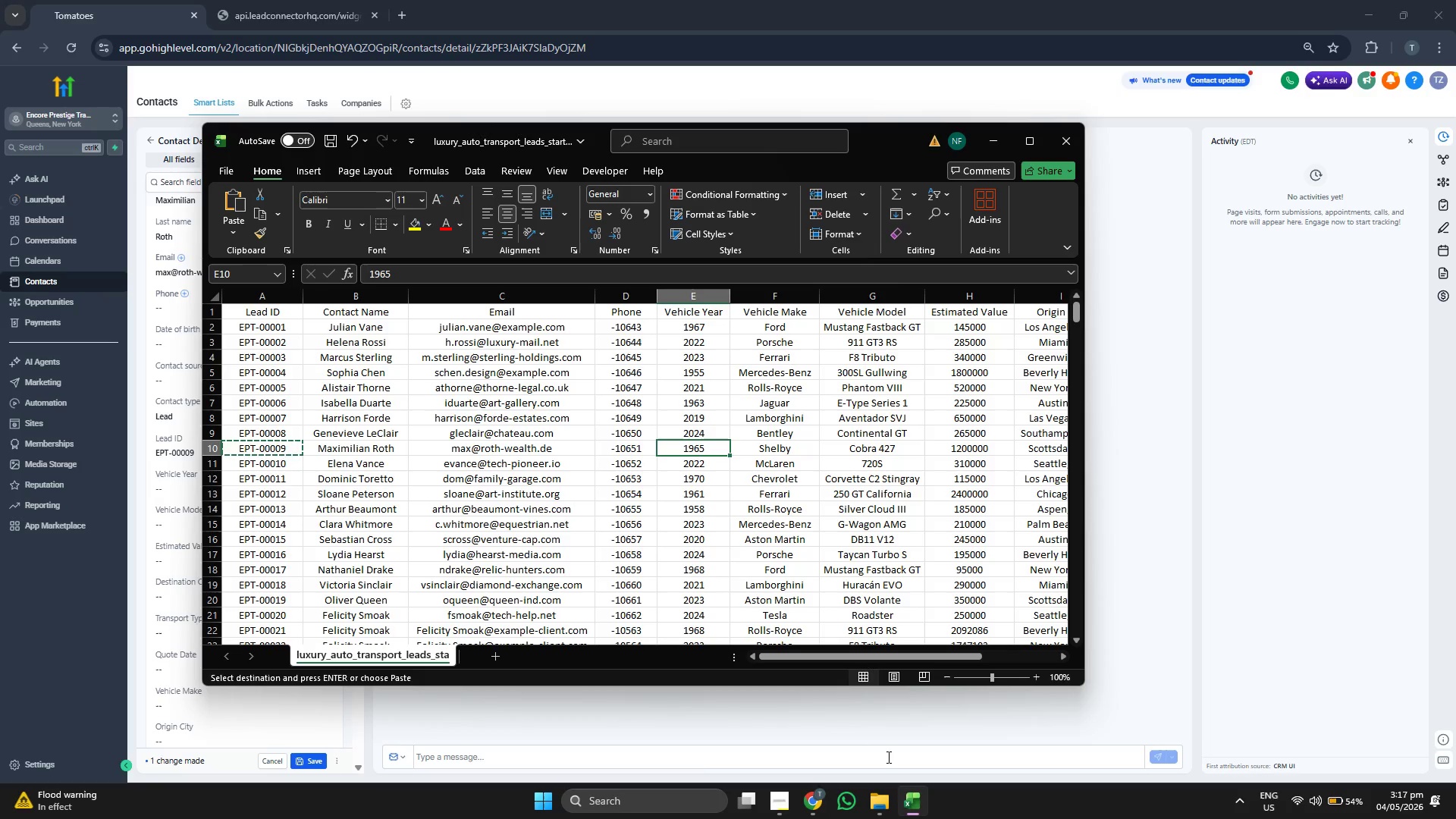 
key(Control+C)
 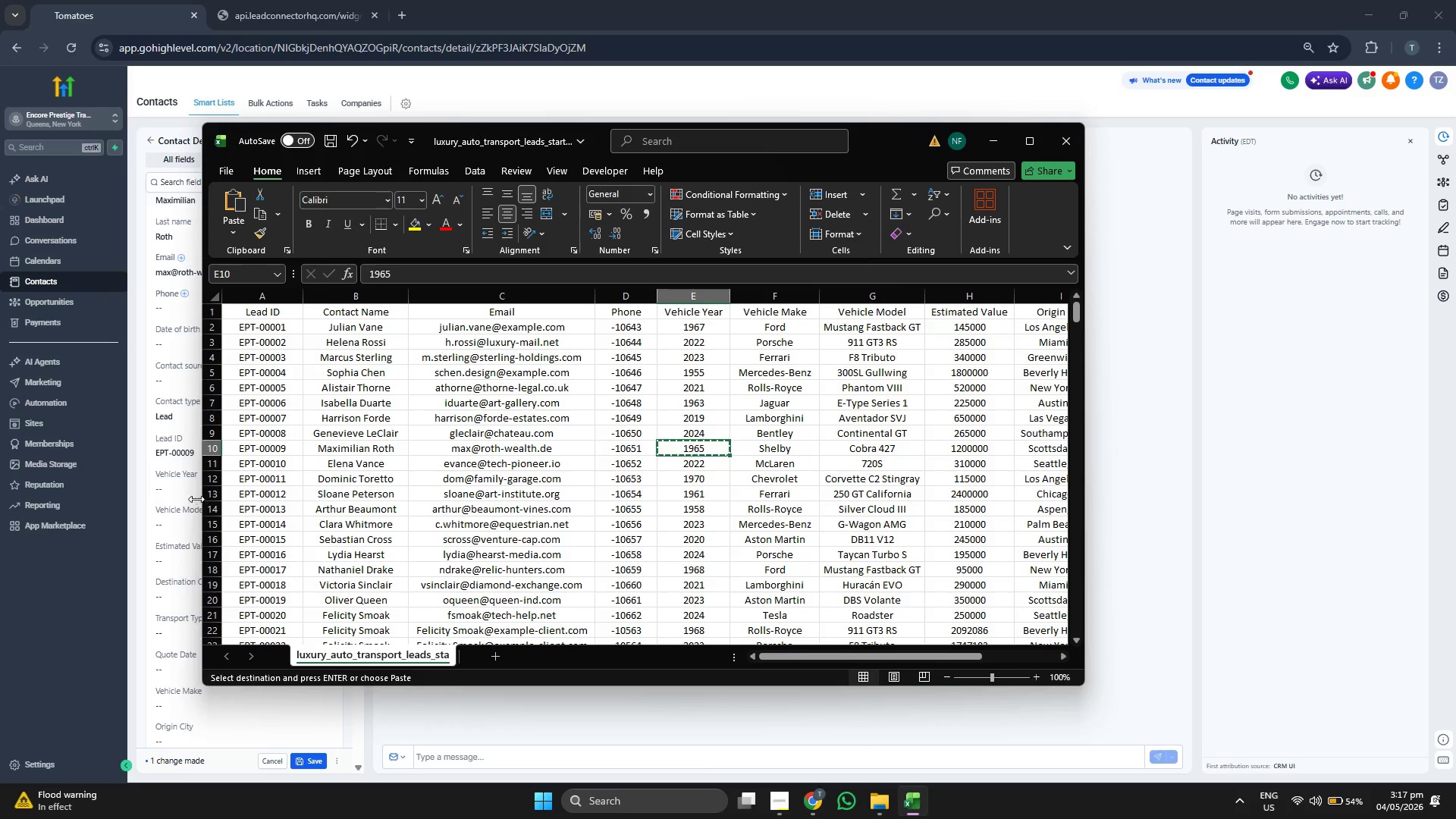 
left_click([188, 493])
 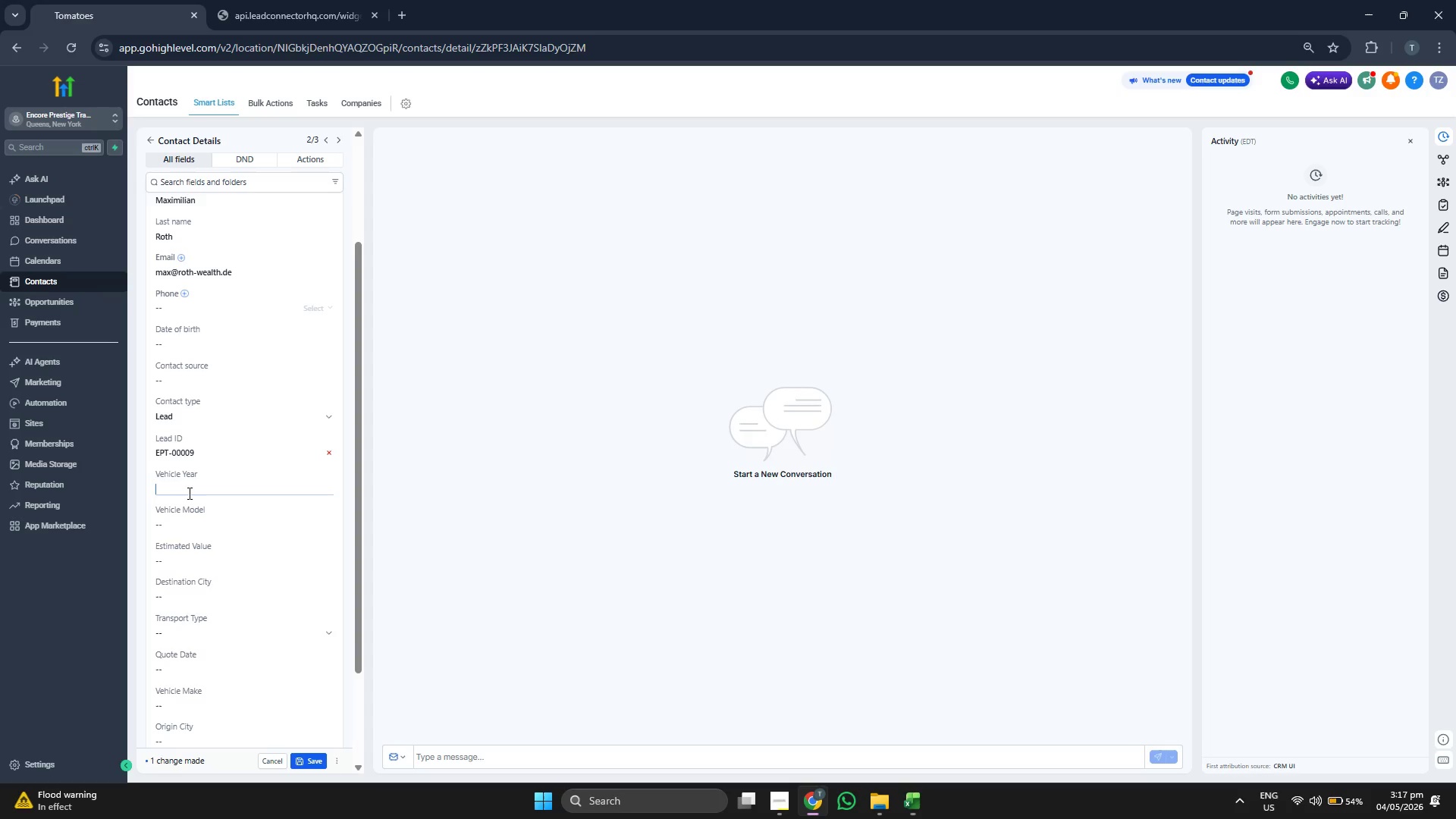 
key(Control+V)
 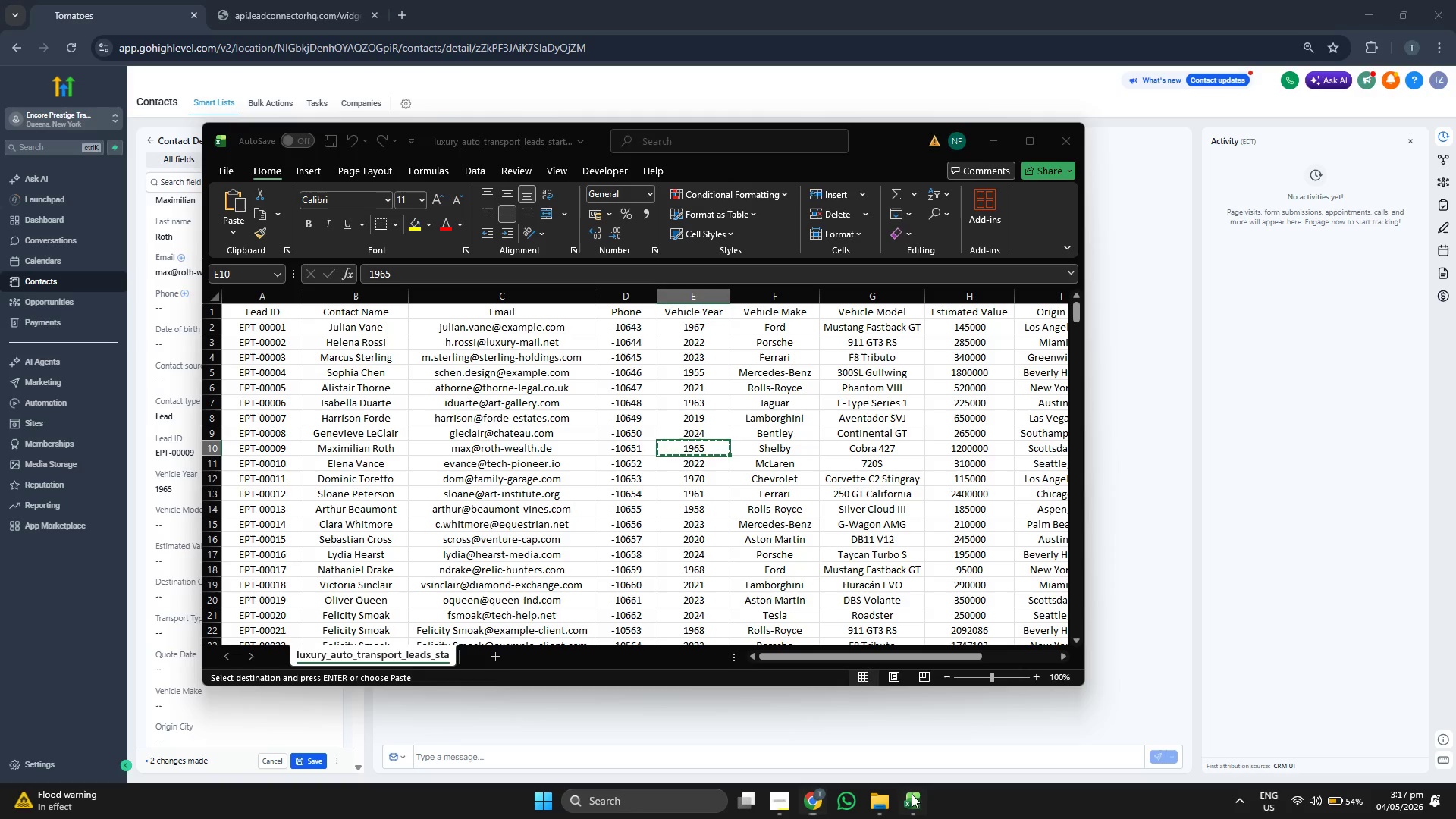 
key(ArrowRight)
 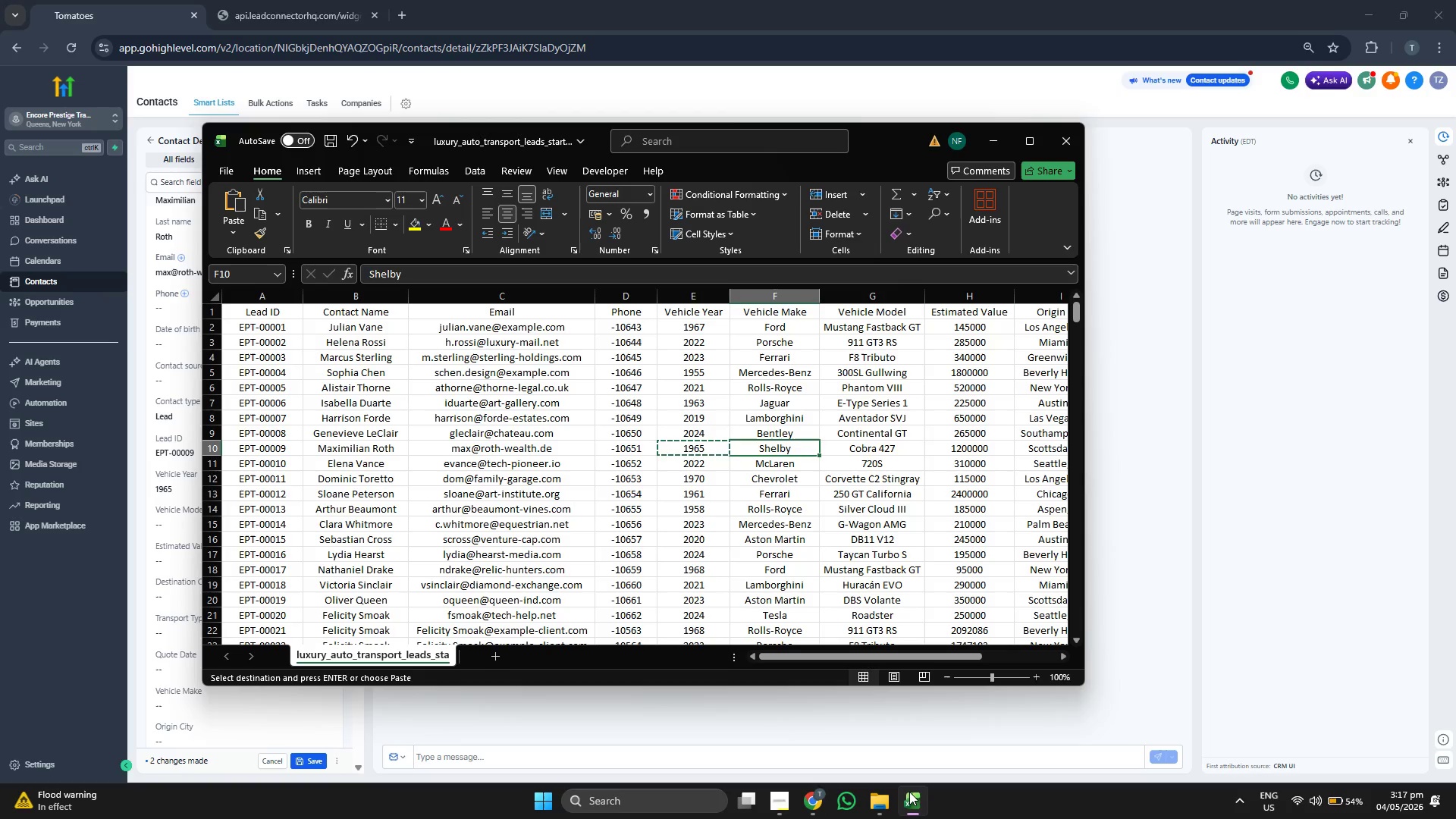 
key(ArrowRight)
 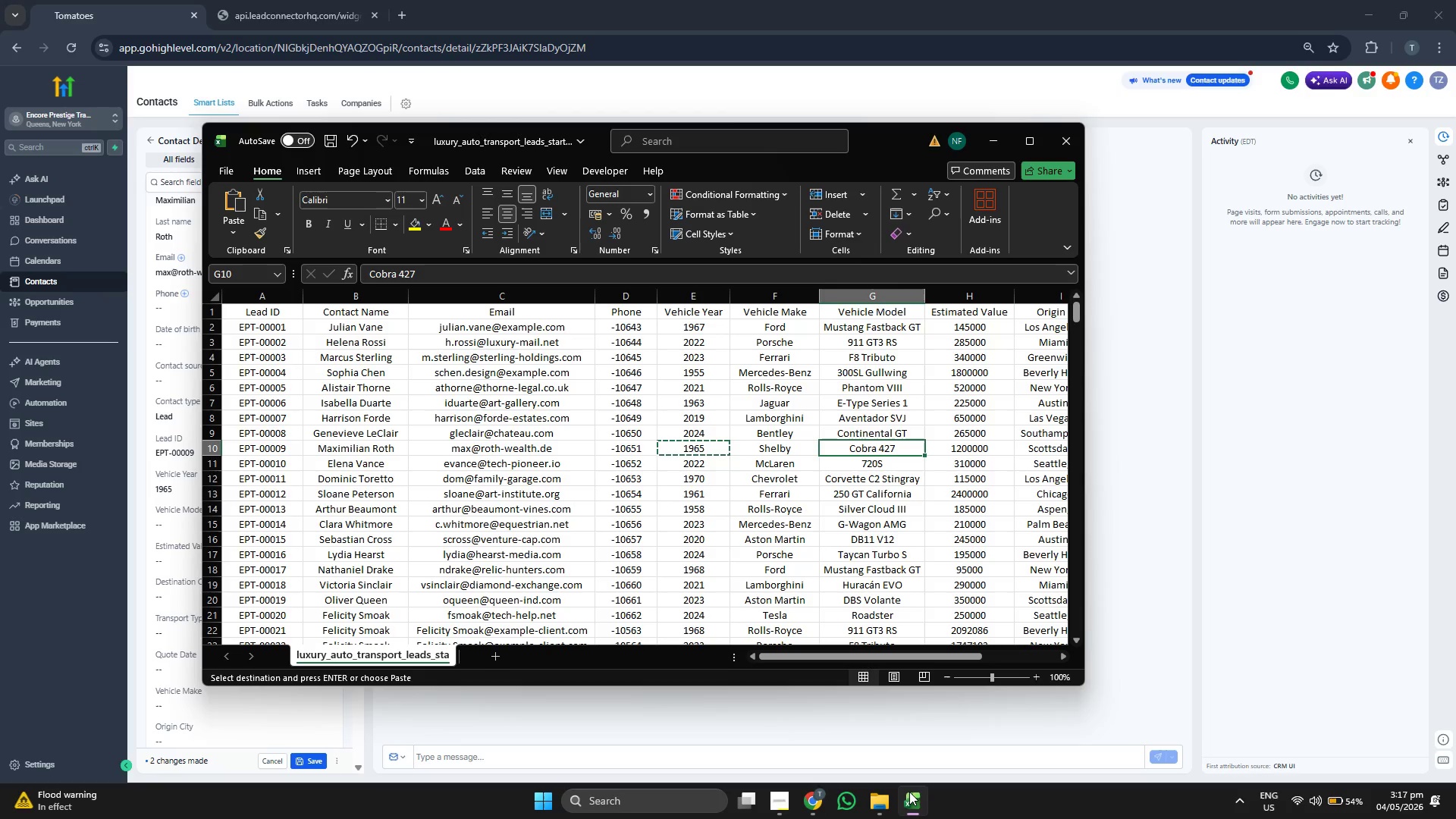 
key(Control+ControlLeft)
 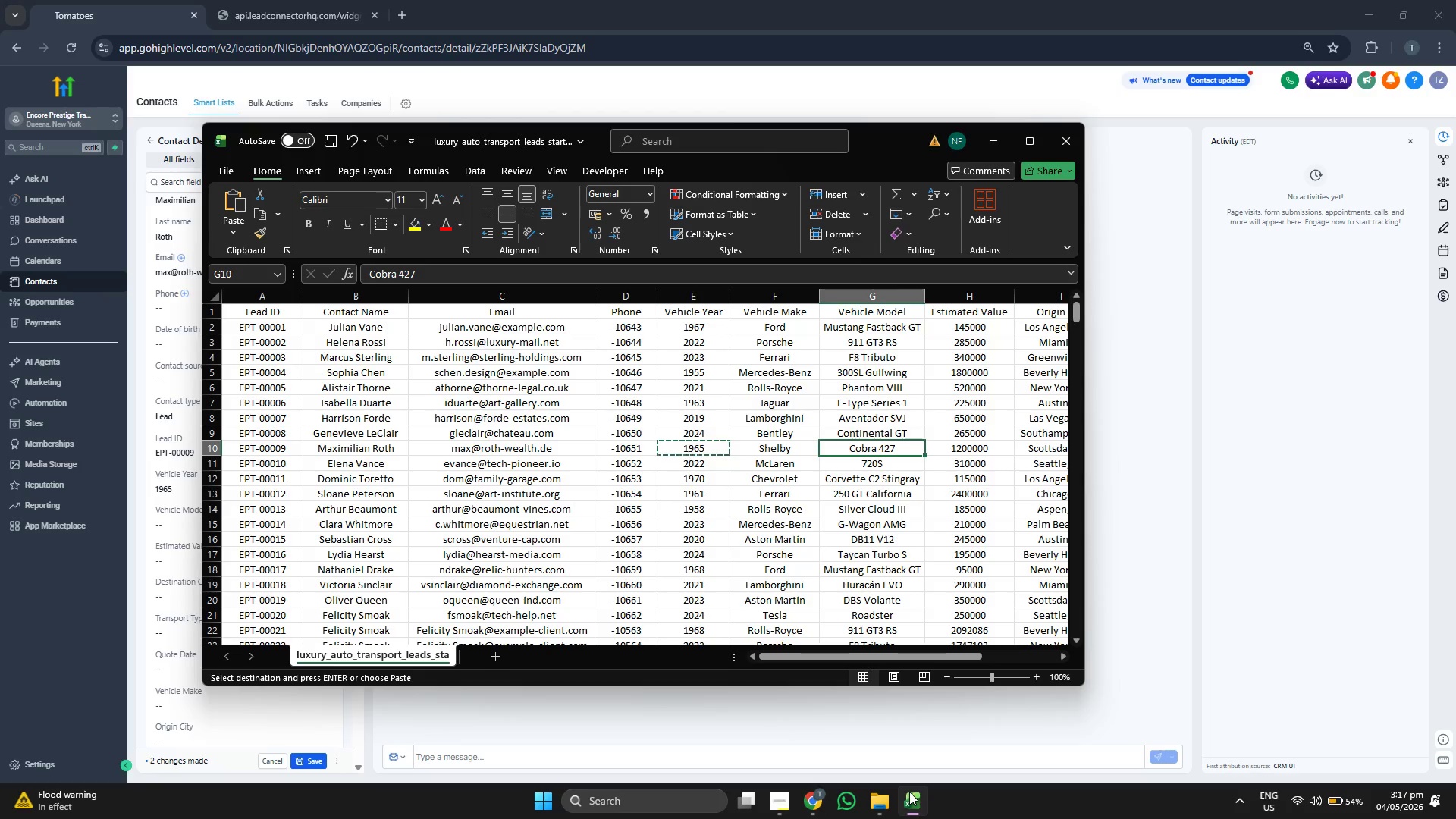 
key(Control+C)
 